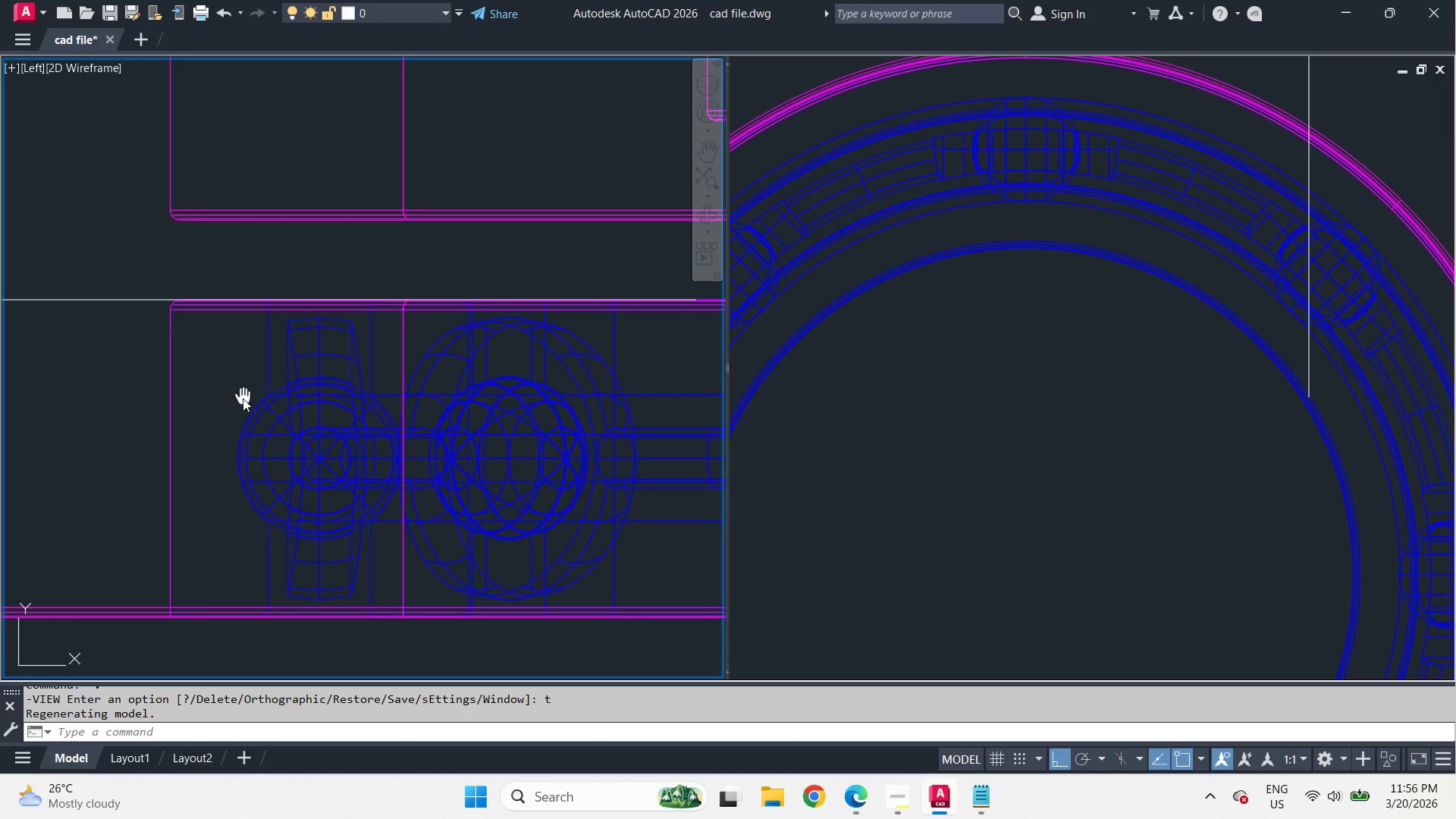 
wait(5.78)
 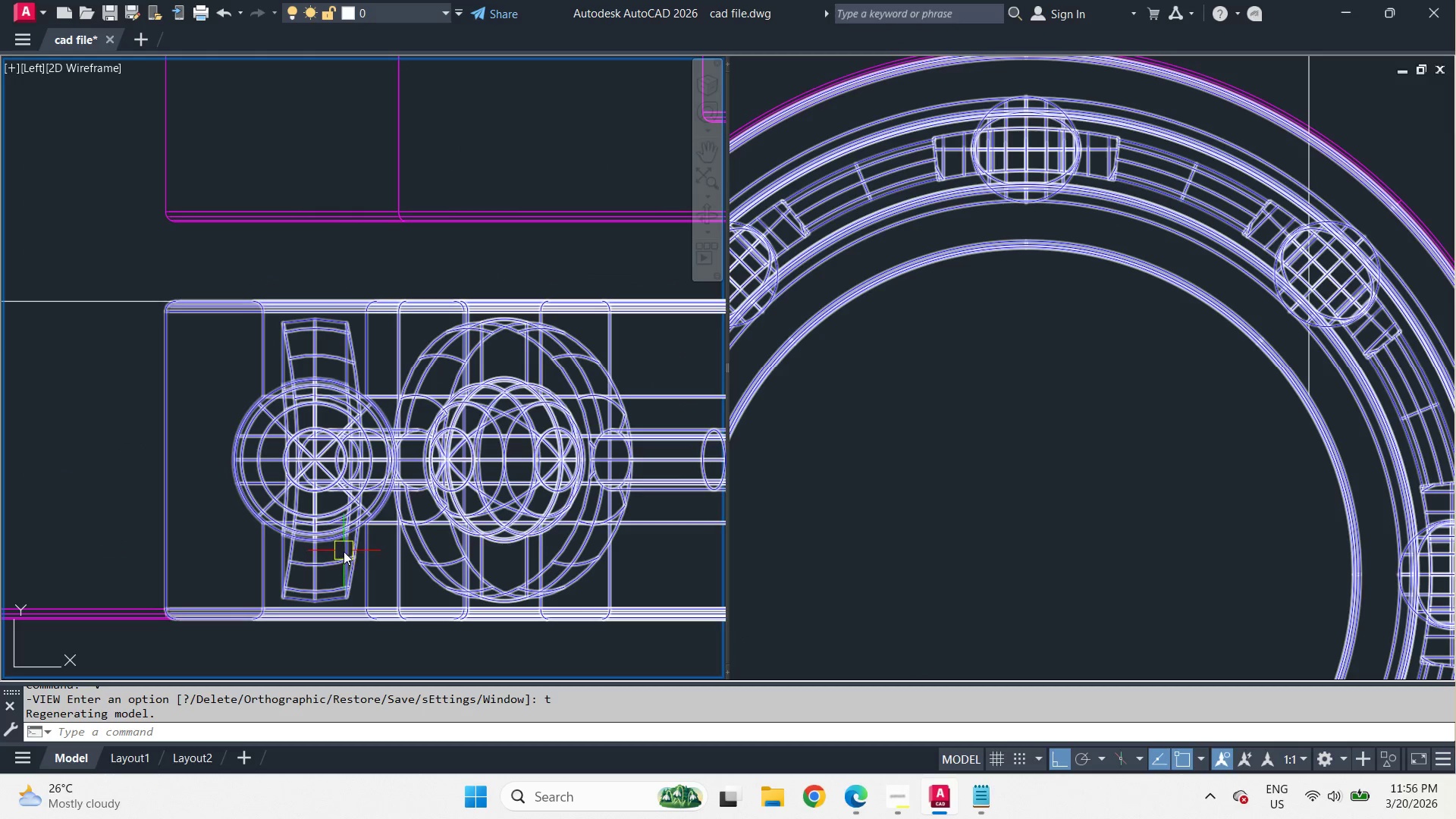 
type(dli )
 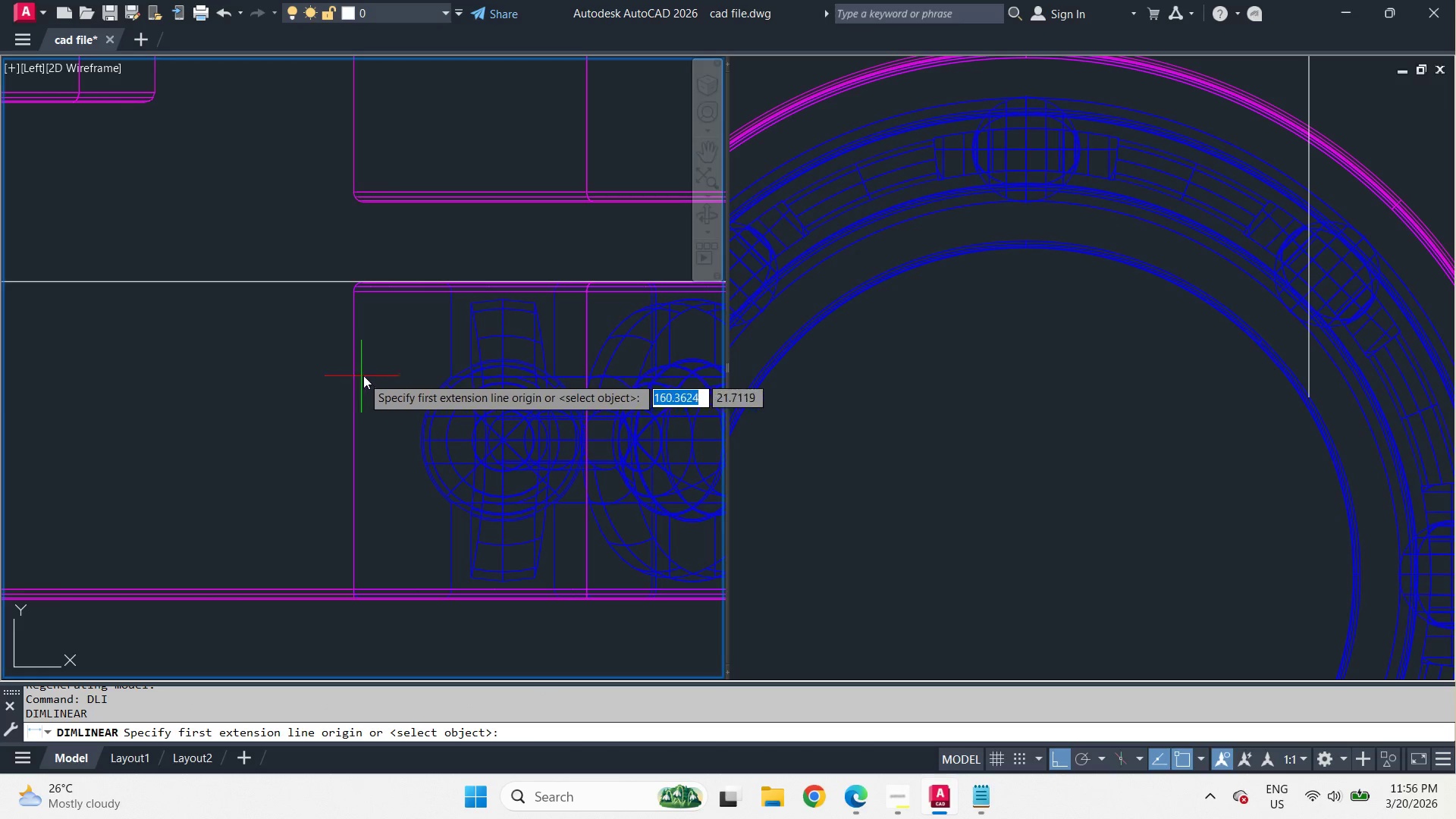 
scroll: coordinate [392, 379], scroll_direction: down, amount: 3.0
 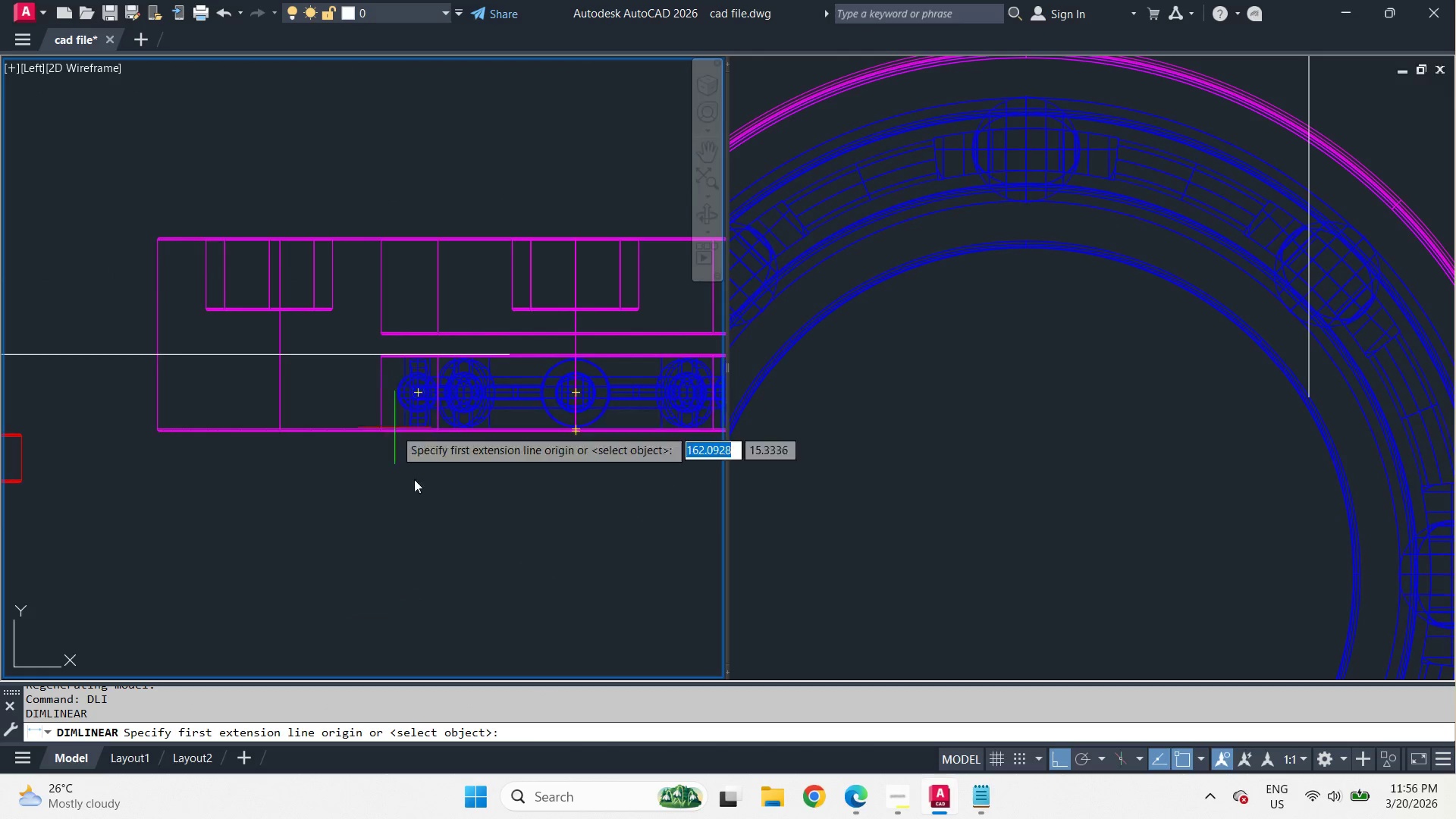 
left_click([419, 492])
 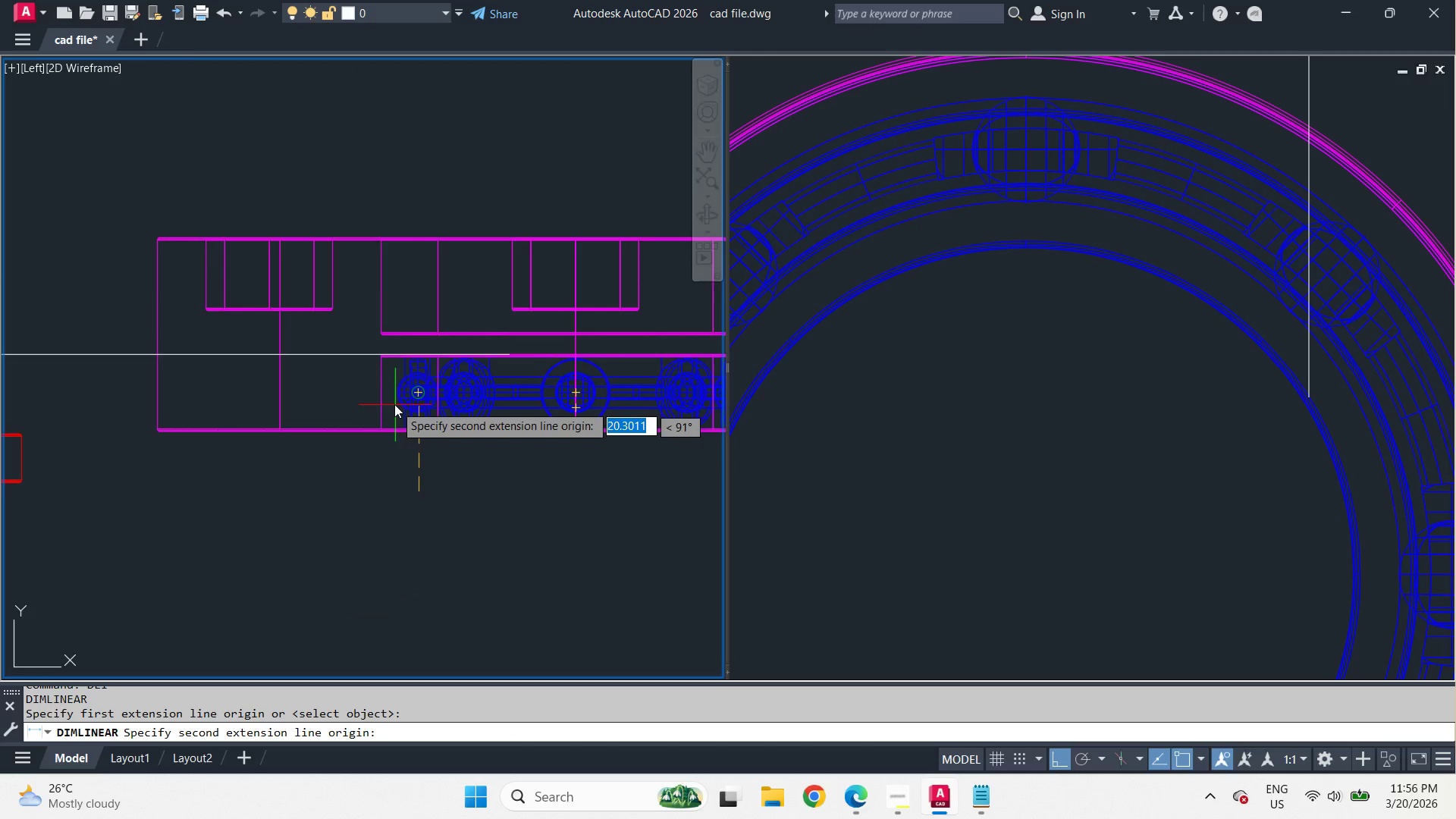 
scroll: coordinate [393, 387], scroll_direction: up, amount: 2.0
 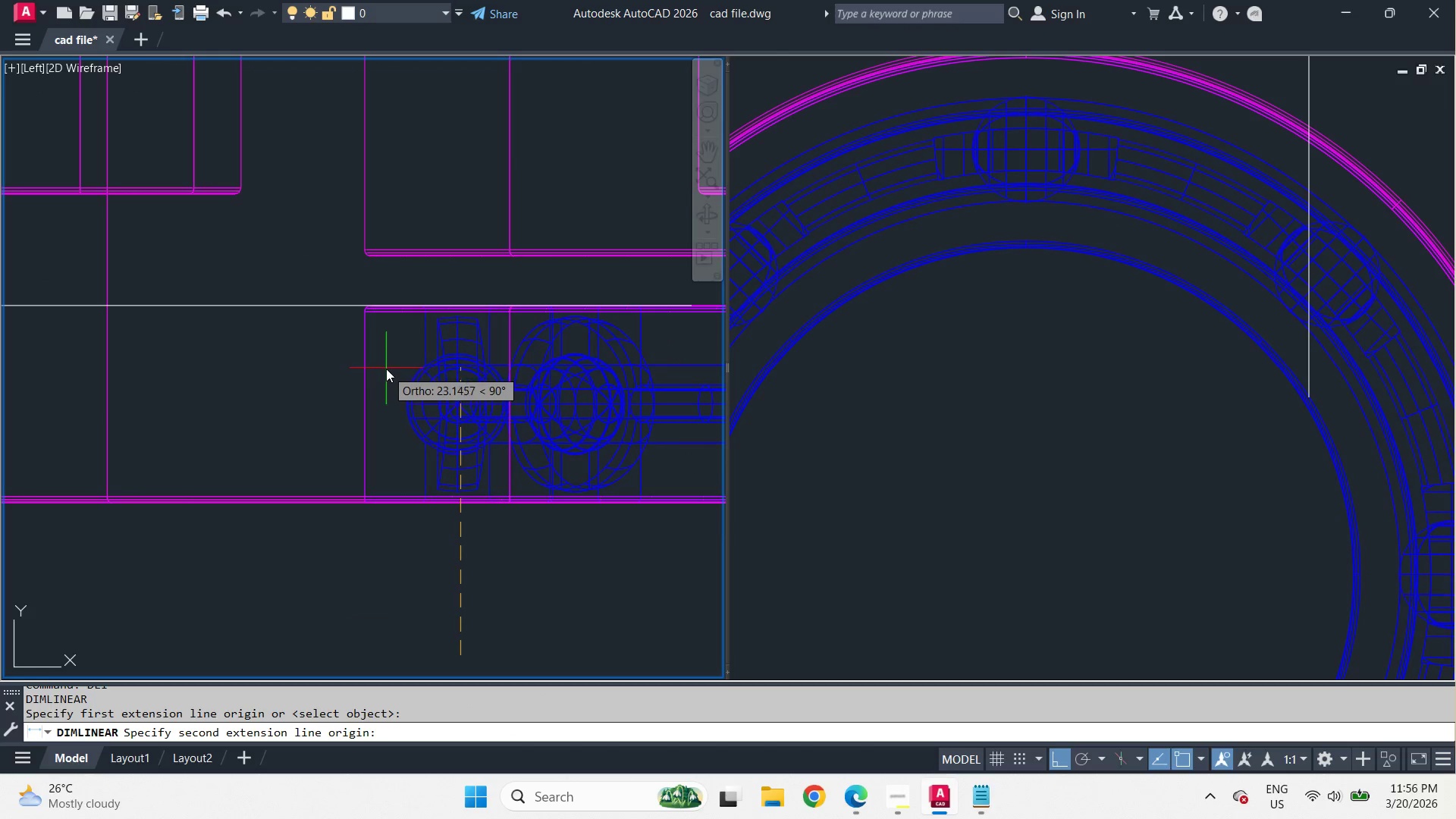 
key(Escape)
type(dli )
 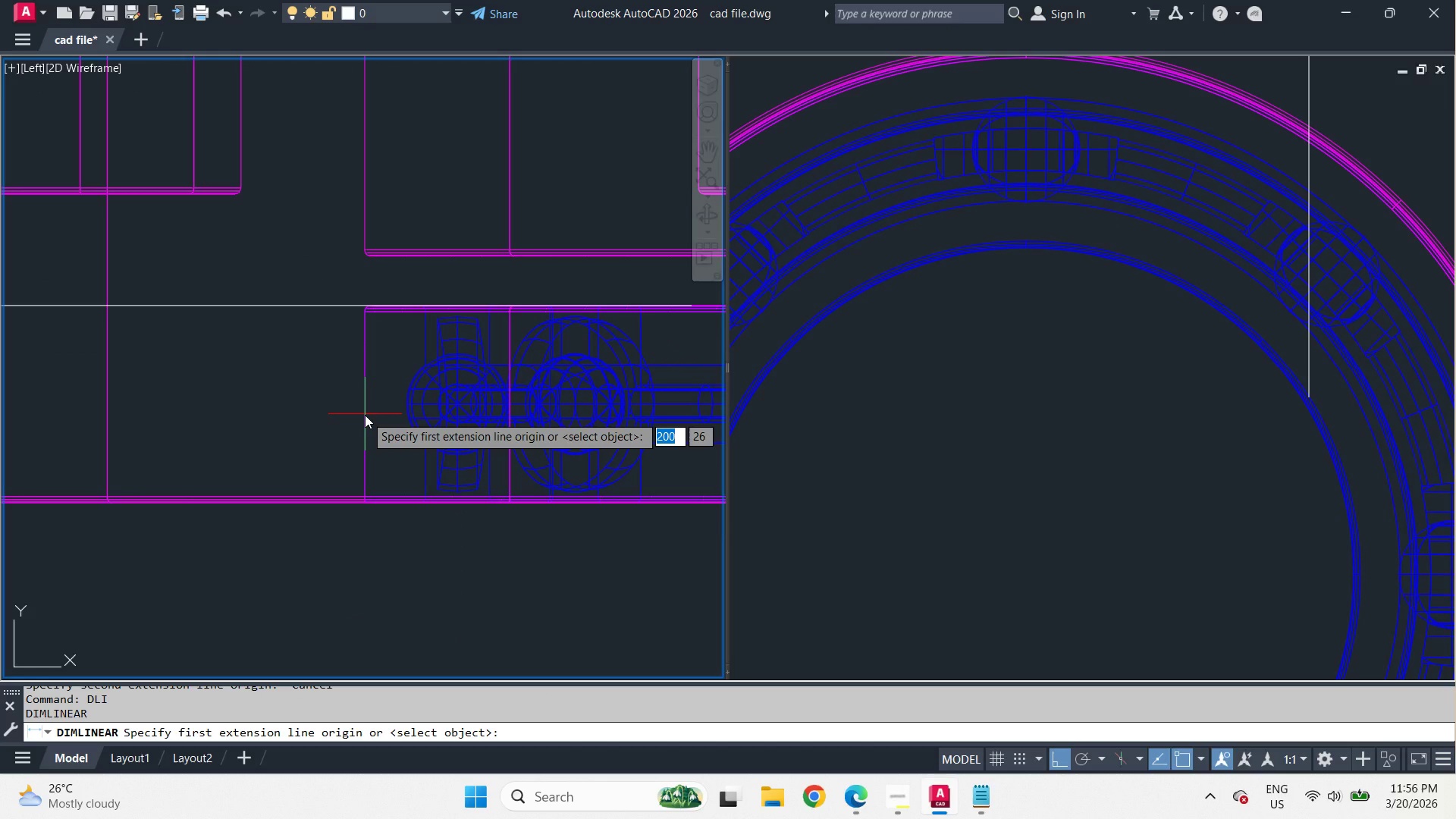 
type(mid )
 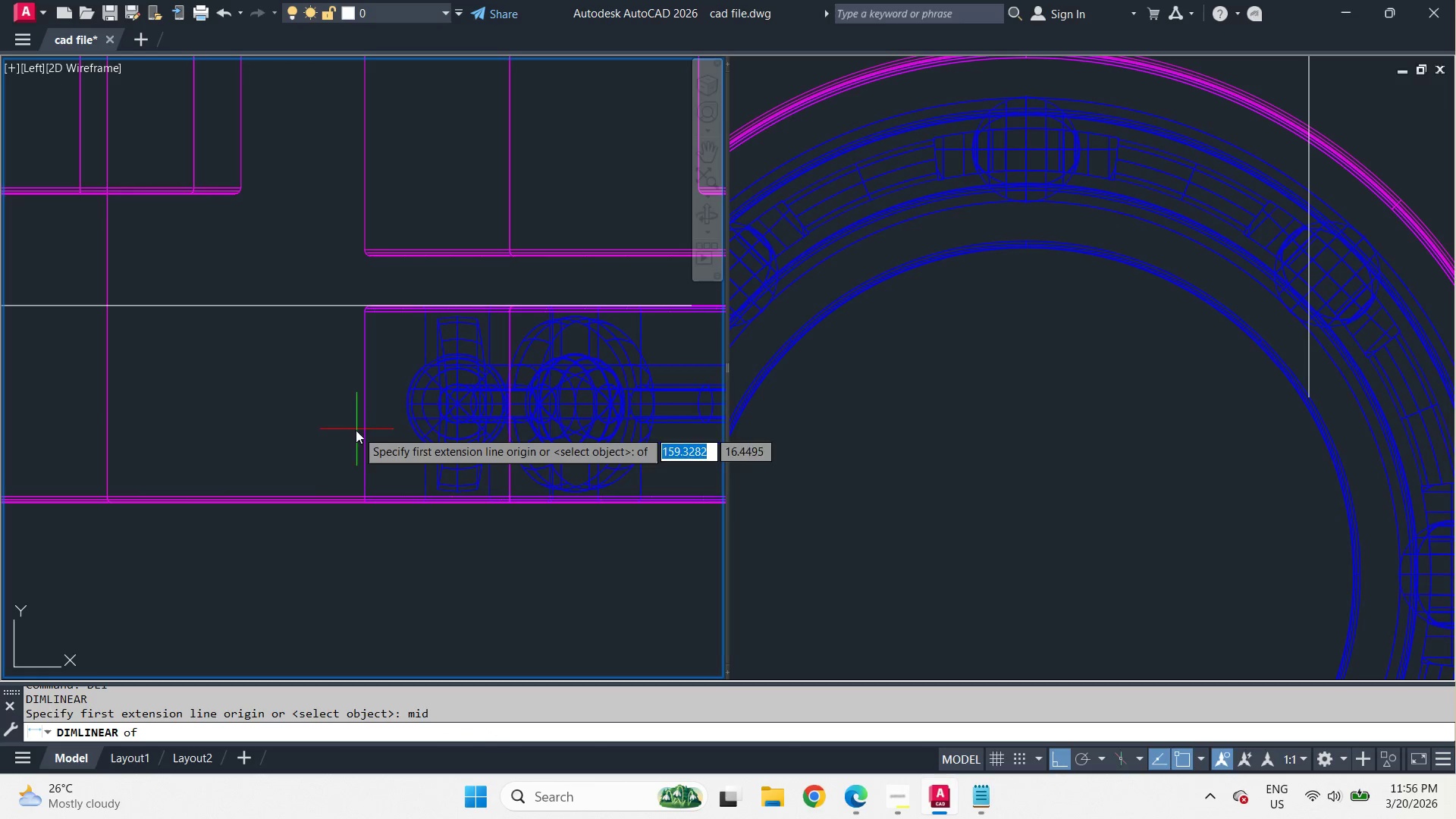 
left_click([312, 397])
 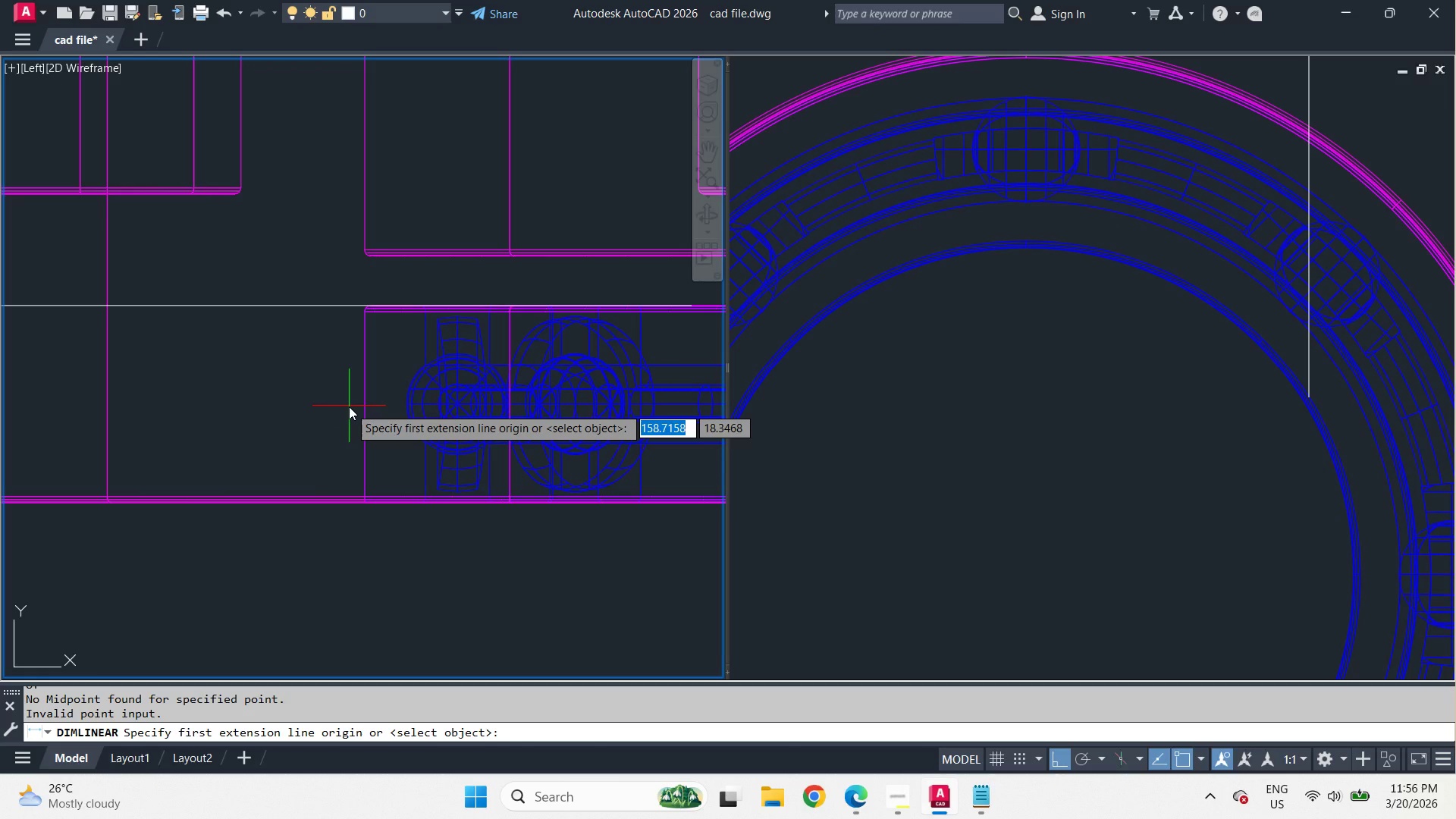 
type(qua )
 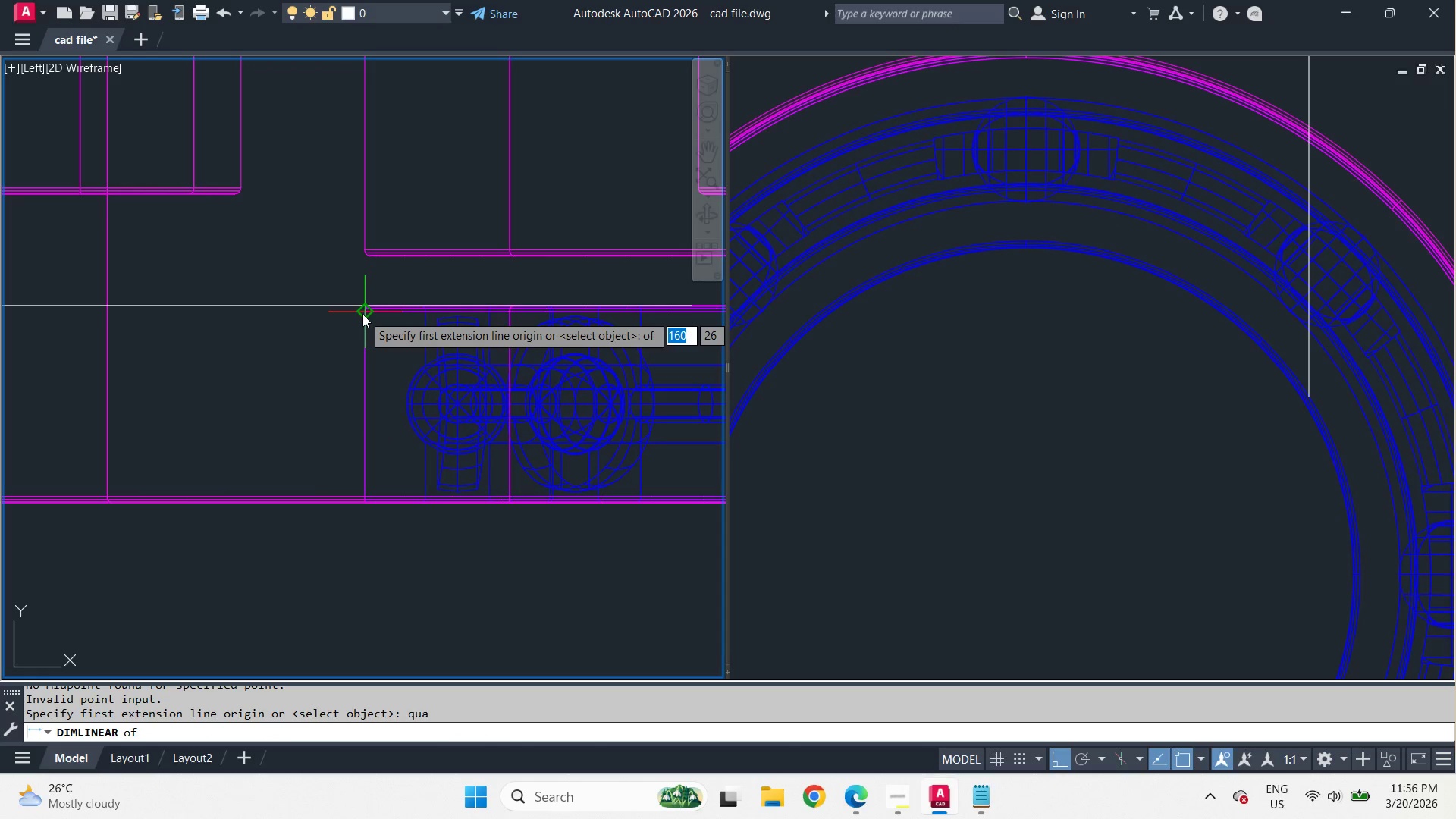 
left_click_drag(start_coordinate=[362, 314], to_coordinate=[367, 319])
 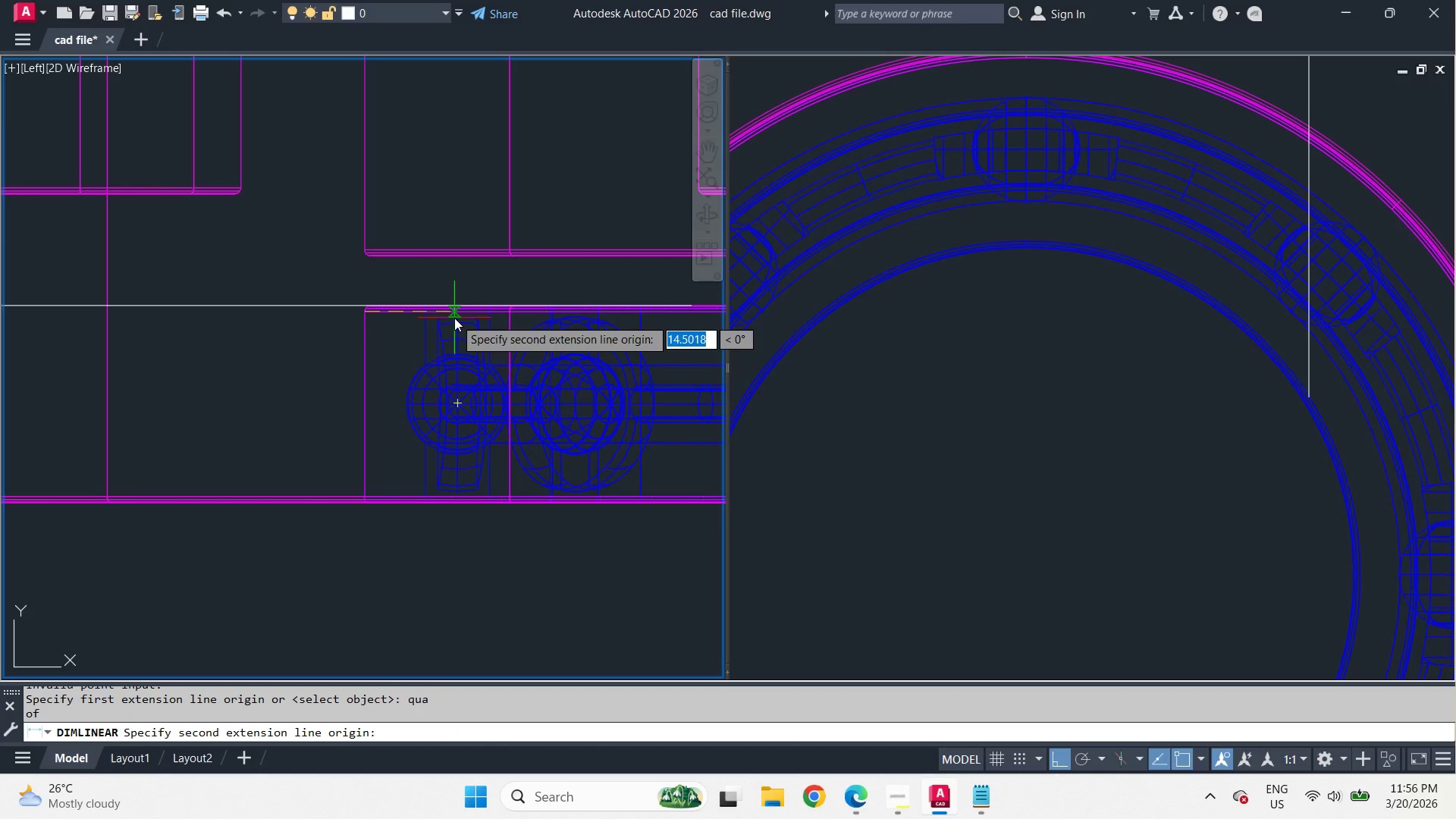 
scroll: coordinate [454, 318], scroll_direction: up, amount: 2.0
 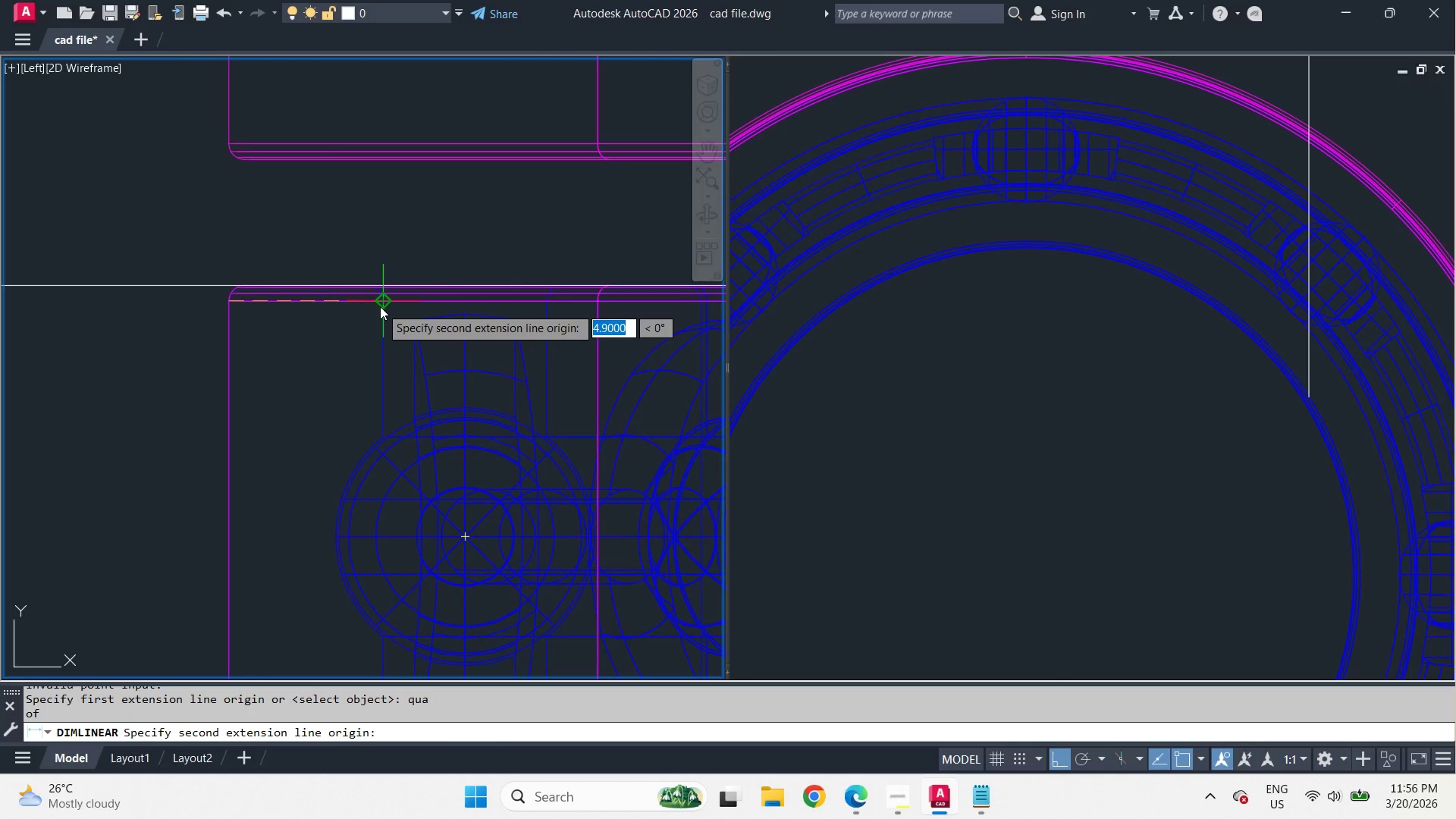 
left_click([380, 306])
 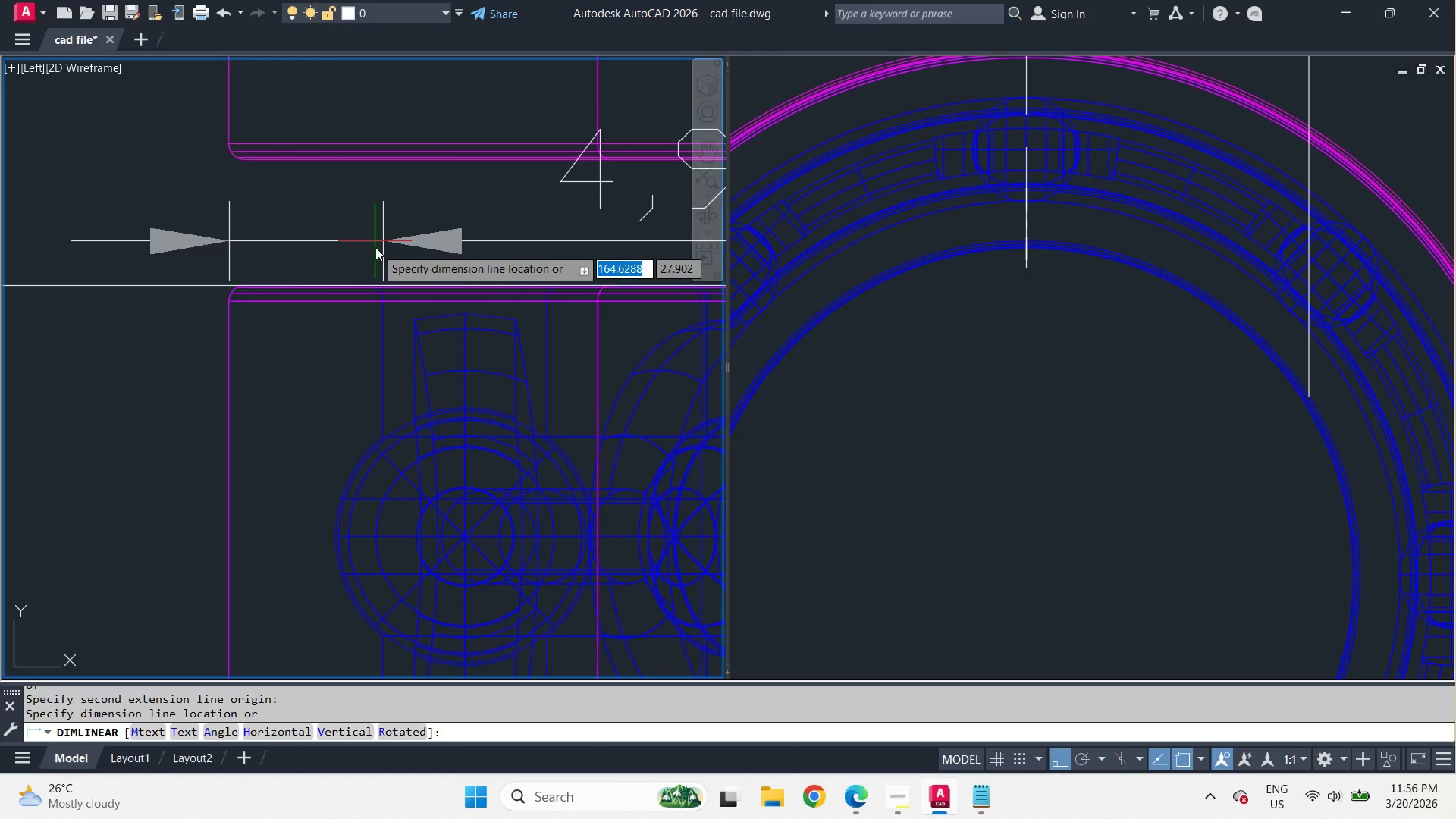 
scroll: coordinate [377, 255], scroll_direction: down, amount: 2.0
 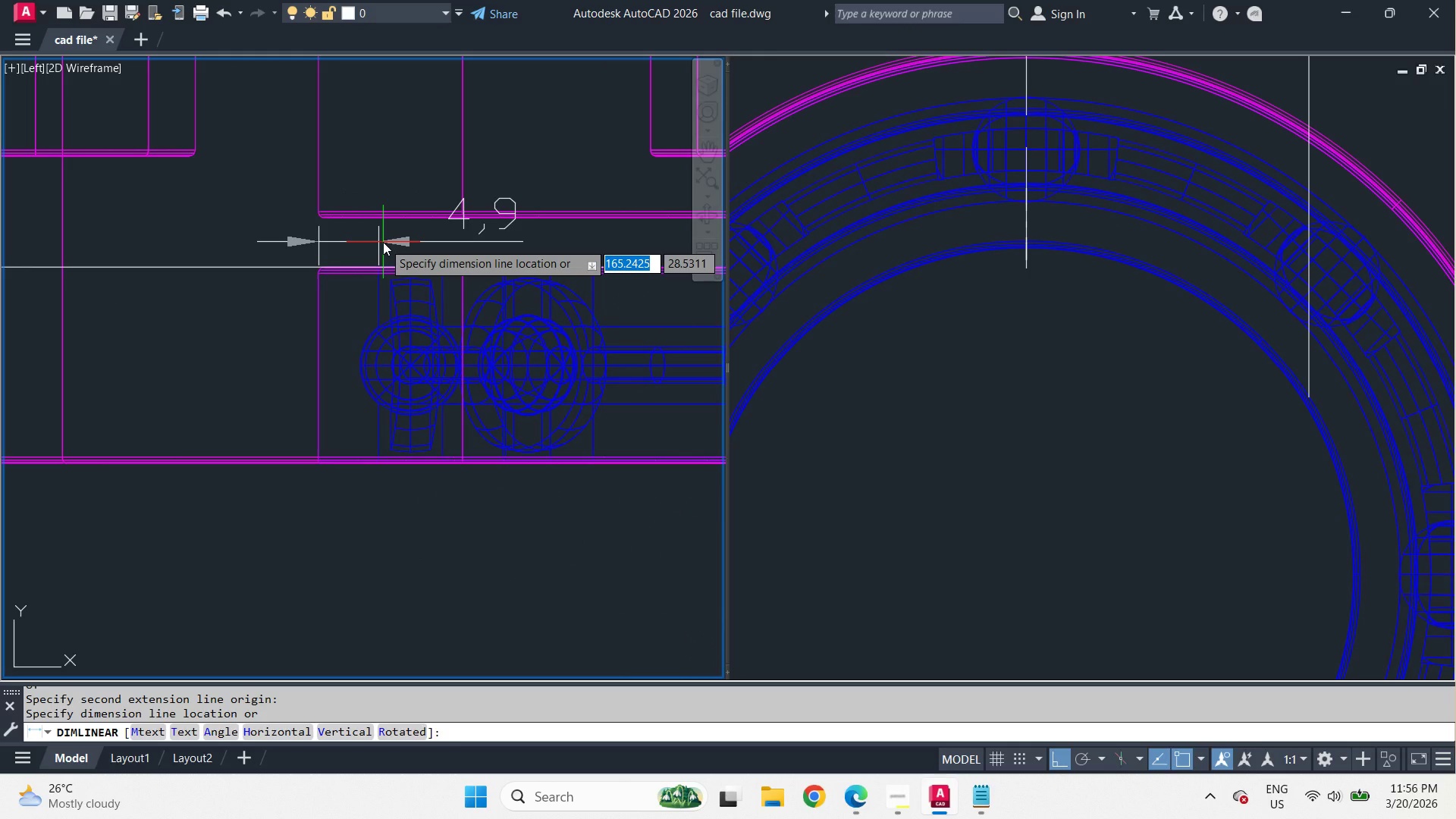 
wait(11.91)
 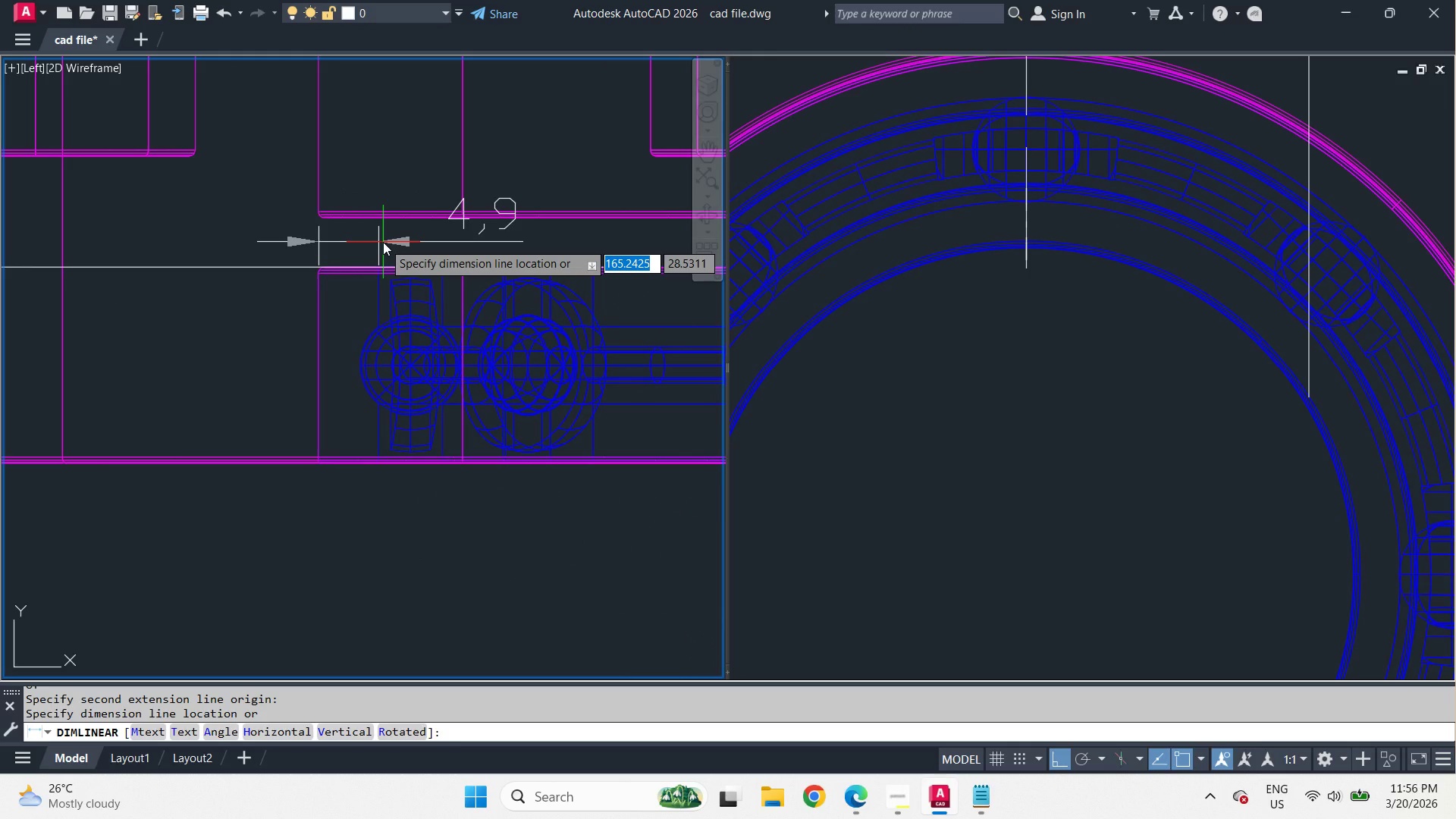 
key(Escape)
 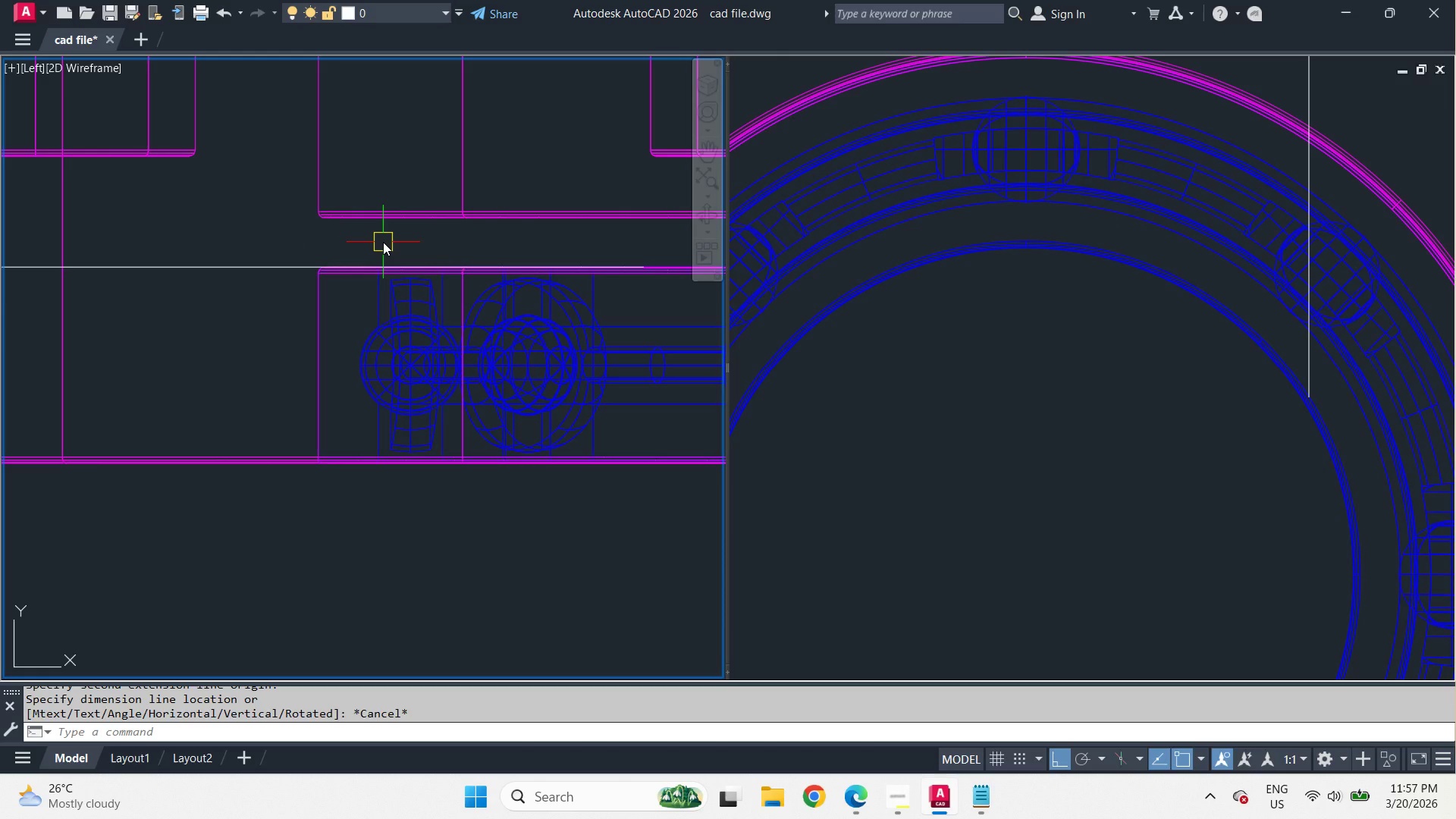 
wait(6.84)
 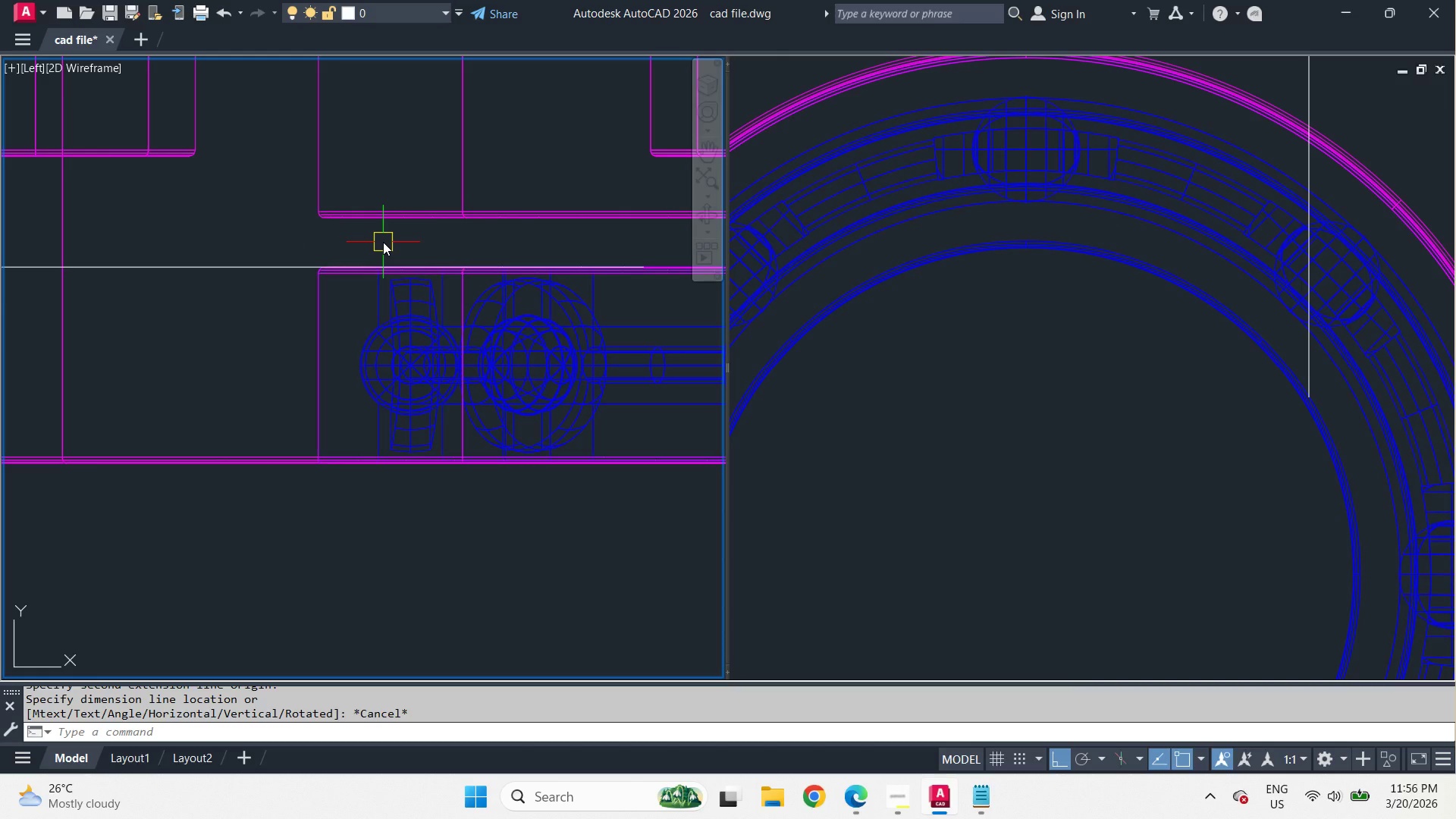 
scroll: coordinate [992, 309], scroll_direction: down, amount: 6.0
 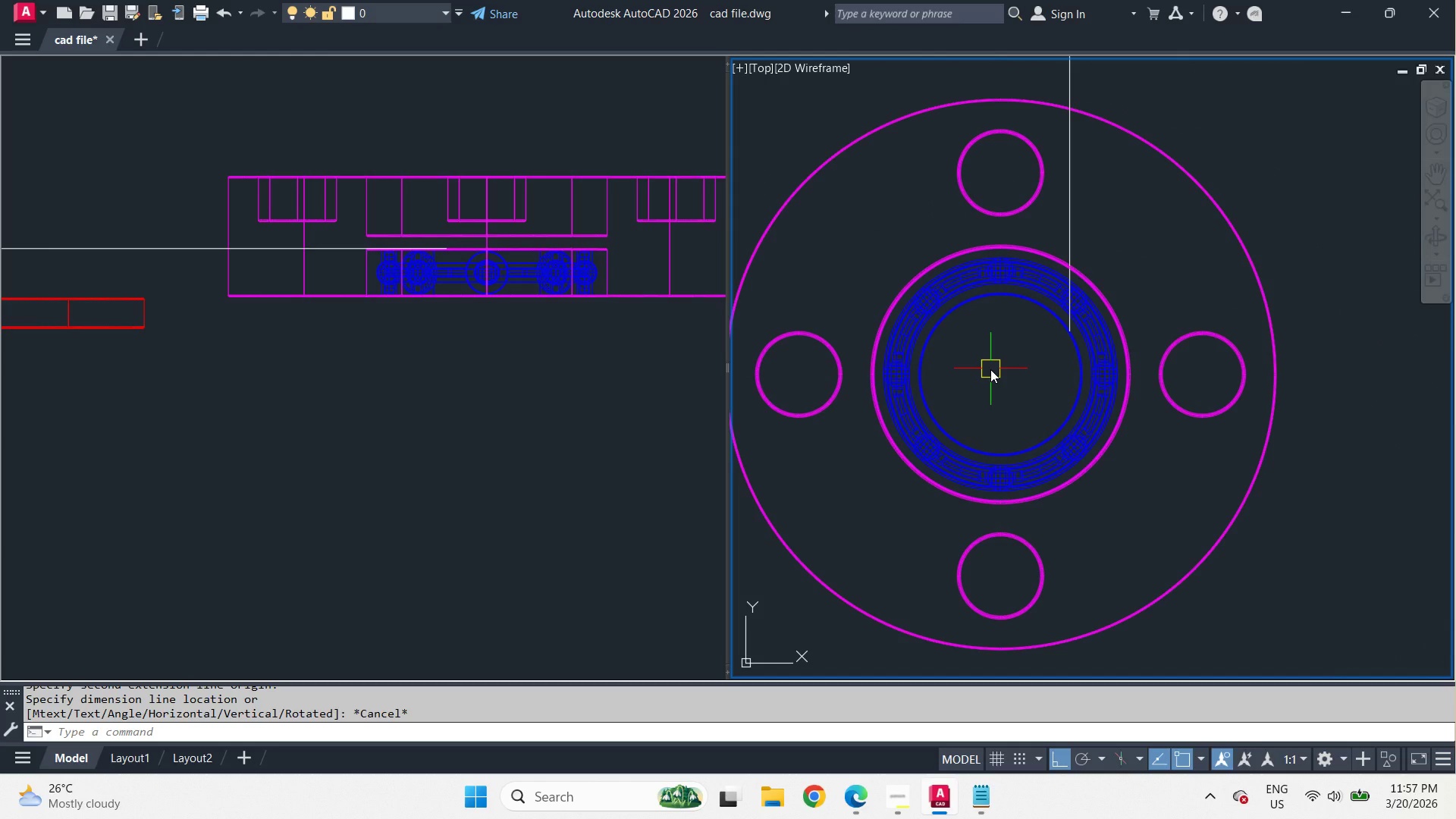 
wait(6.34)
 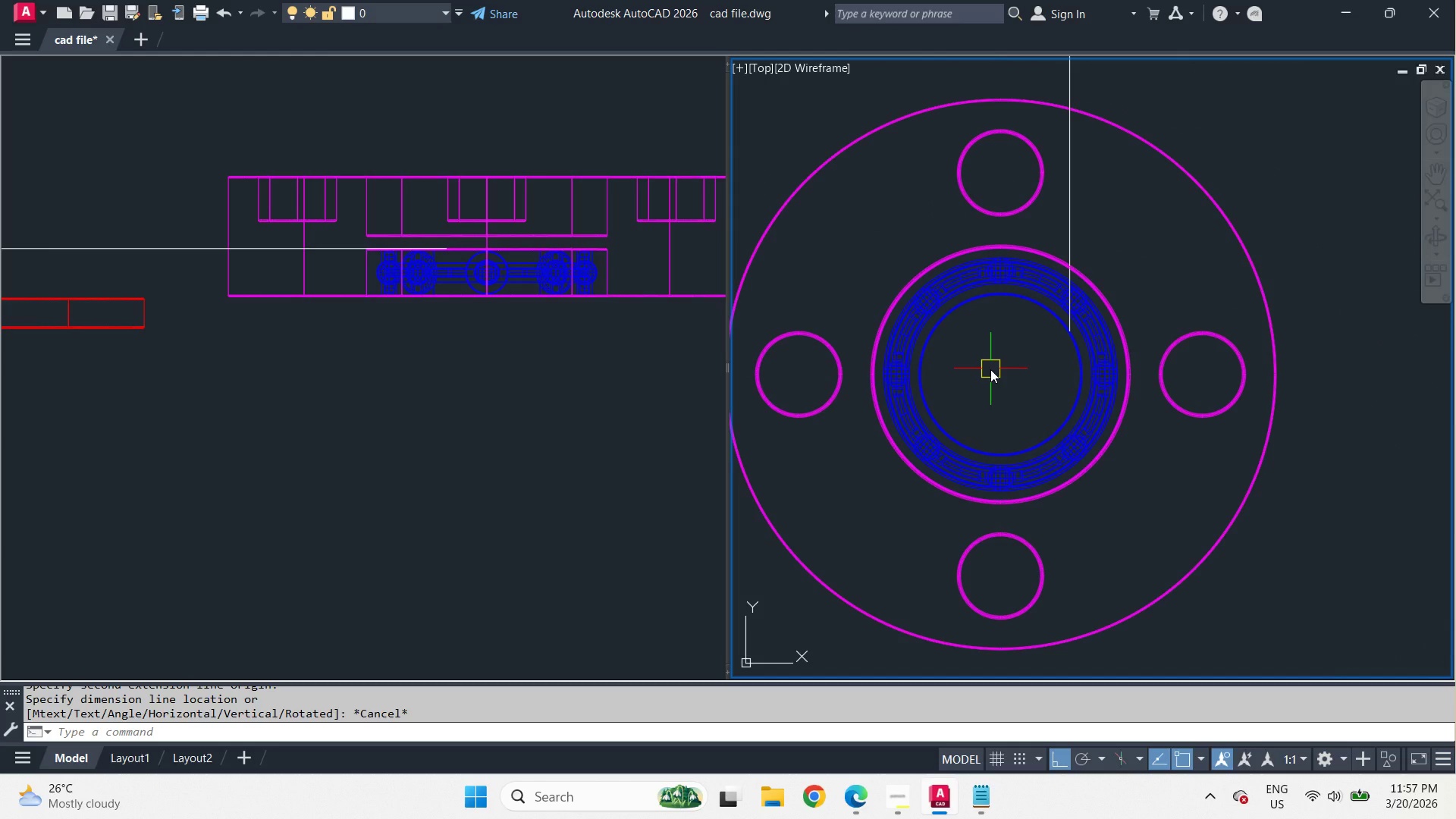 
type(c cen )
 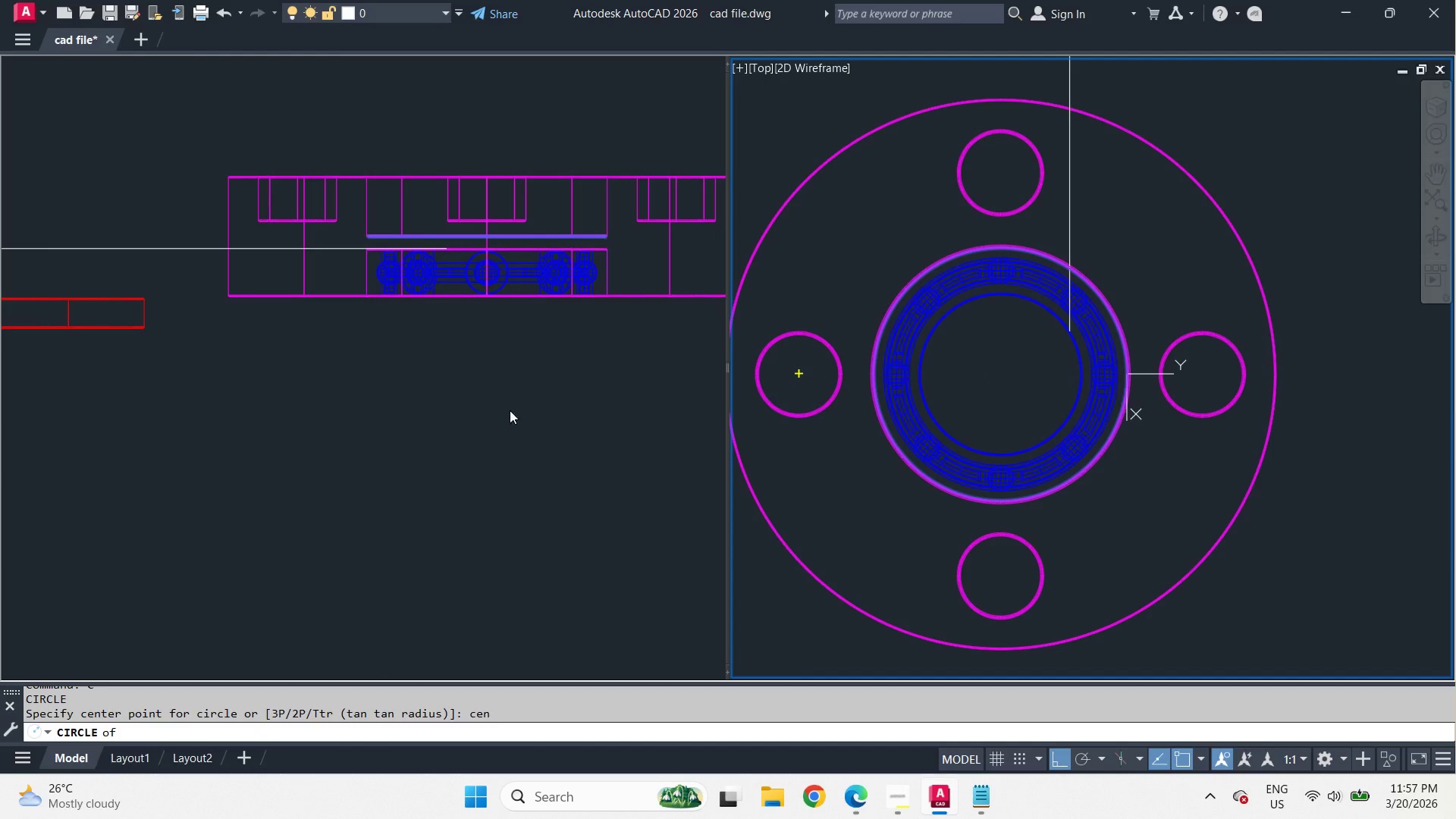 
left_click([488, 379])
 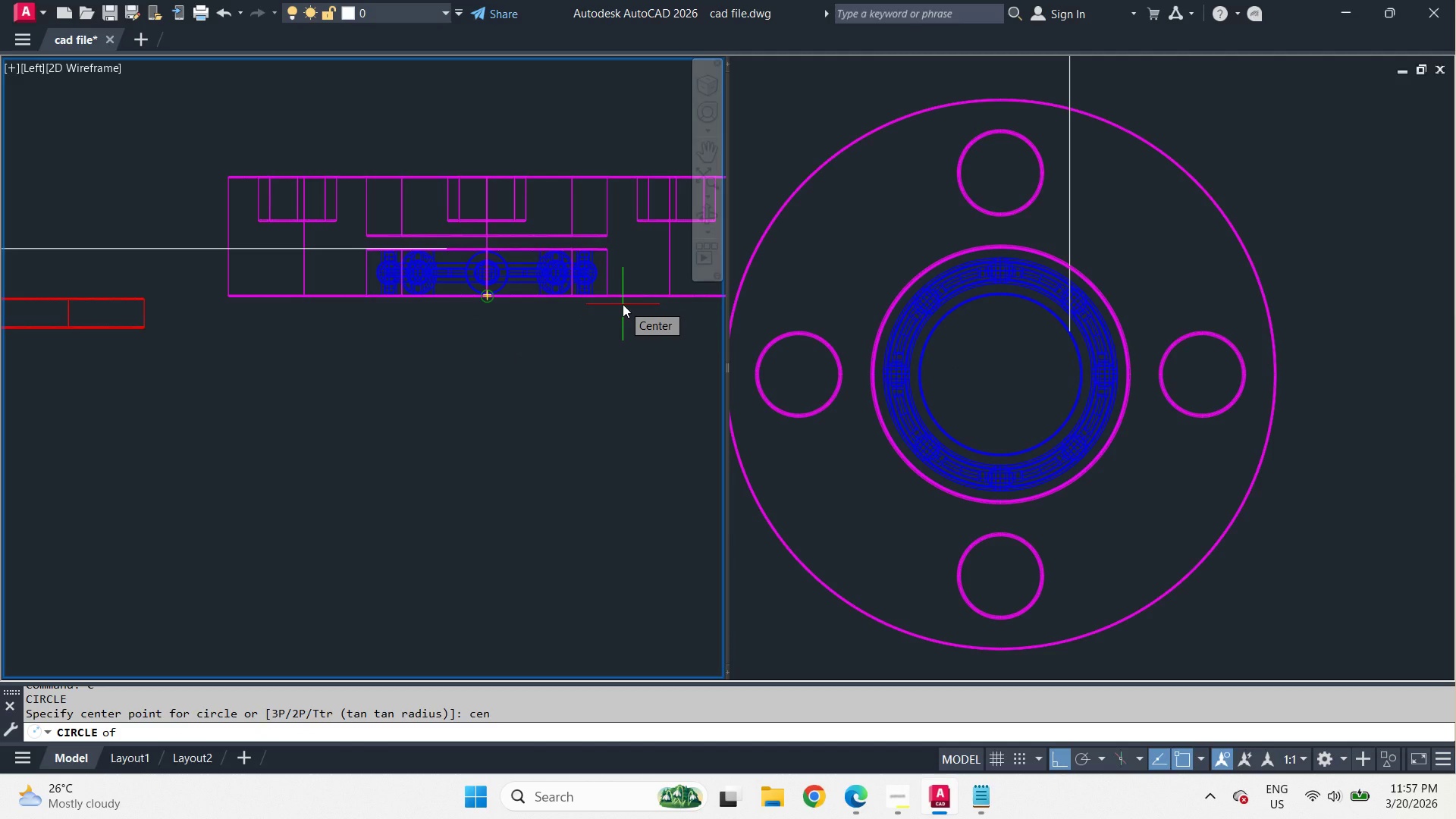 
scroll: coordinate [472, 303], scroll_direction: up, amount: 4.0
 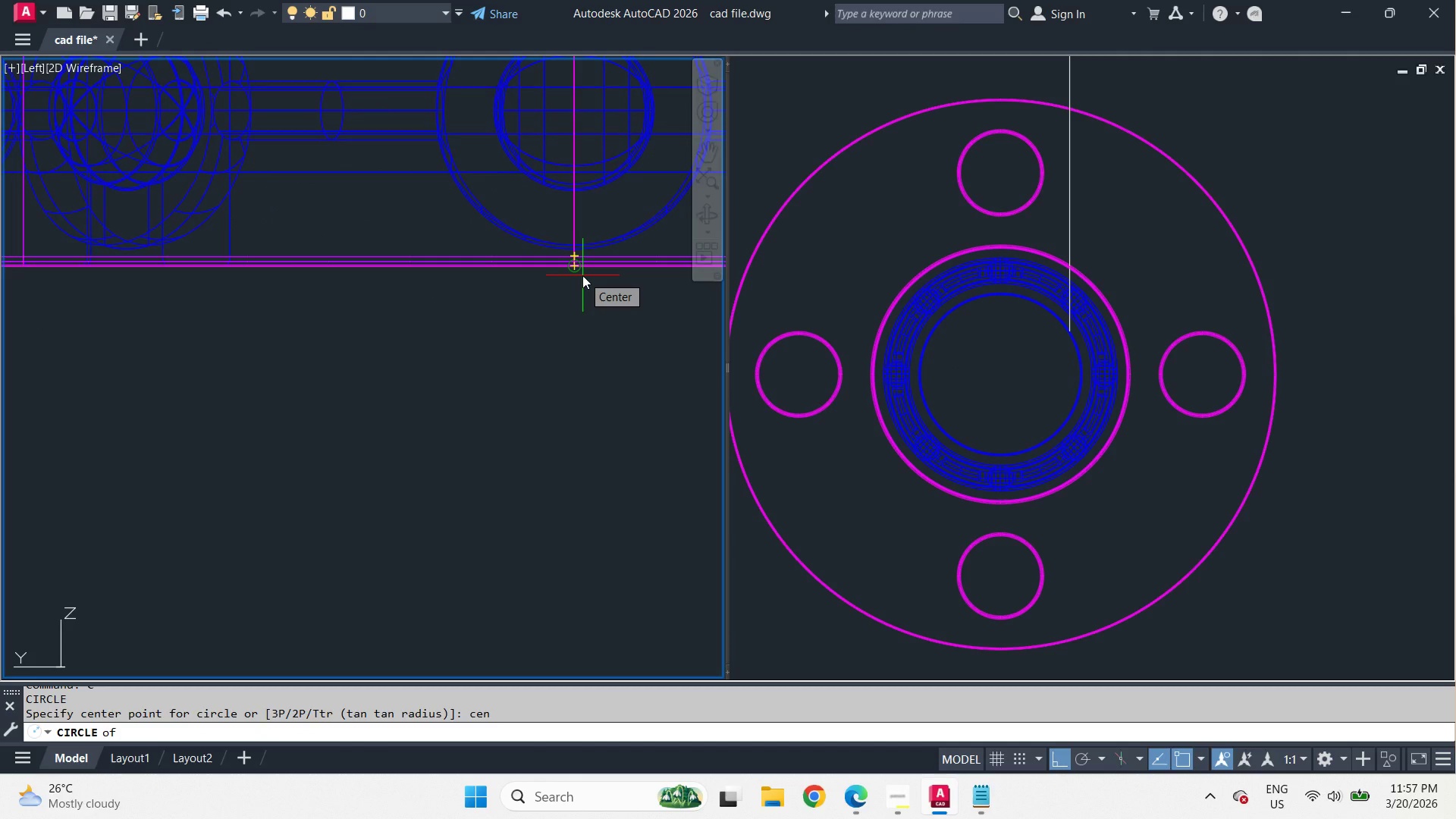 
left_click([582, 275])
 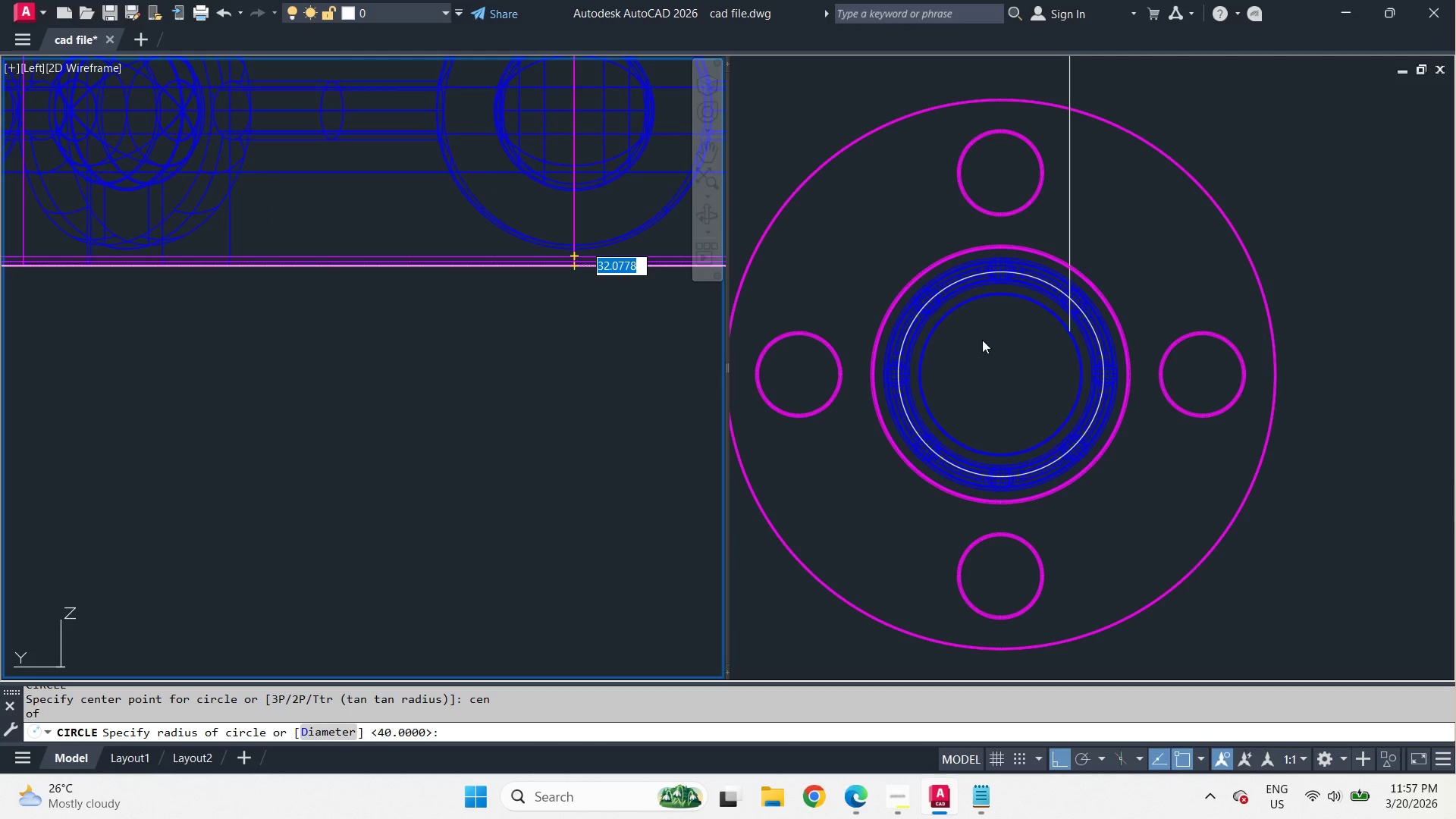 
left_click([987, 360])
 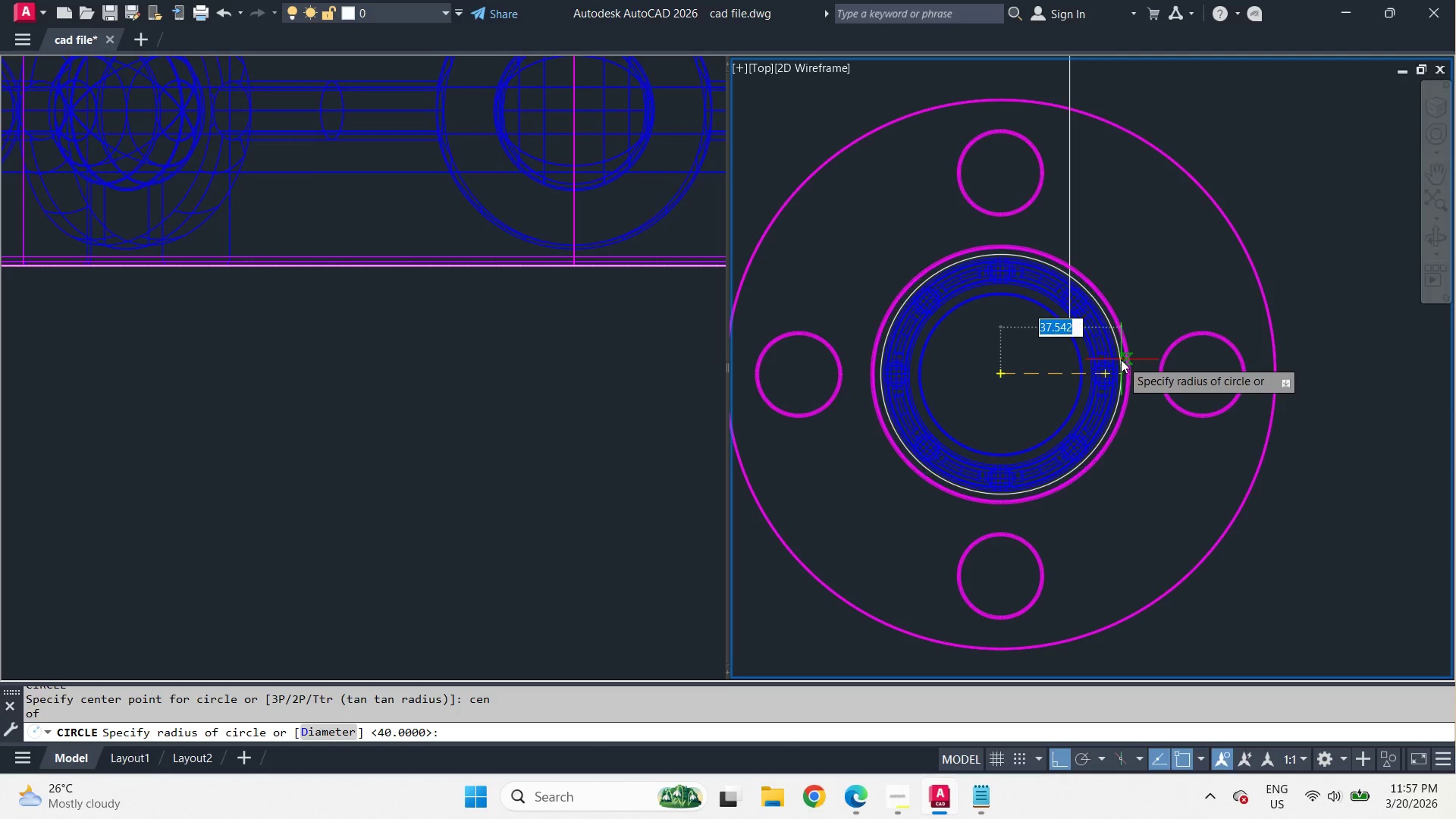 
scroll: coordinate [1147, 347], scroll_direction: up, amount: 4.0
 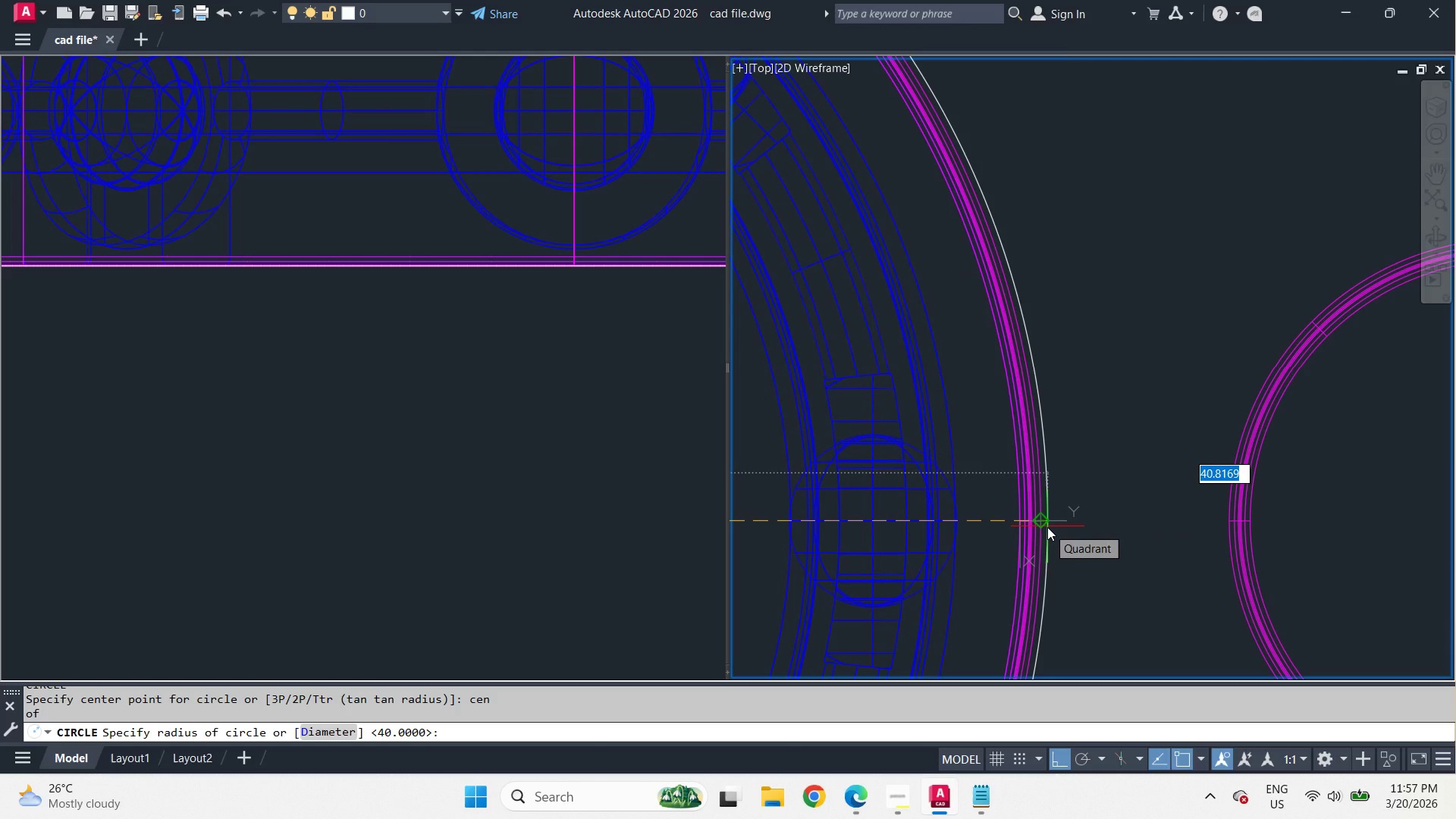 
type(qua )
 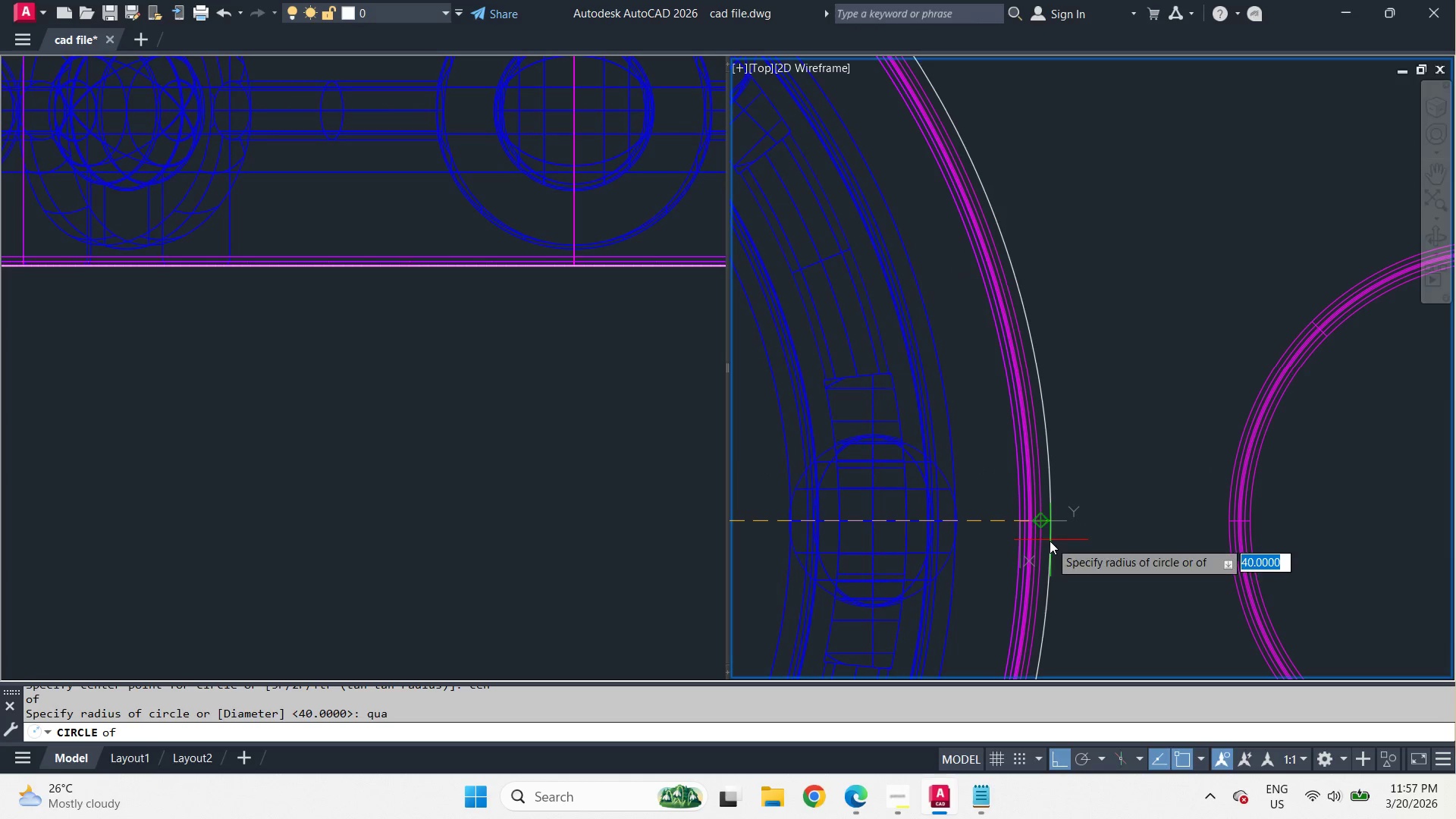 
left_click([1049, 540])
 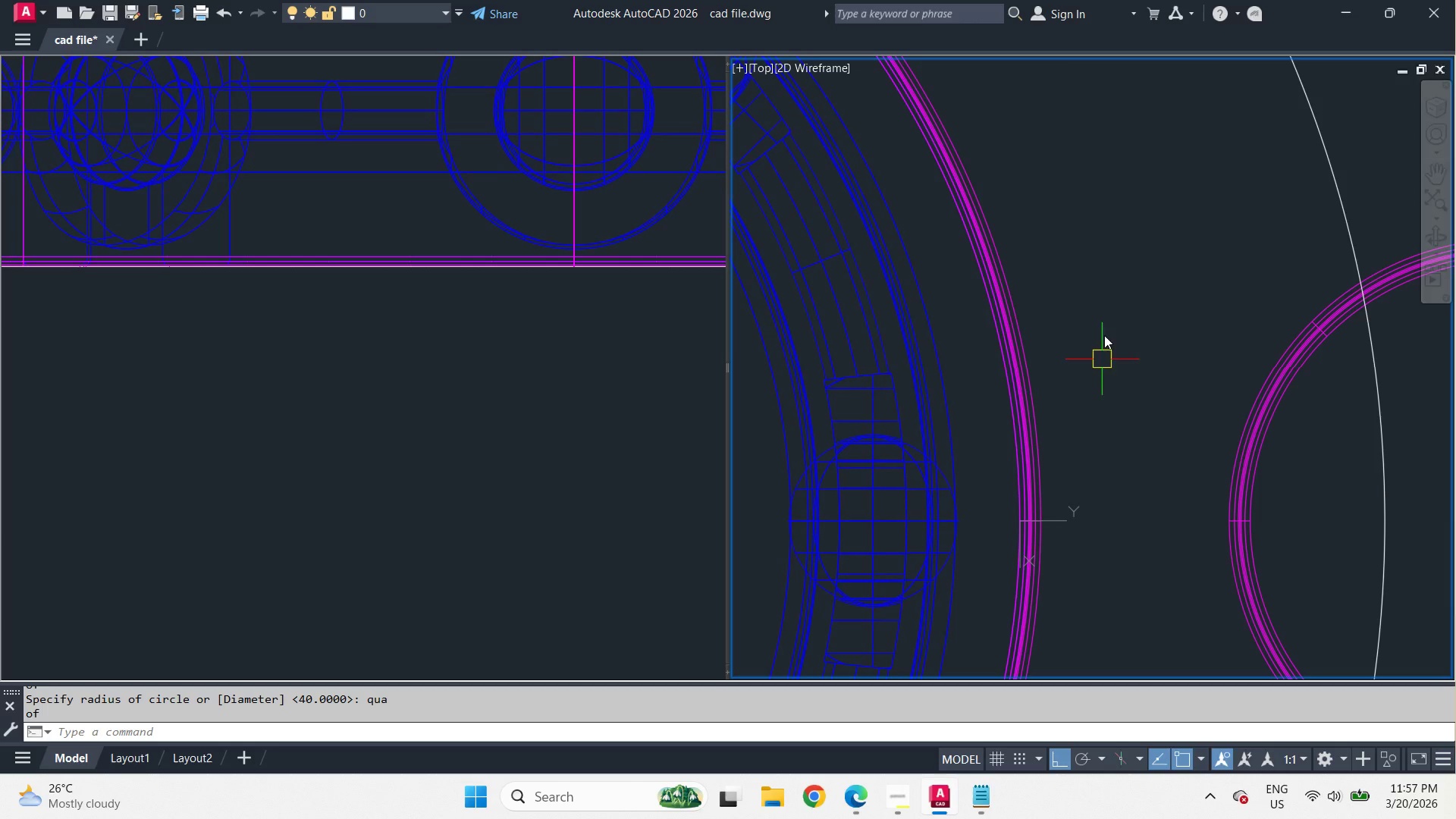 
left_click([1148, 254])
 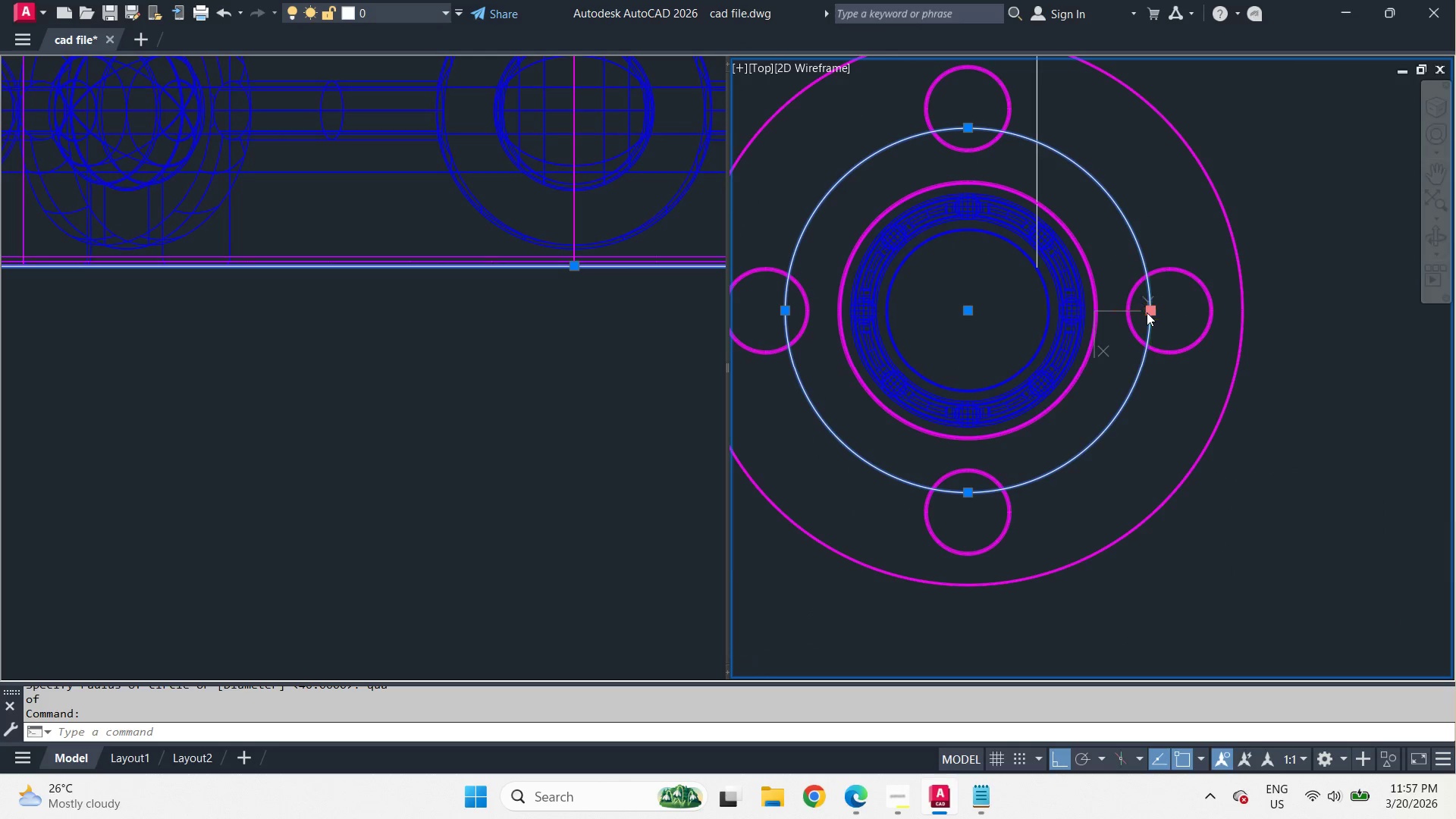 
scroll: coordinate [1109, 271], scroll_direction: down, amount: 4.0
 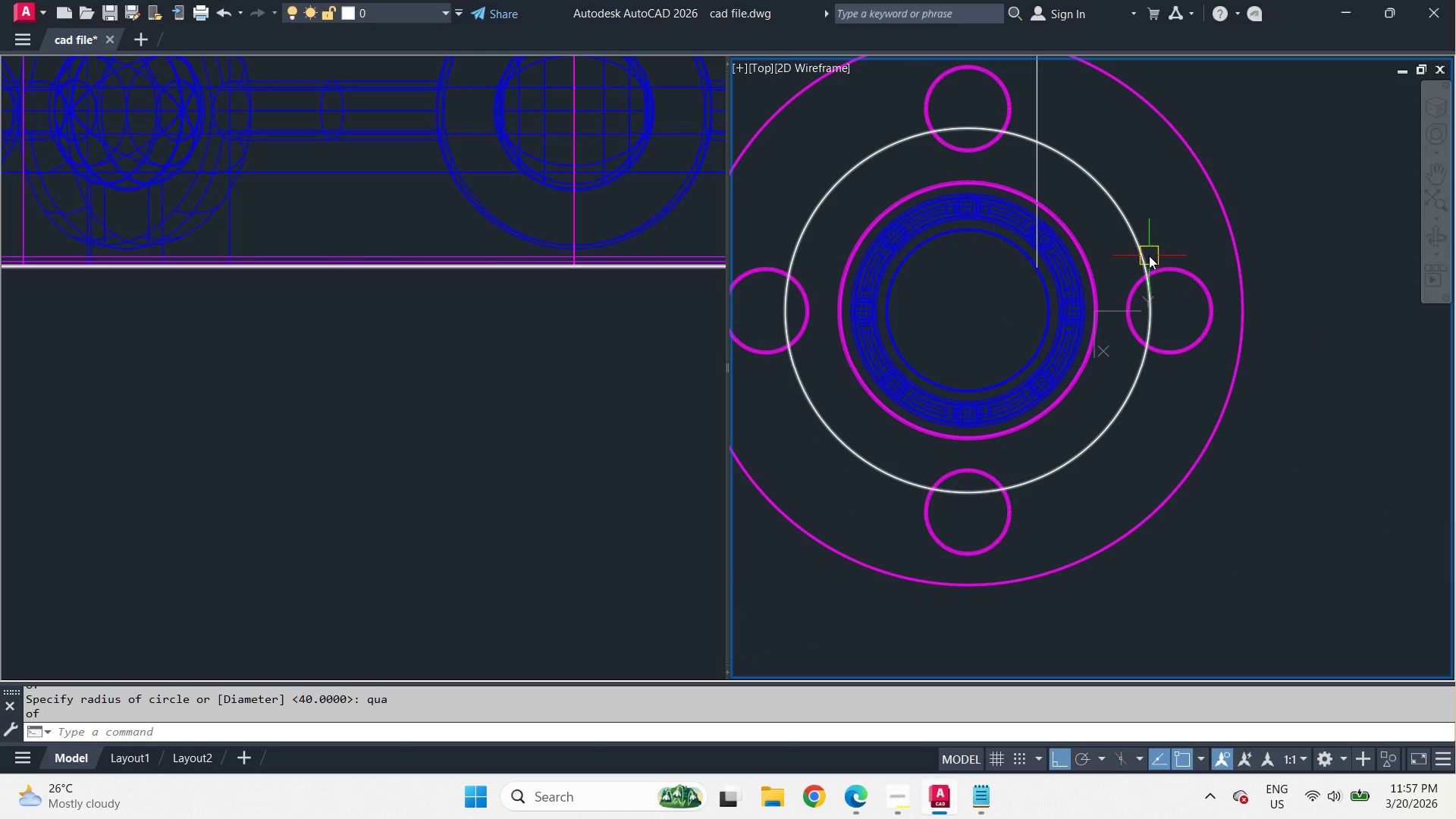 
left_click([1147, 312])
 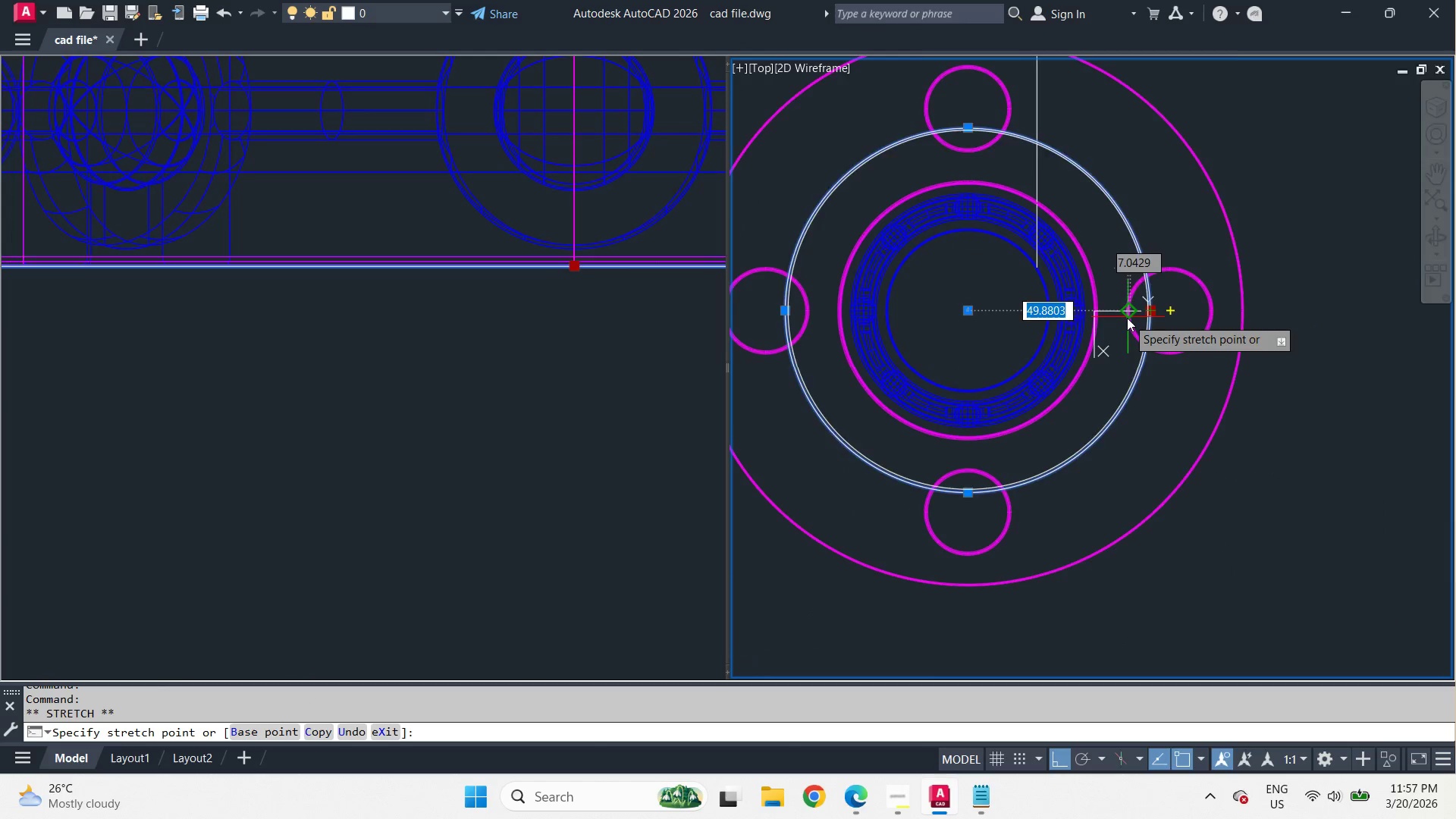 
scroll: coordinate [1125, 318], scroll_direction: up, amount: 4.0
 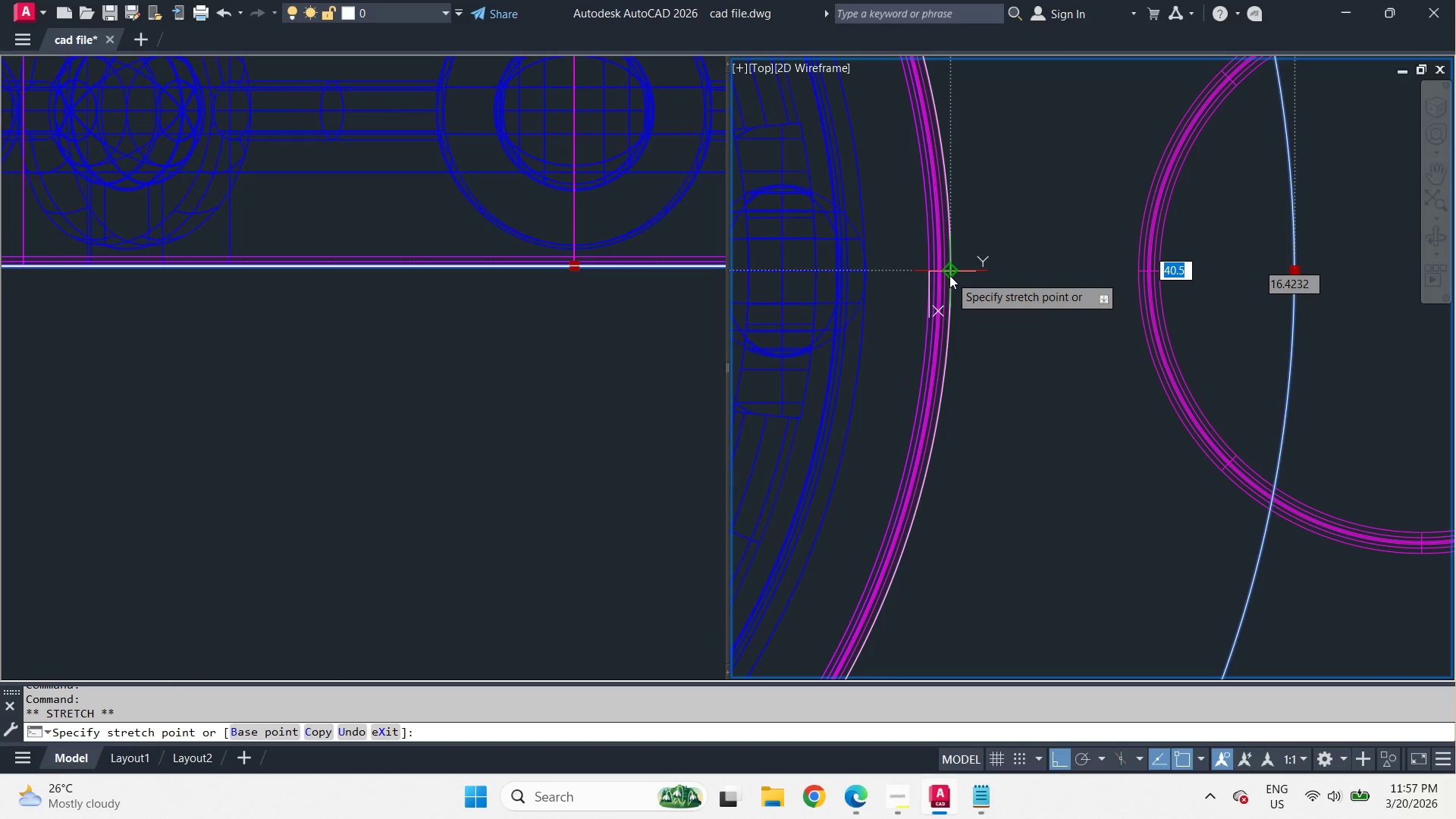 
left_click([949, 275])
 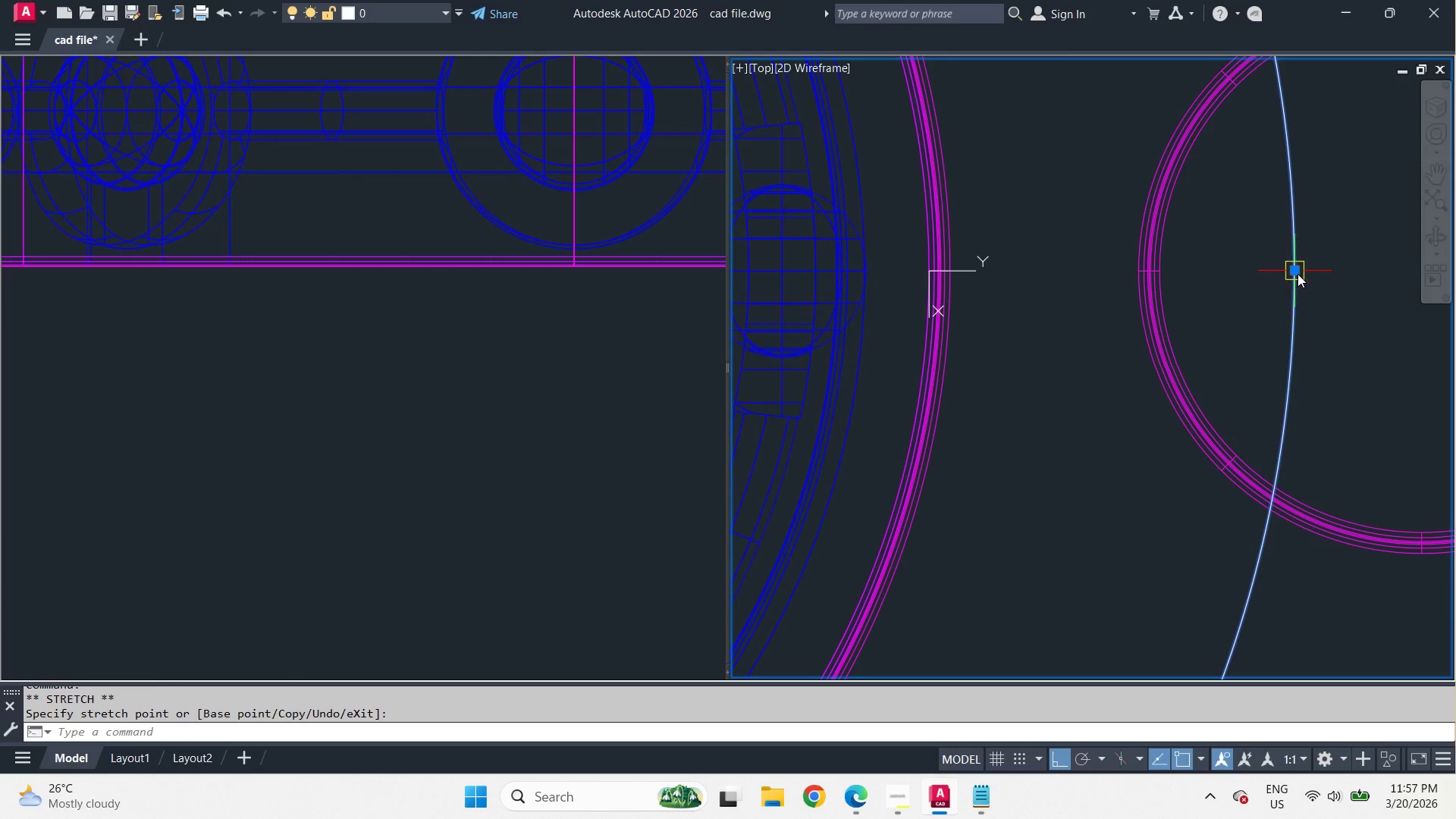 
left_click([1297, 271])
 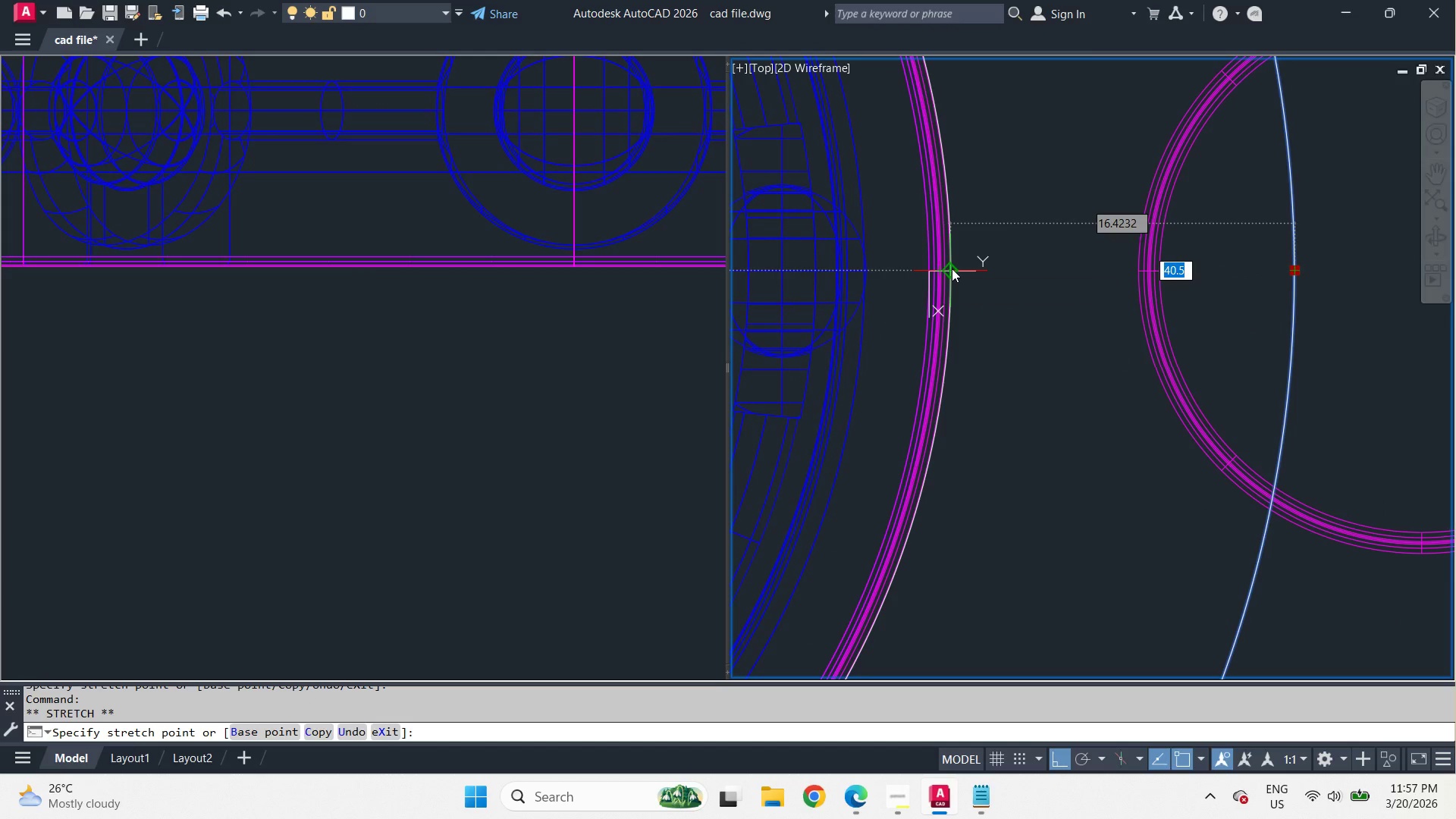 
wait(5.36)
 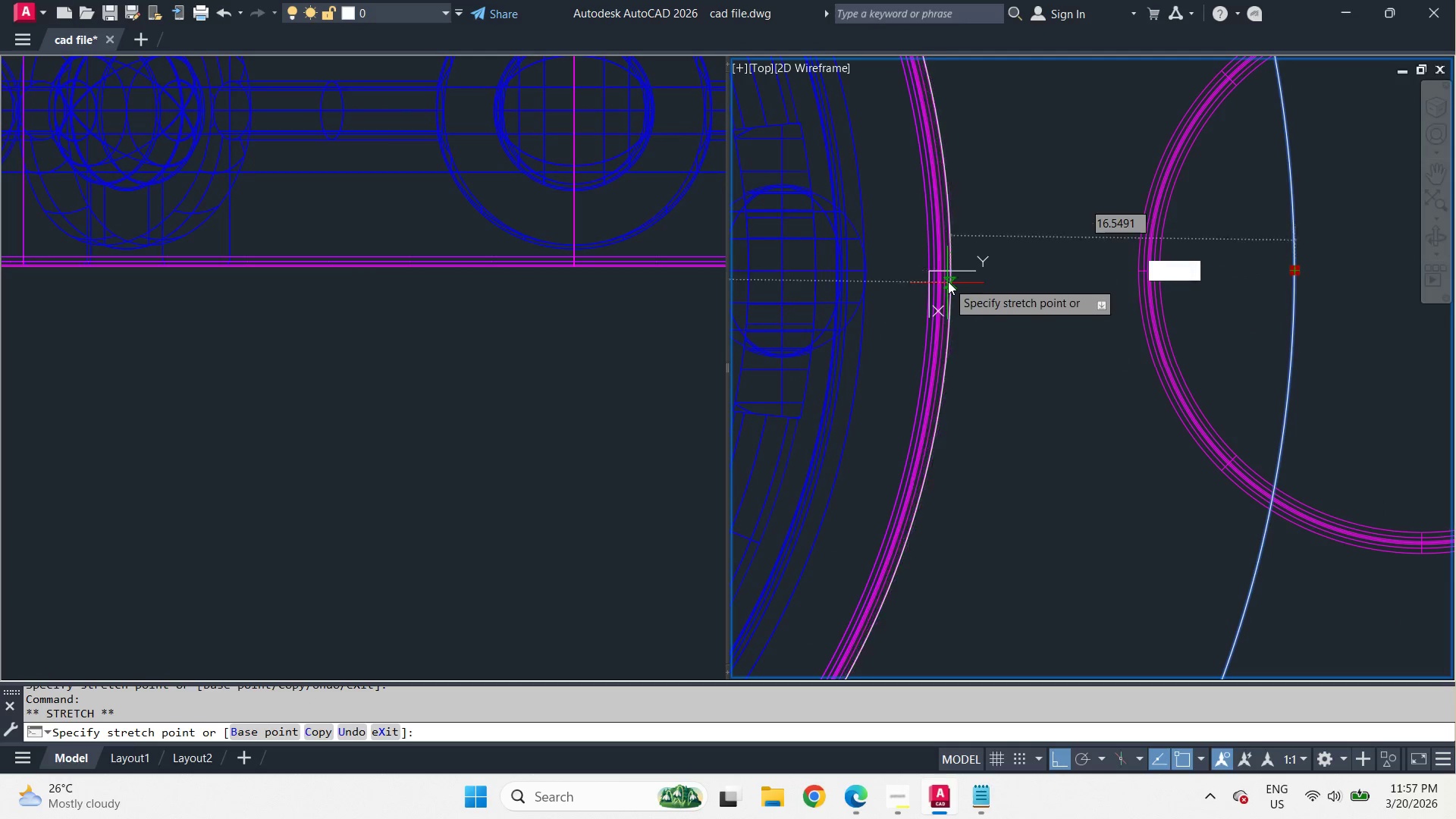 
key(Numpad4)
 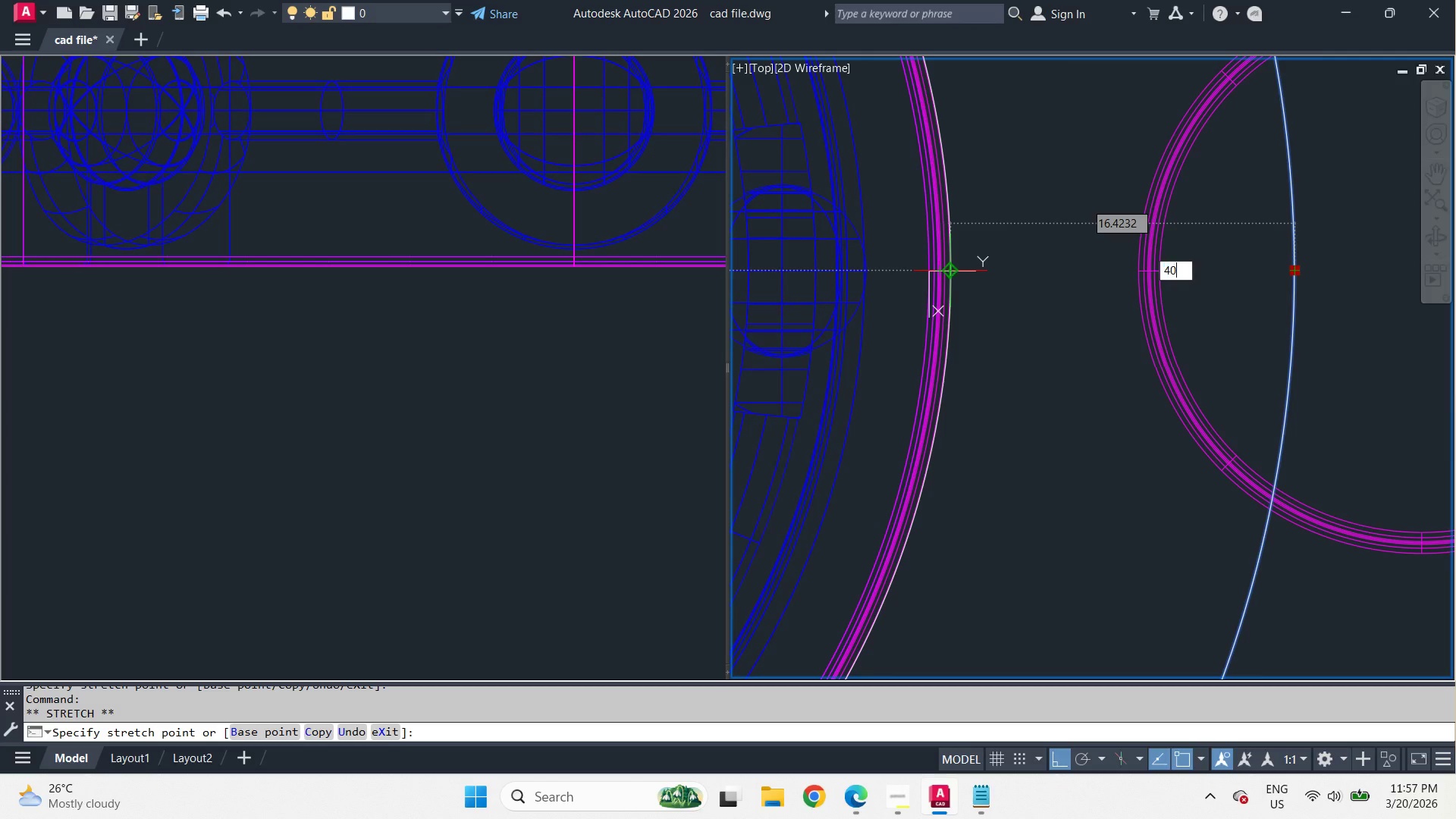 
key(Numpad0)
 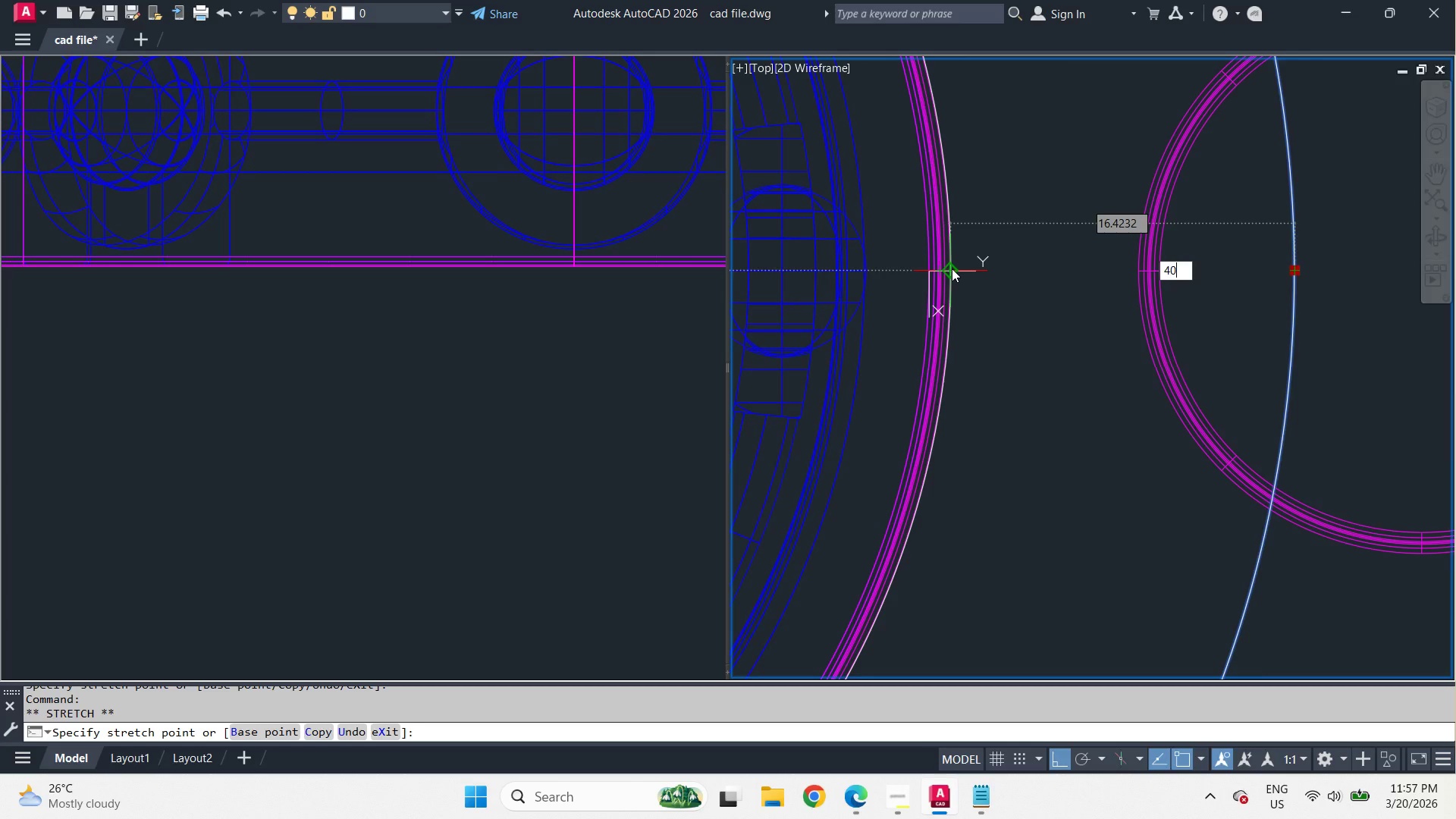 
key(Space)
 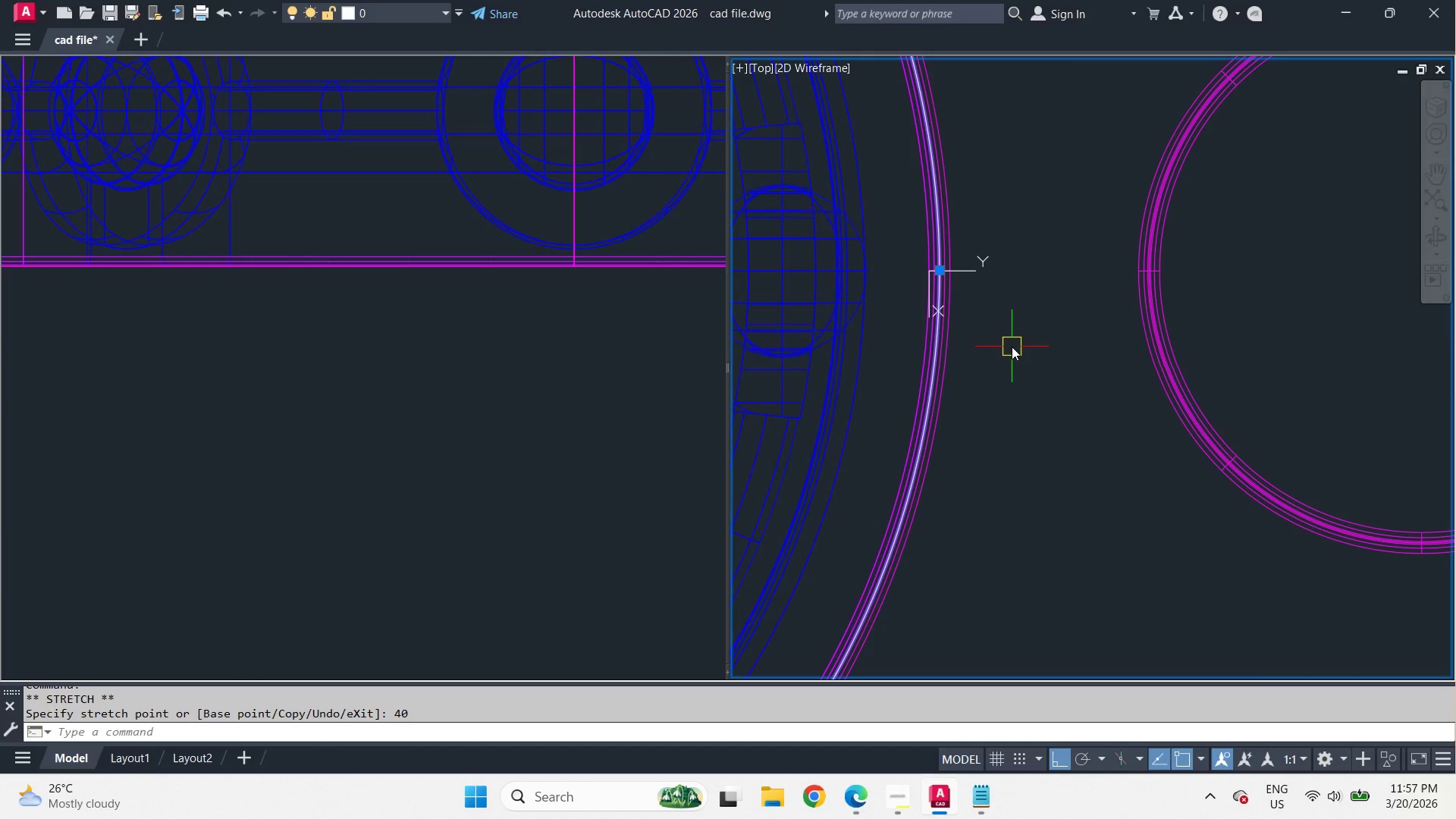 
scroll: coordinate [1054, 397], scroll_direction: down, amount: 4.0
 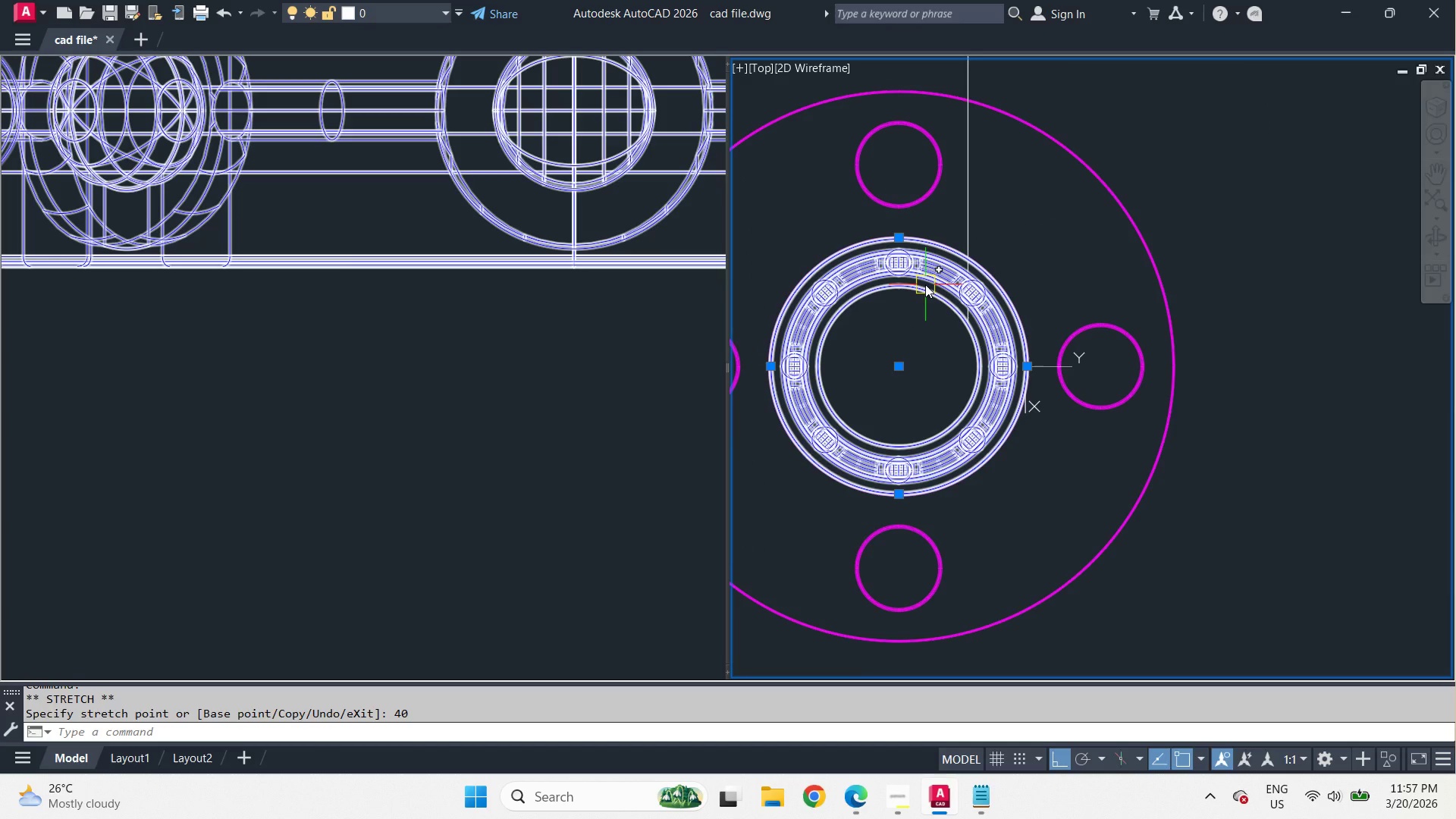 
key(Escape)
 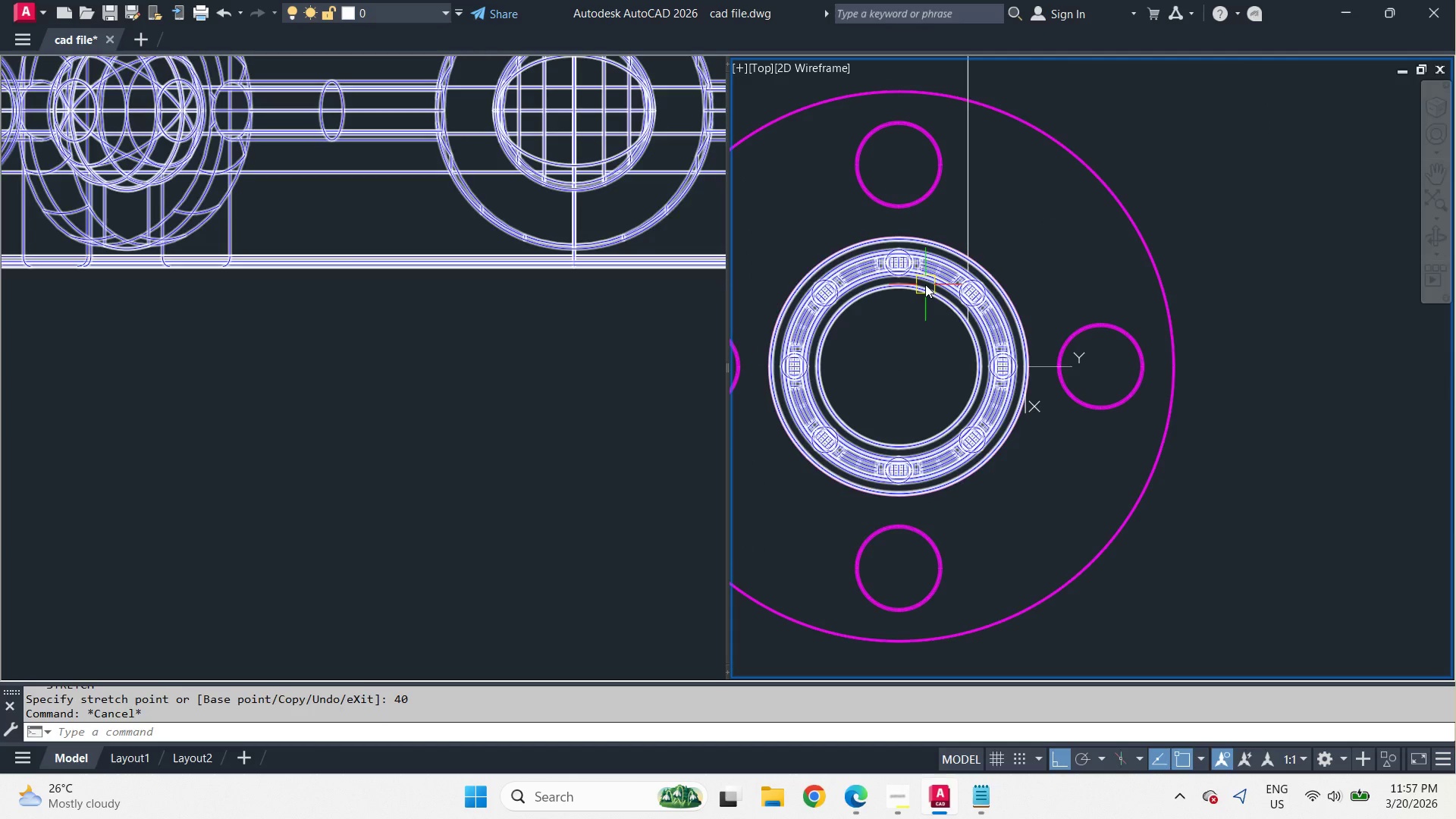 
left_click([925, 284])
 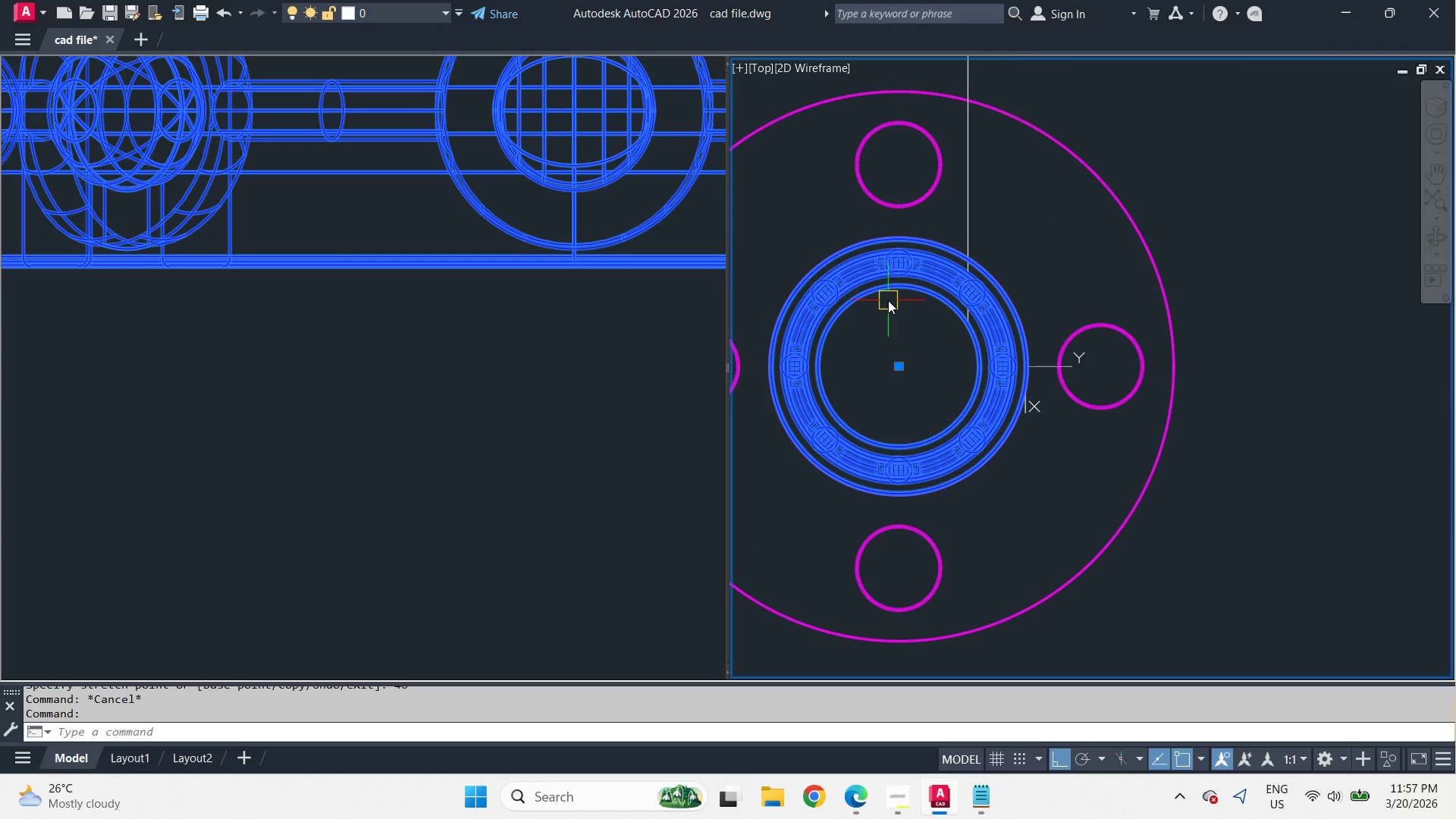 
scroll: coordinate [888, 300], scroll_direction: down, amount: 3.0
 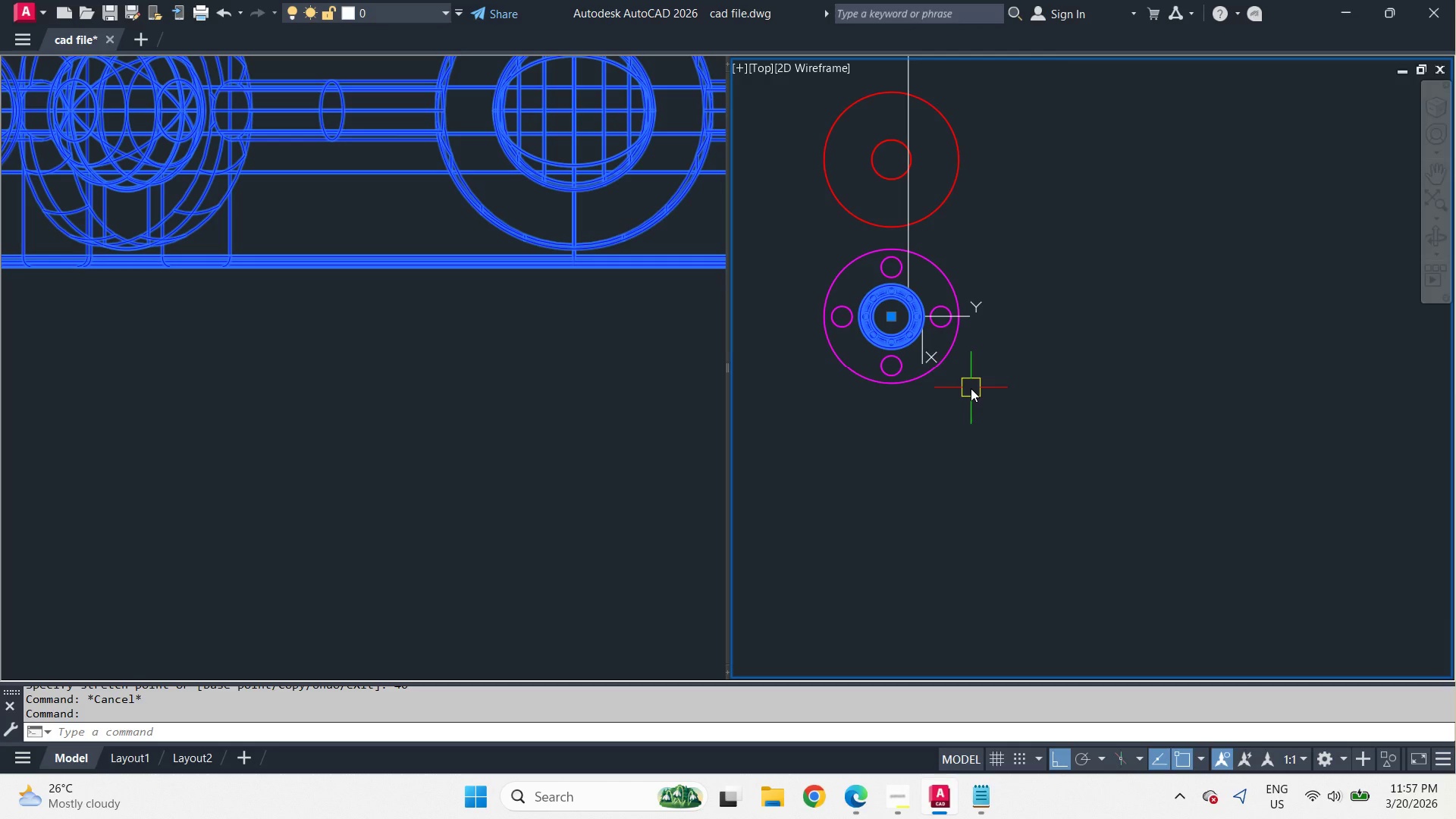 
key(M)
 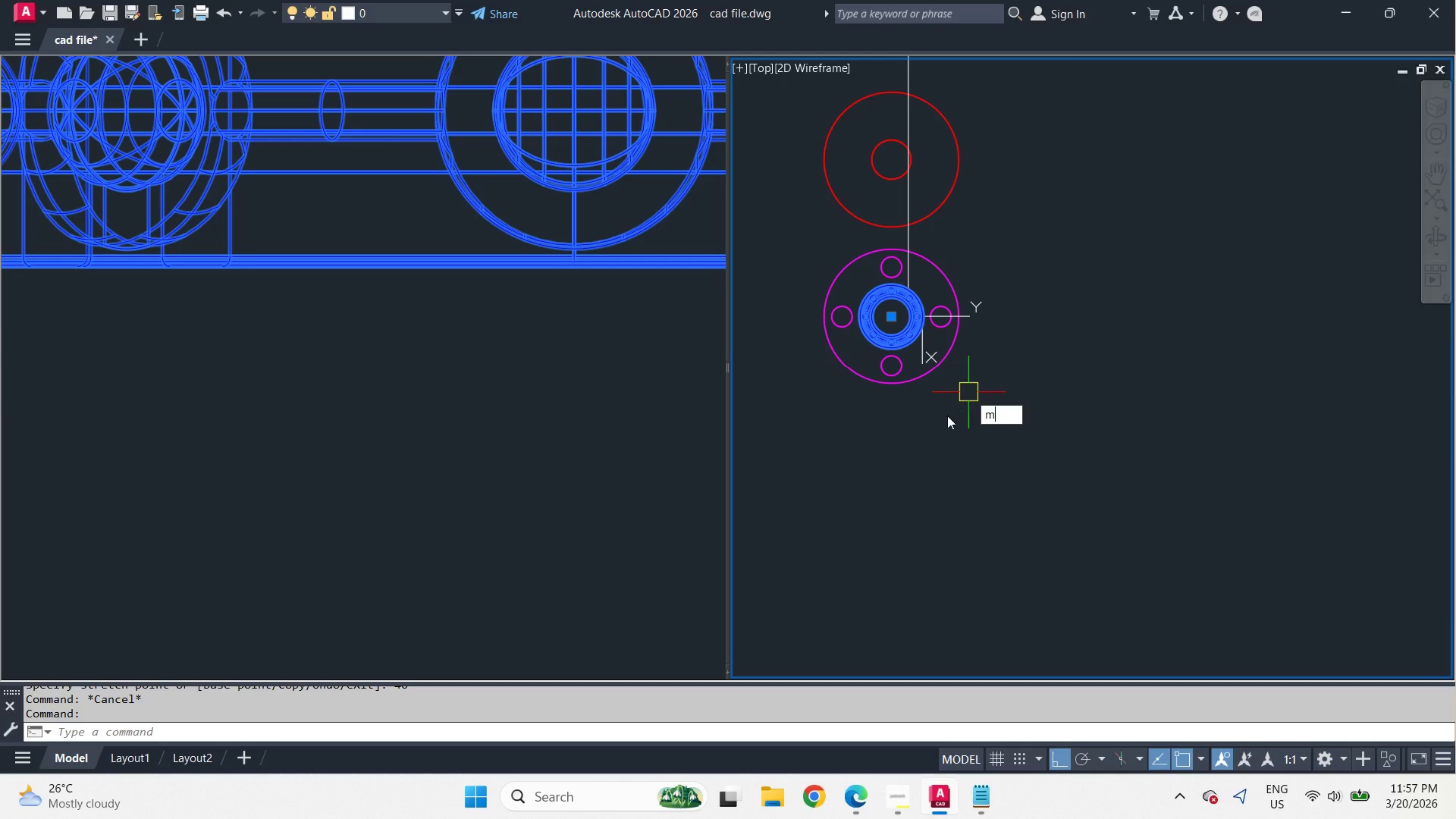 
key(Space)
 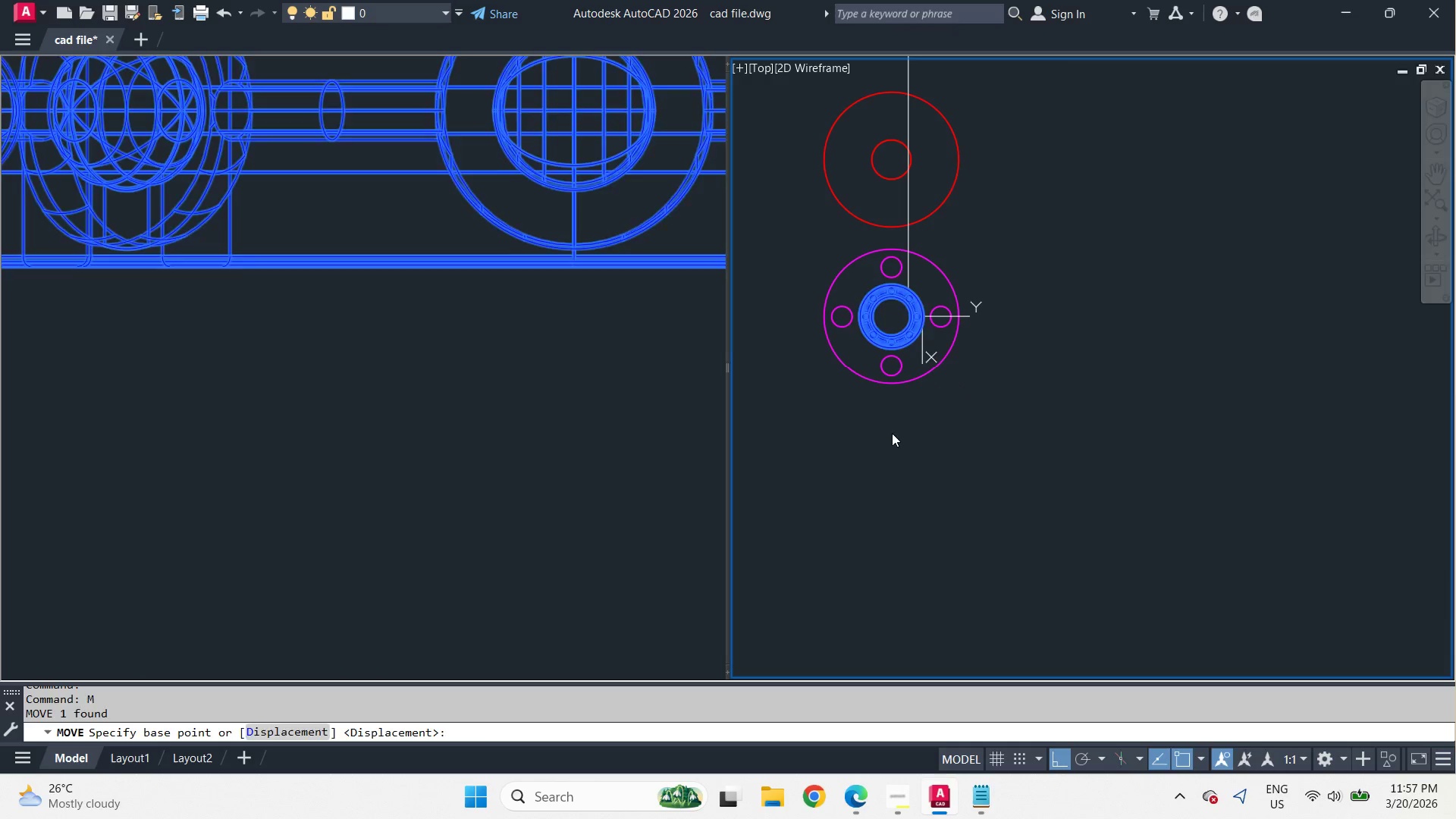 
left_click_drag(start_coordinate=[892, 433], to_coordinate=[923, 441])
 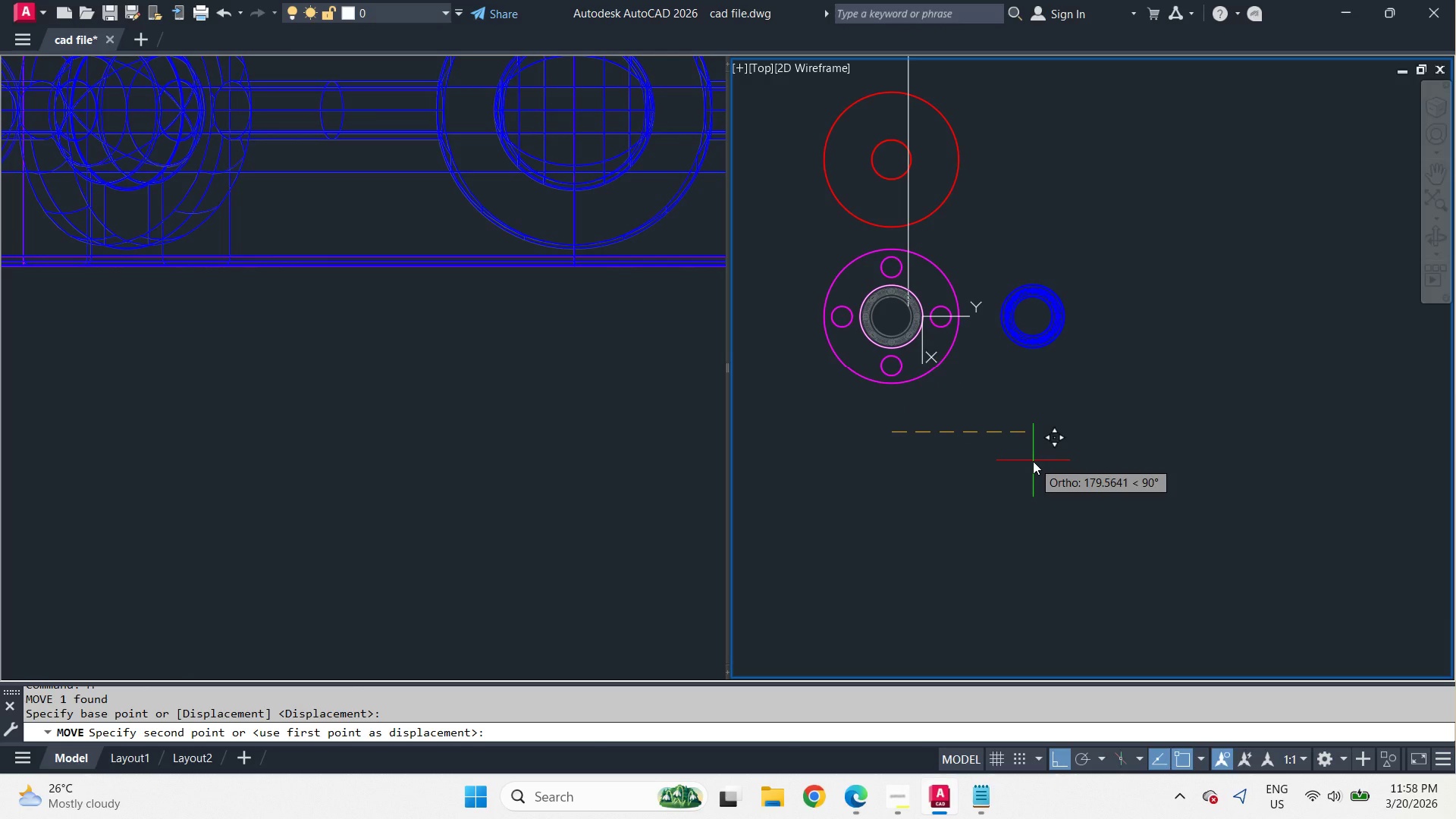 
key(Numpad2)
 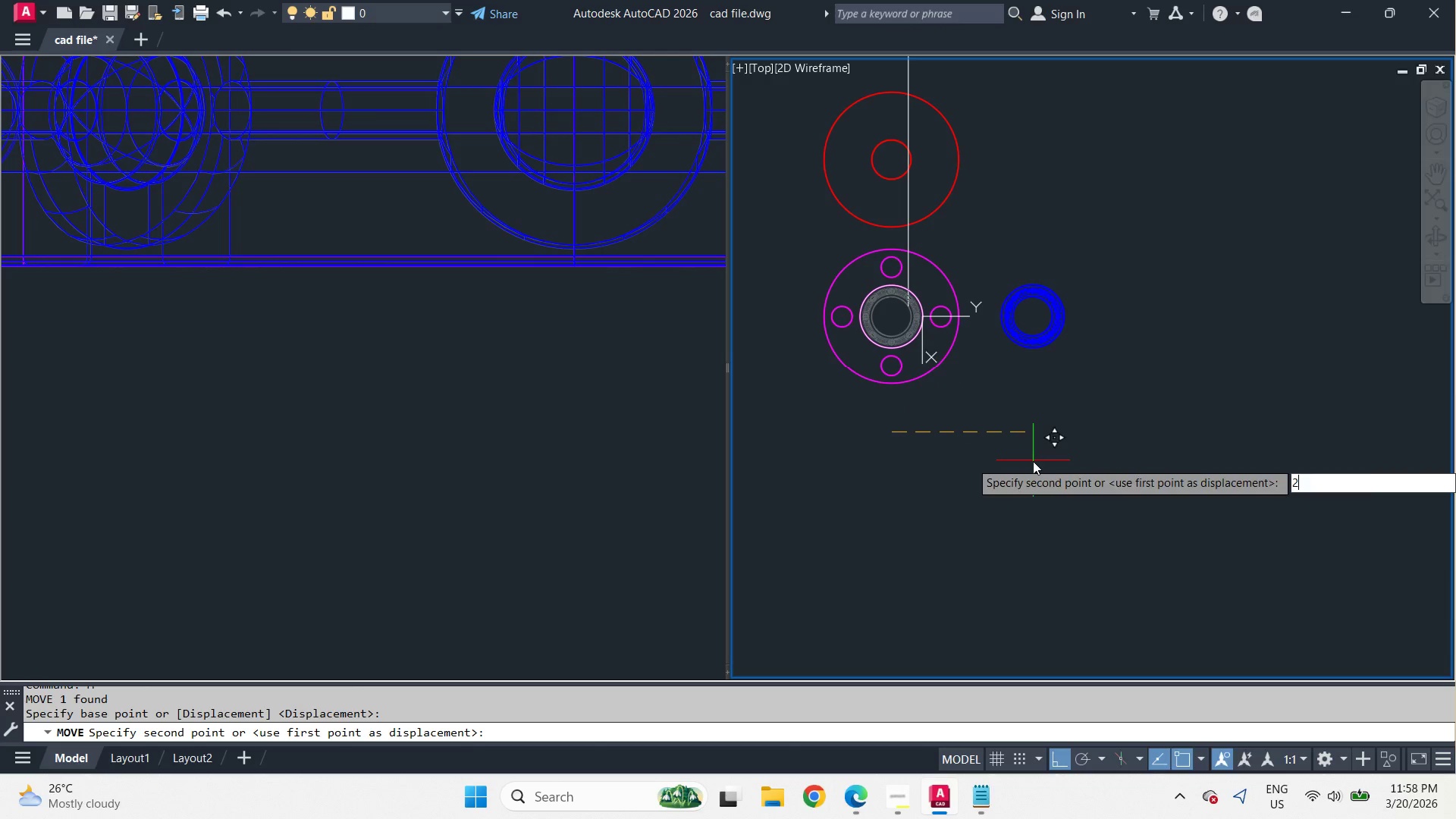 
key(Numpad0)
 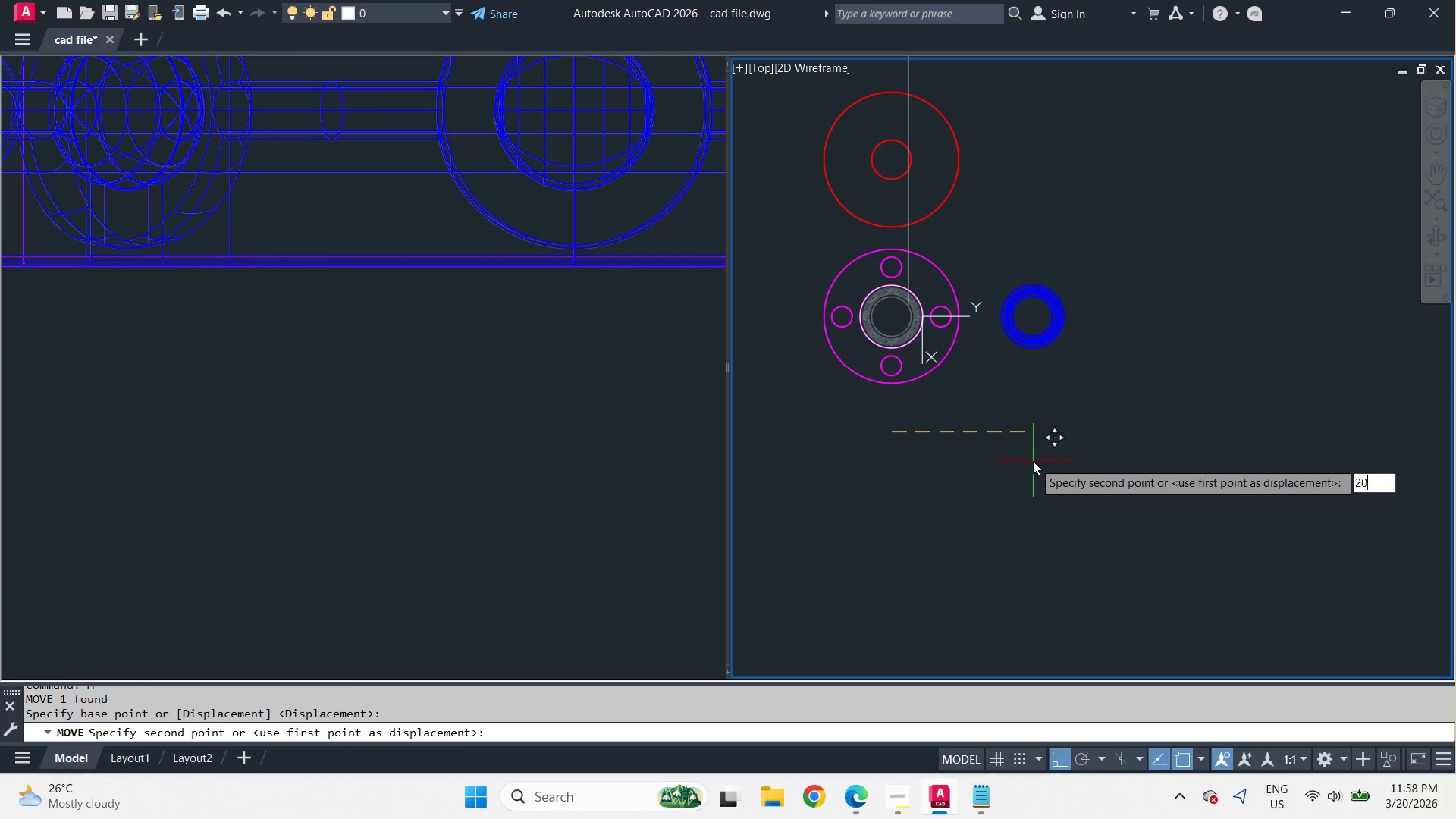 
key(Numpad0)
 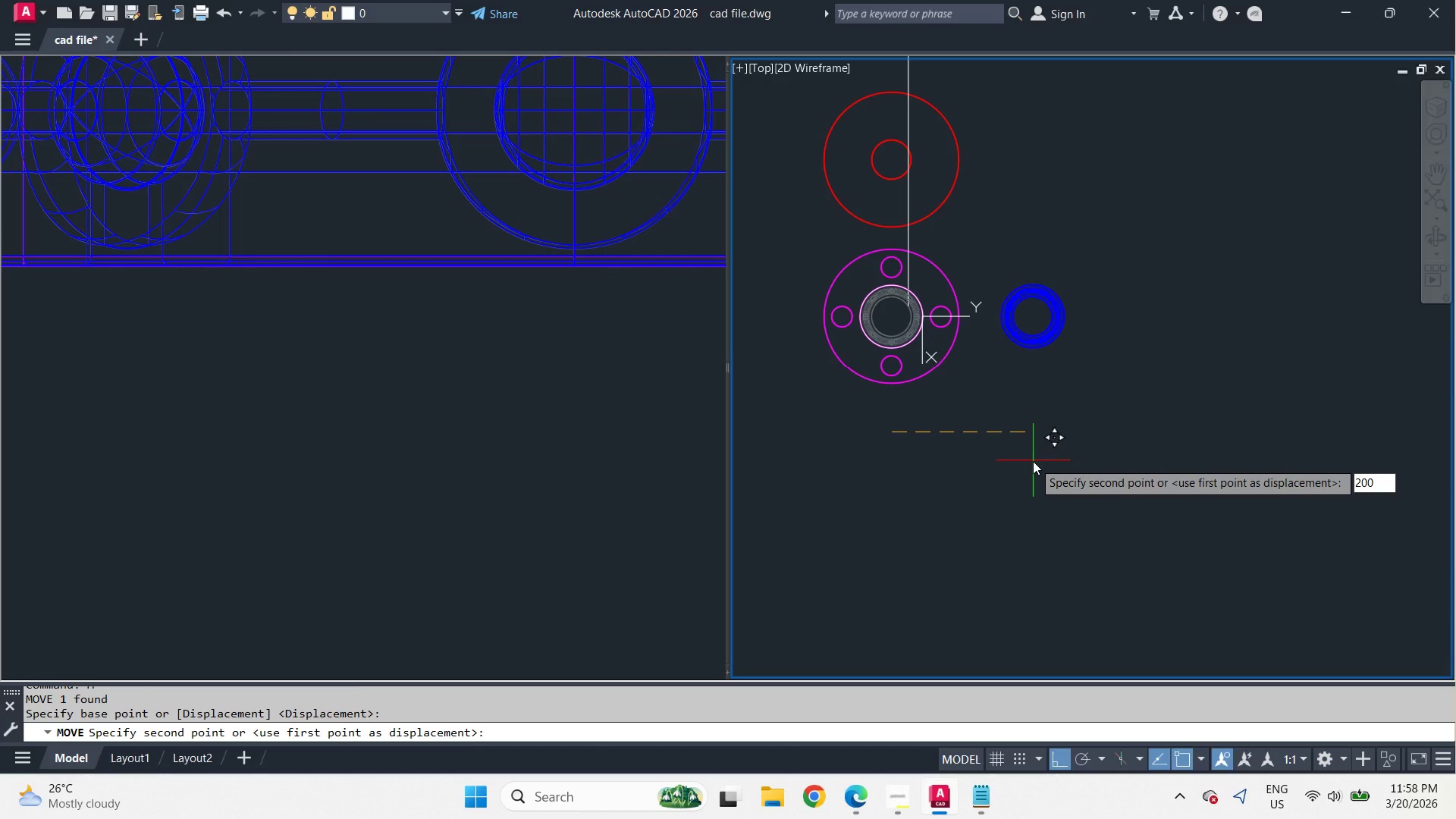 
key(Space)
 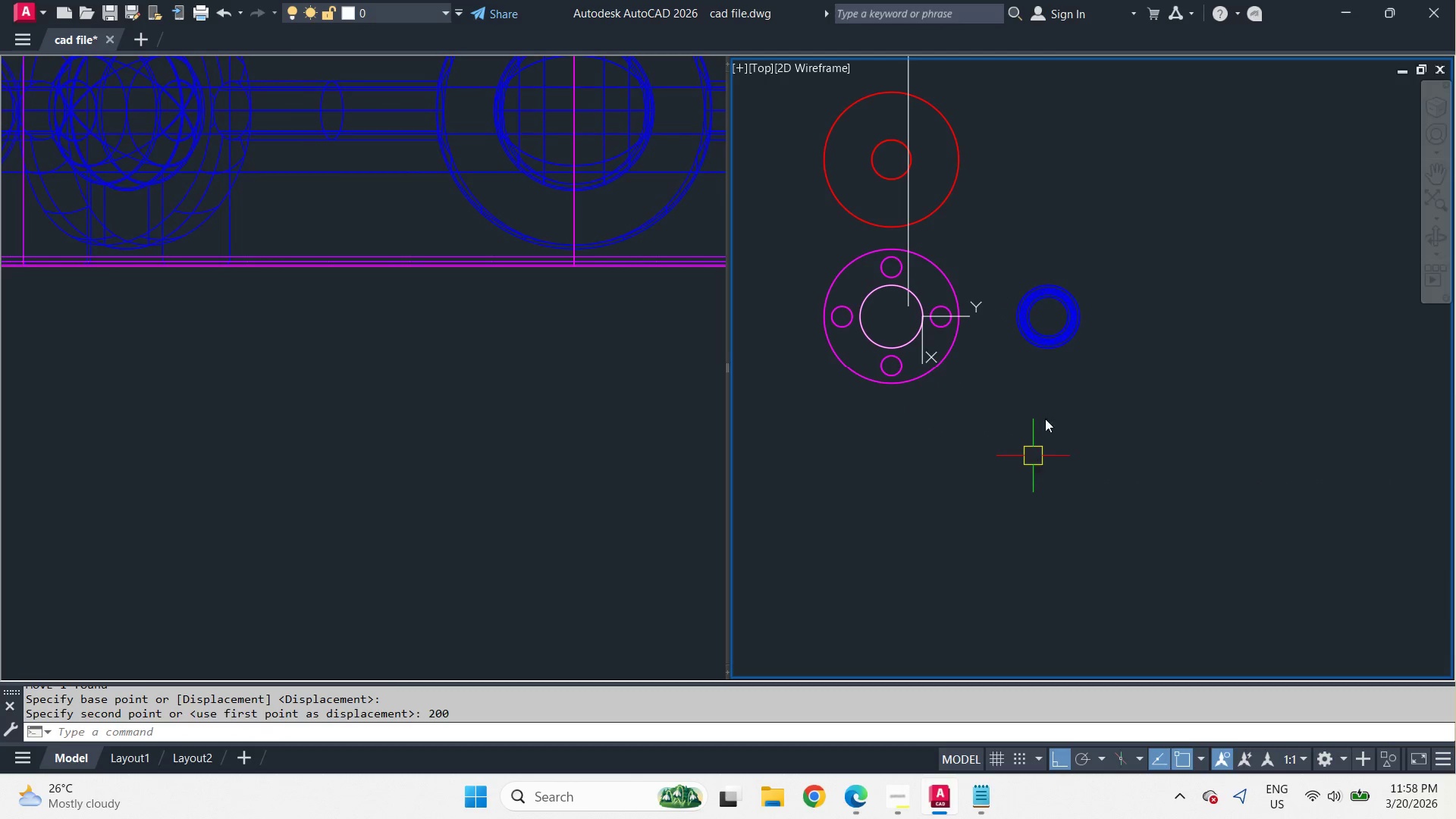 
key(D)
 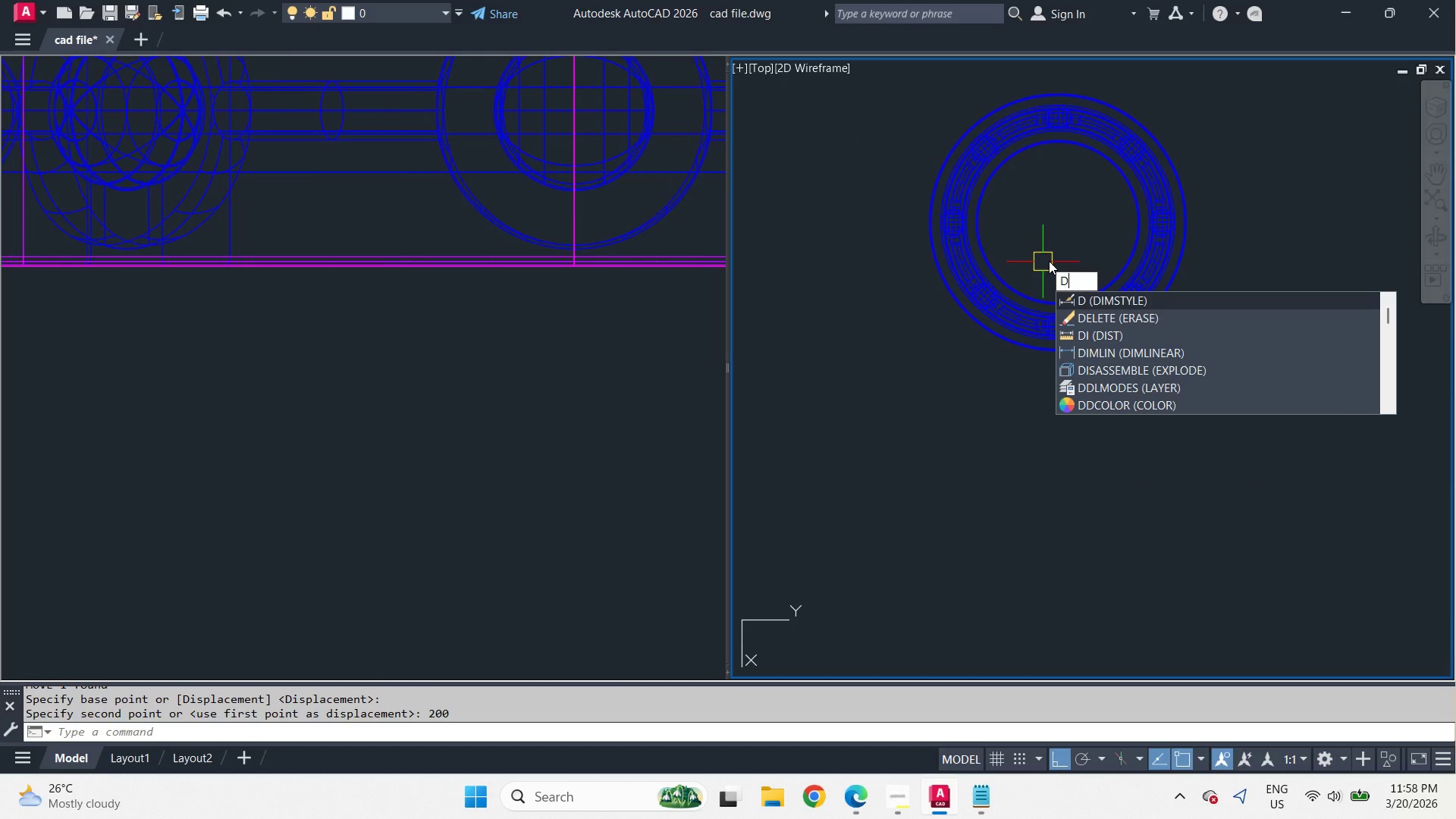 
scroll: coordinate [1044, 340], scroll_direction: up, amount: 3.0
 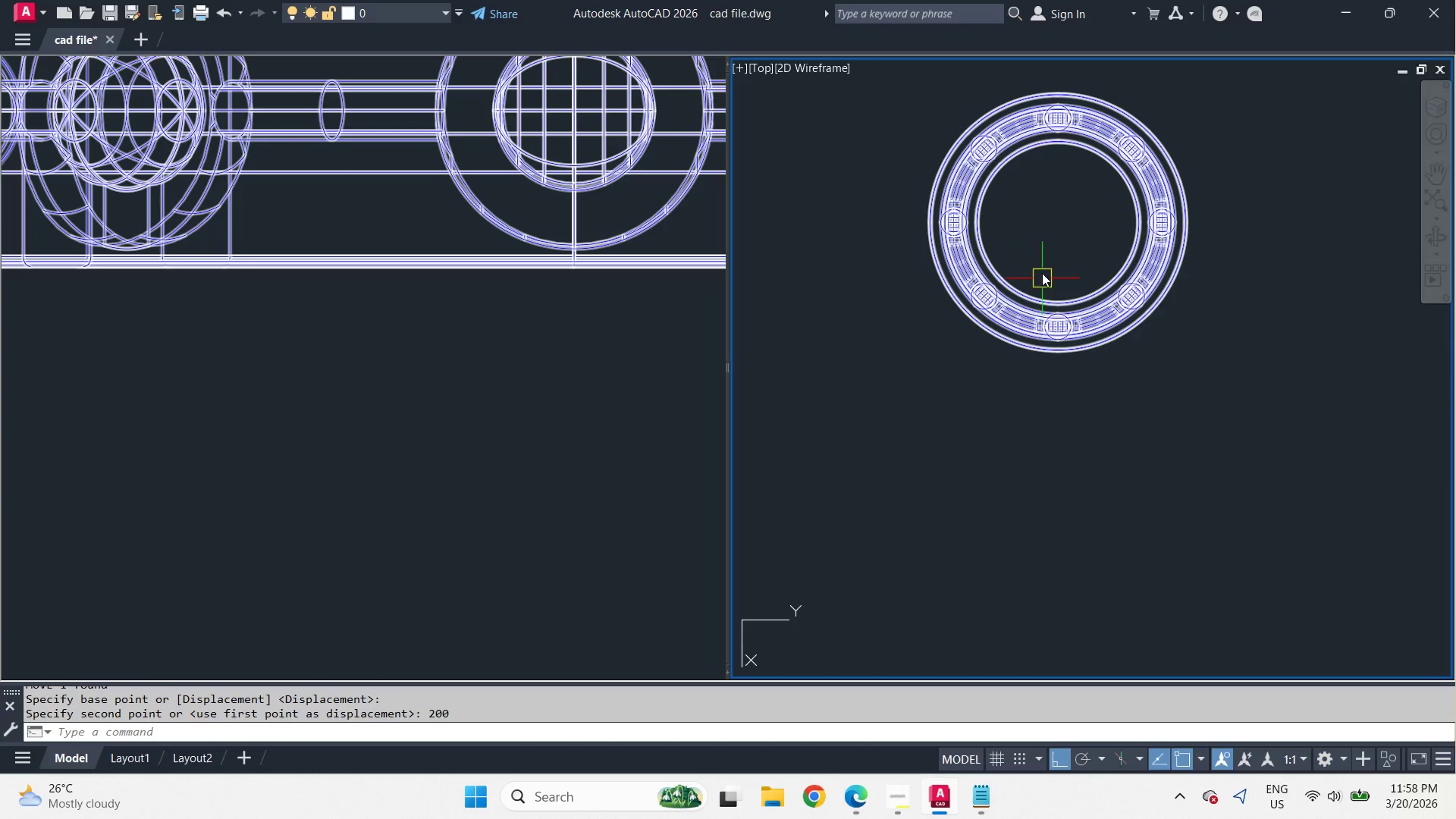 
type(li )
 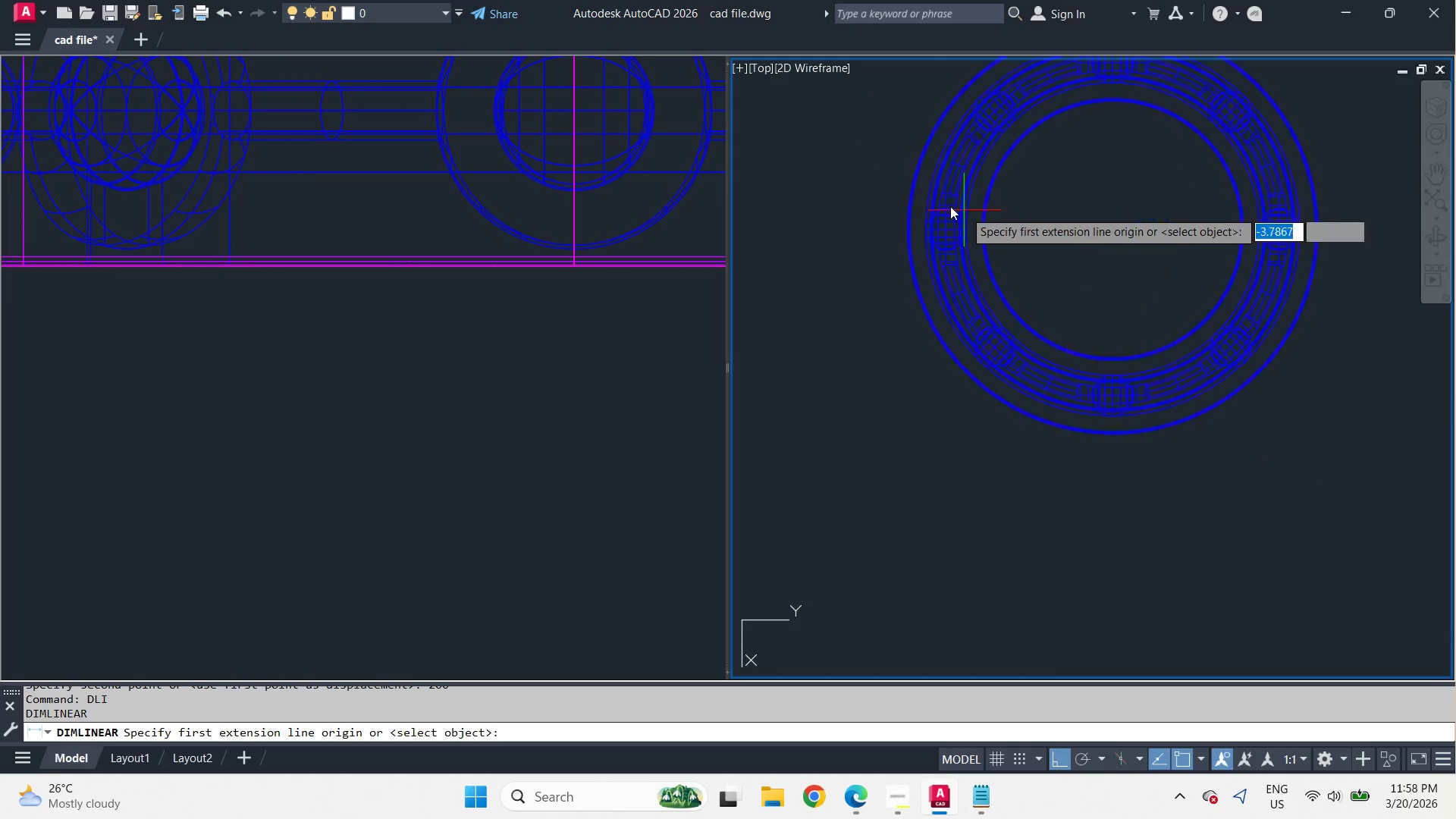 
scroll: coordinate [945, 206], scroll_direction: up, amount: 3.0
 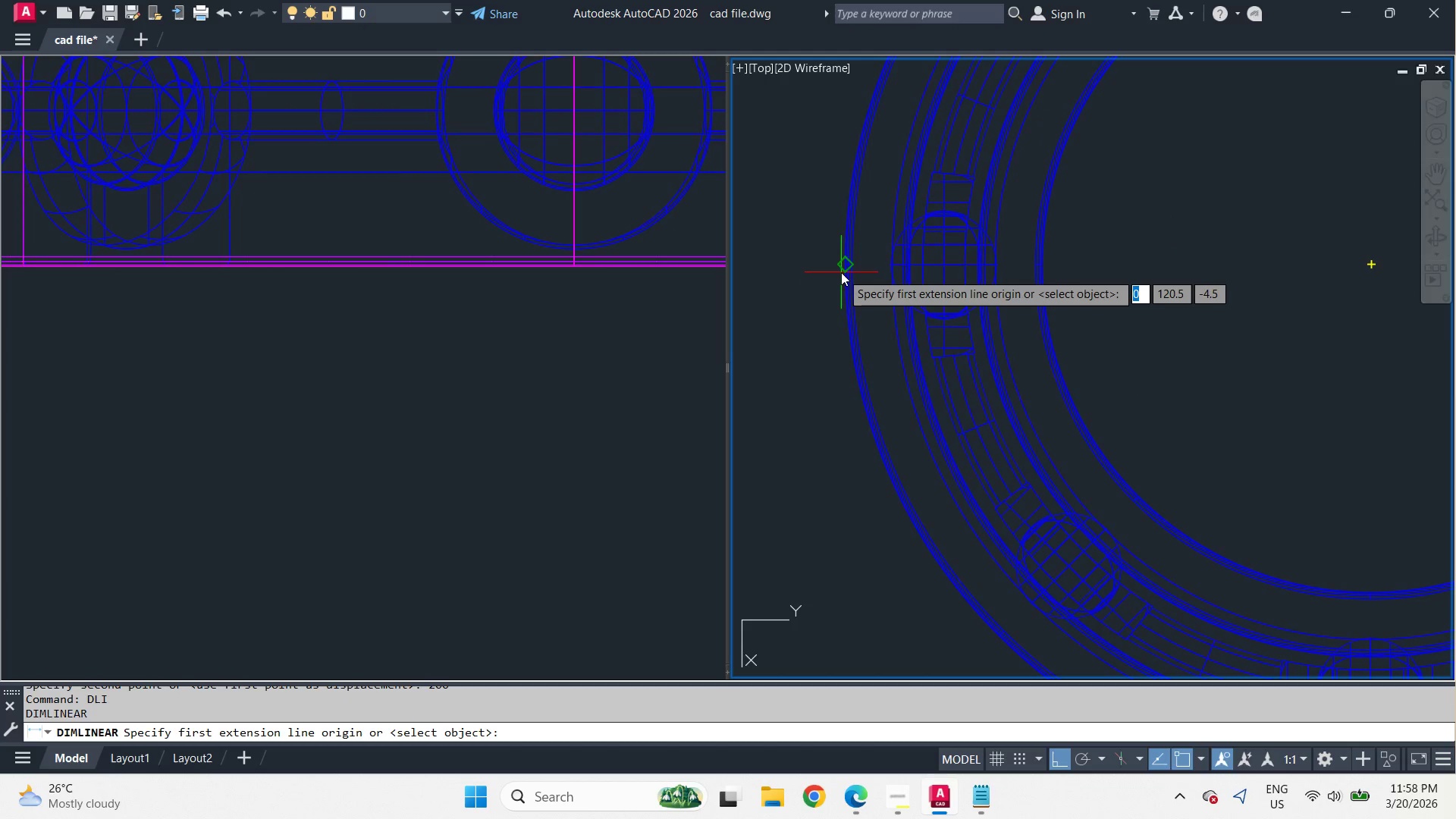 
left_click([841, 268])
 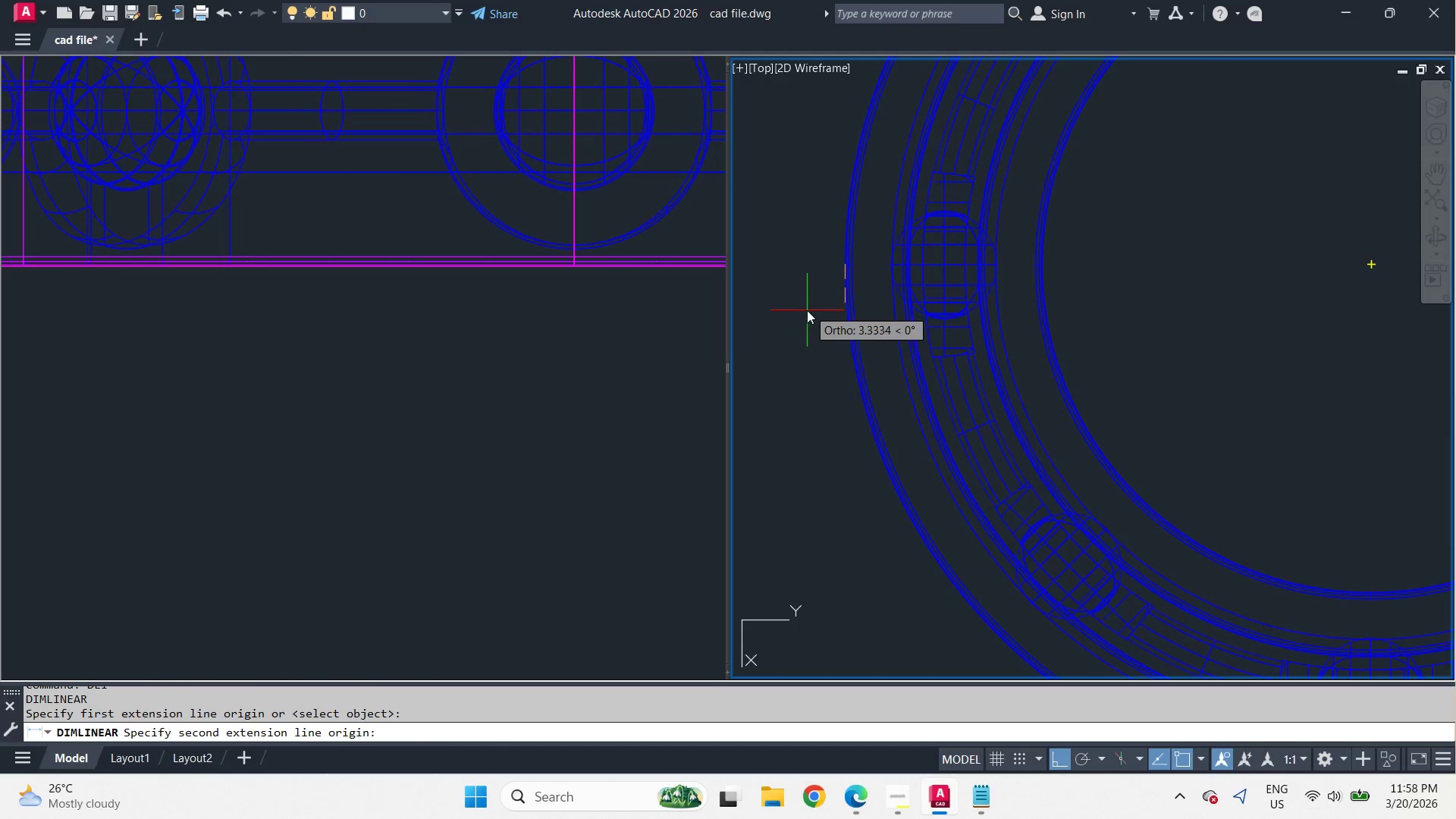 
scroll: coordinate [978, 313], scroll_direction: down, amount: 1.0
 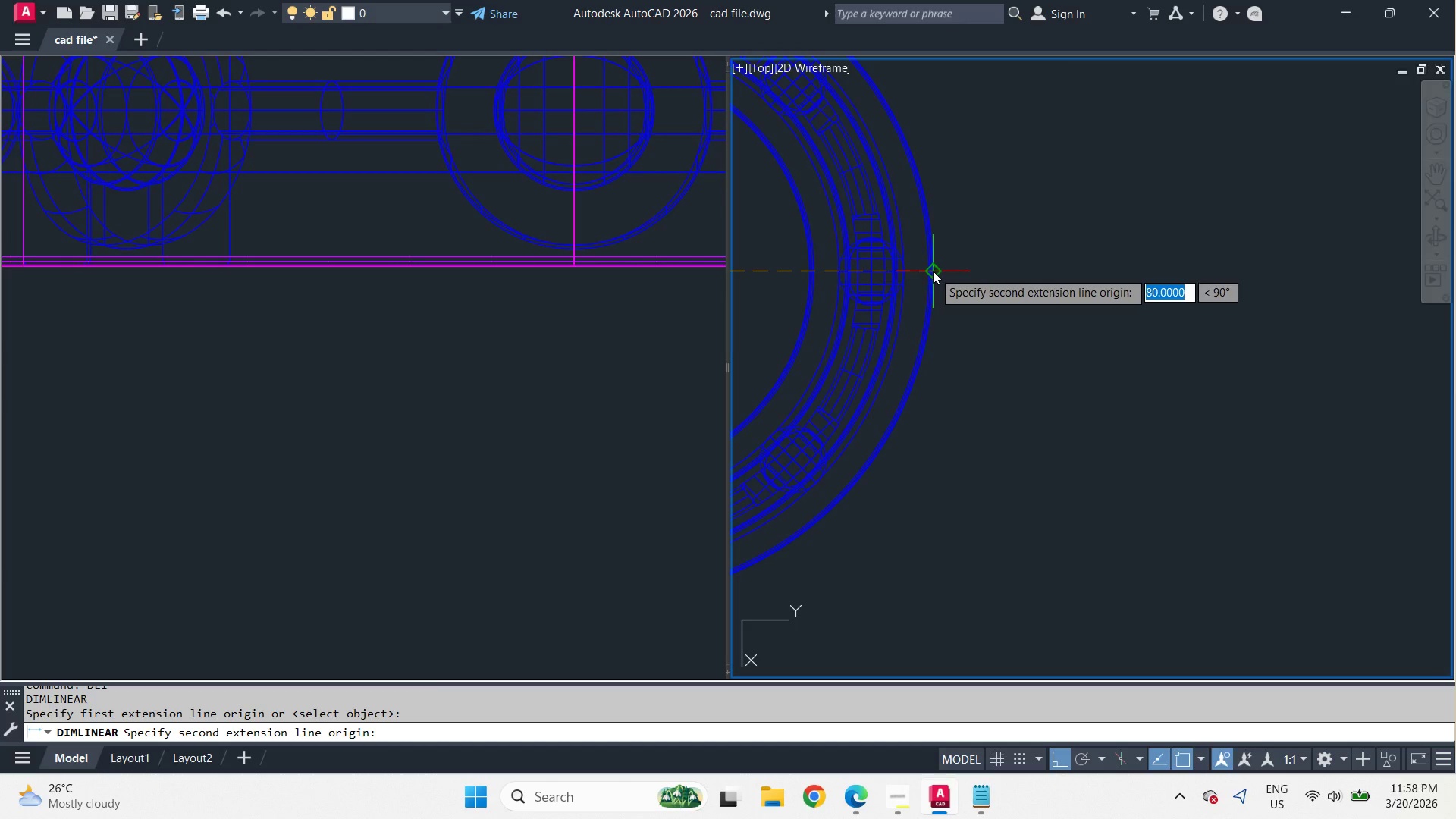 
left_click_drag(start_coordinate=[933, 271], to_coordinate=[941, 287])
 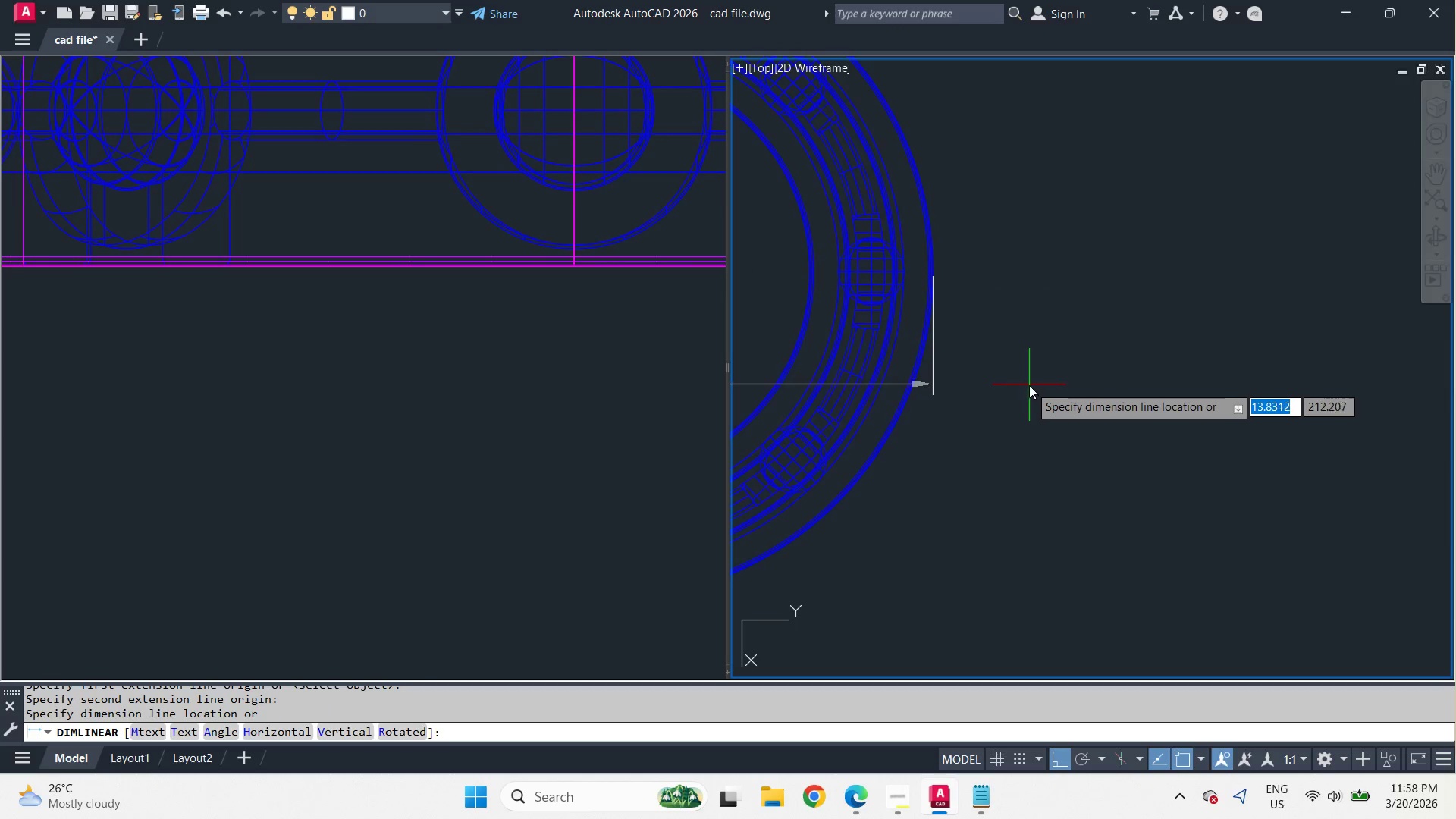 
scroll: coordinate [961, 355], scroll_direction: down, amount: 1.0
 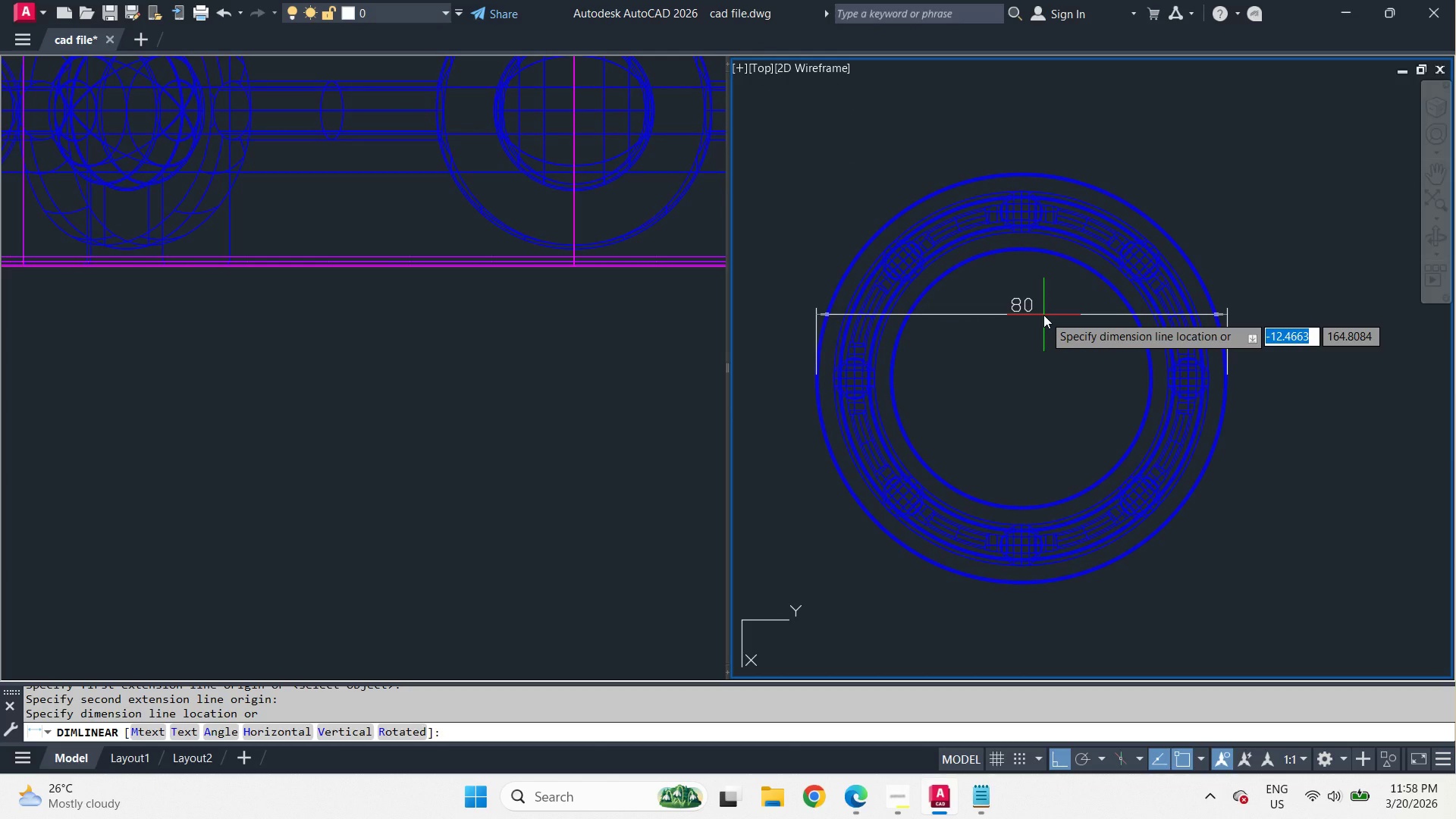 
left_click([1042, 310])
 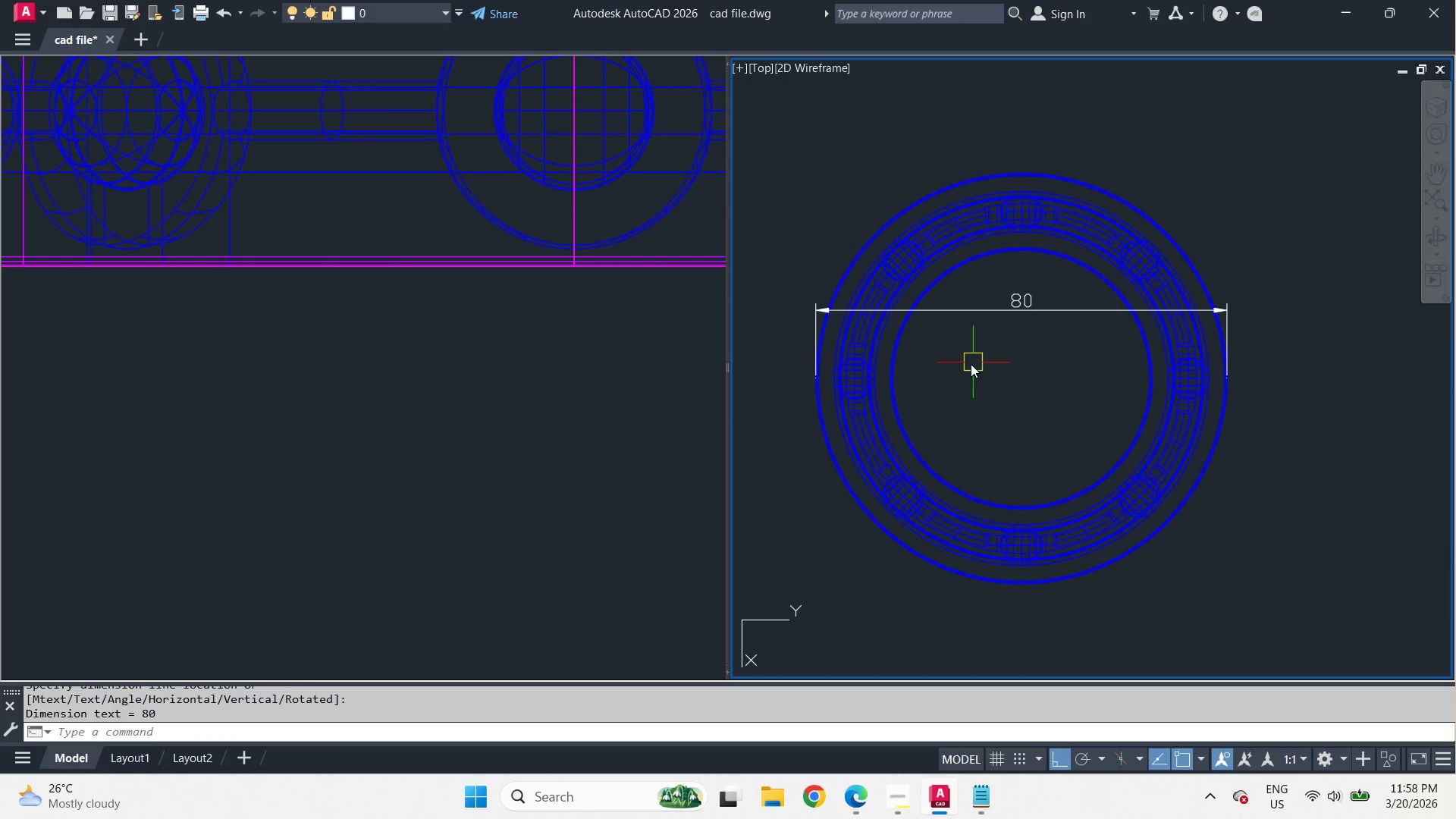 
key(Space)
 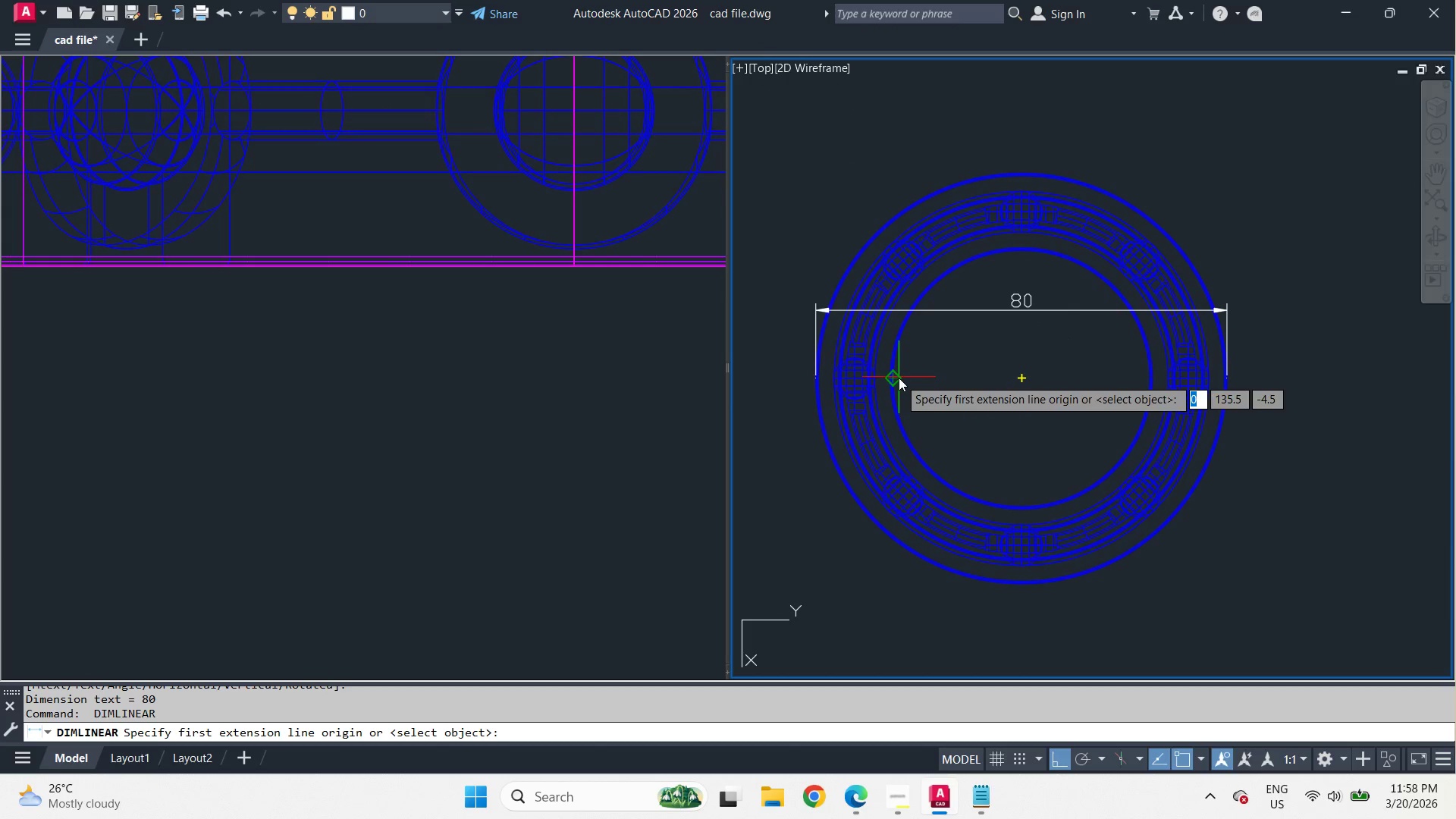 
left_click([899, 378])
 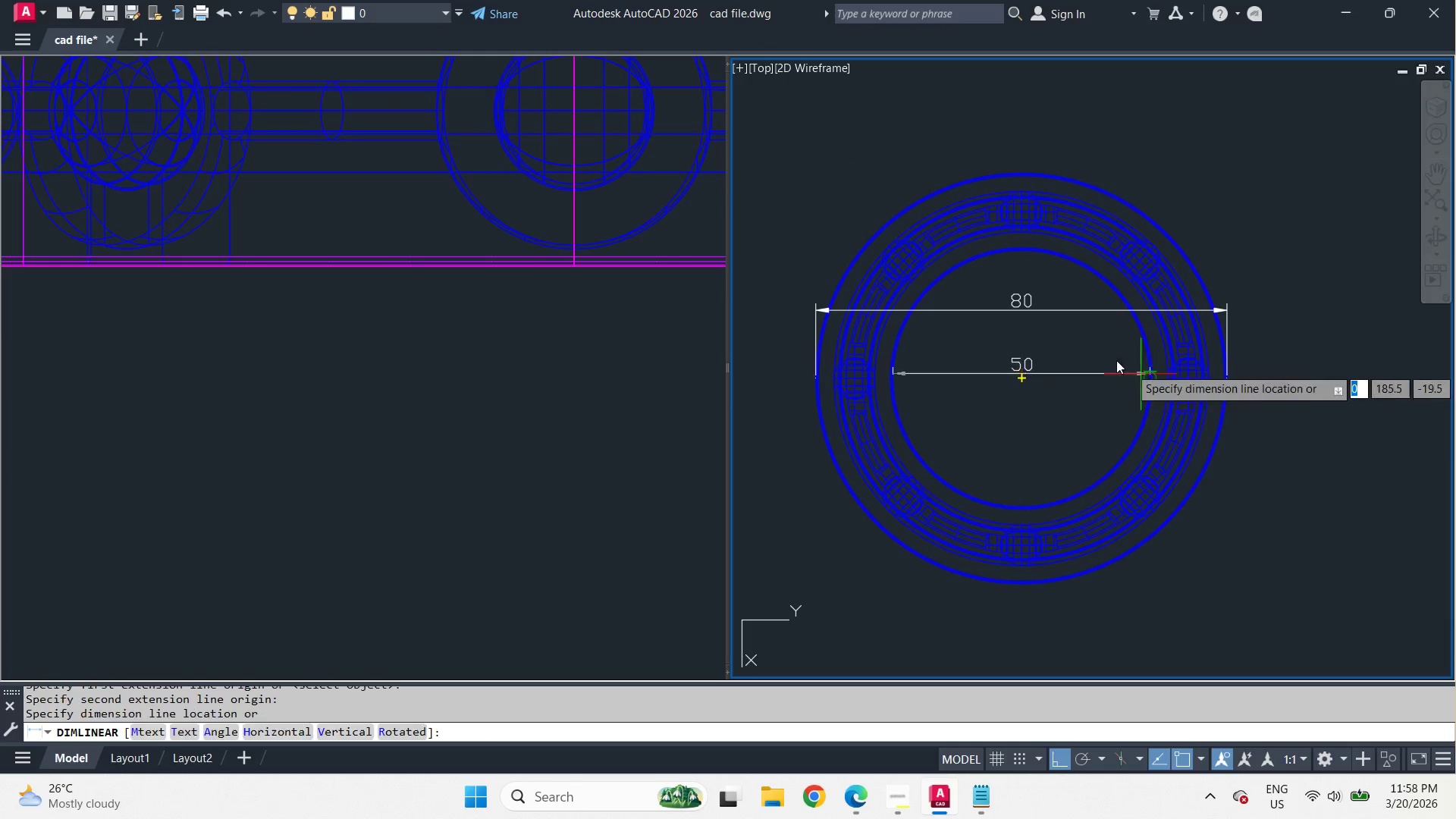 
left_click([1090, 352])
 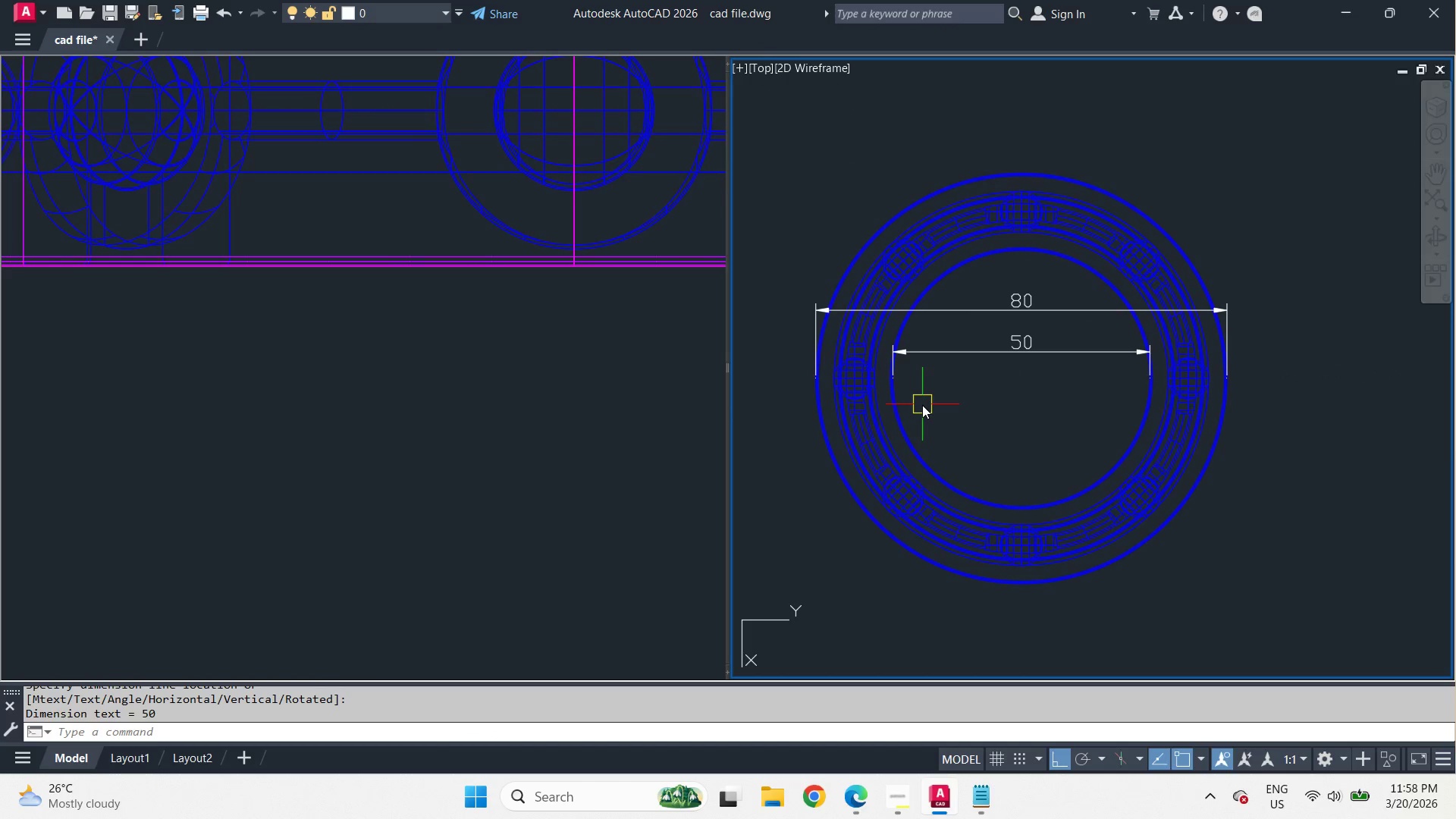 
key(Space)
 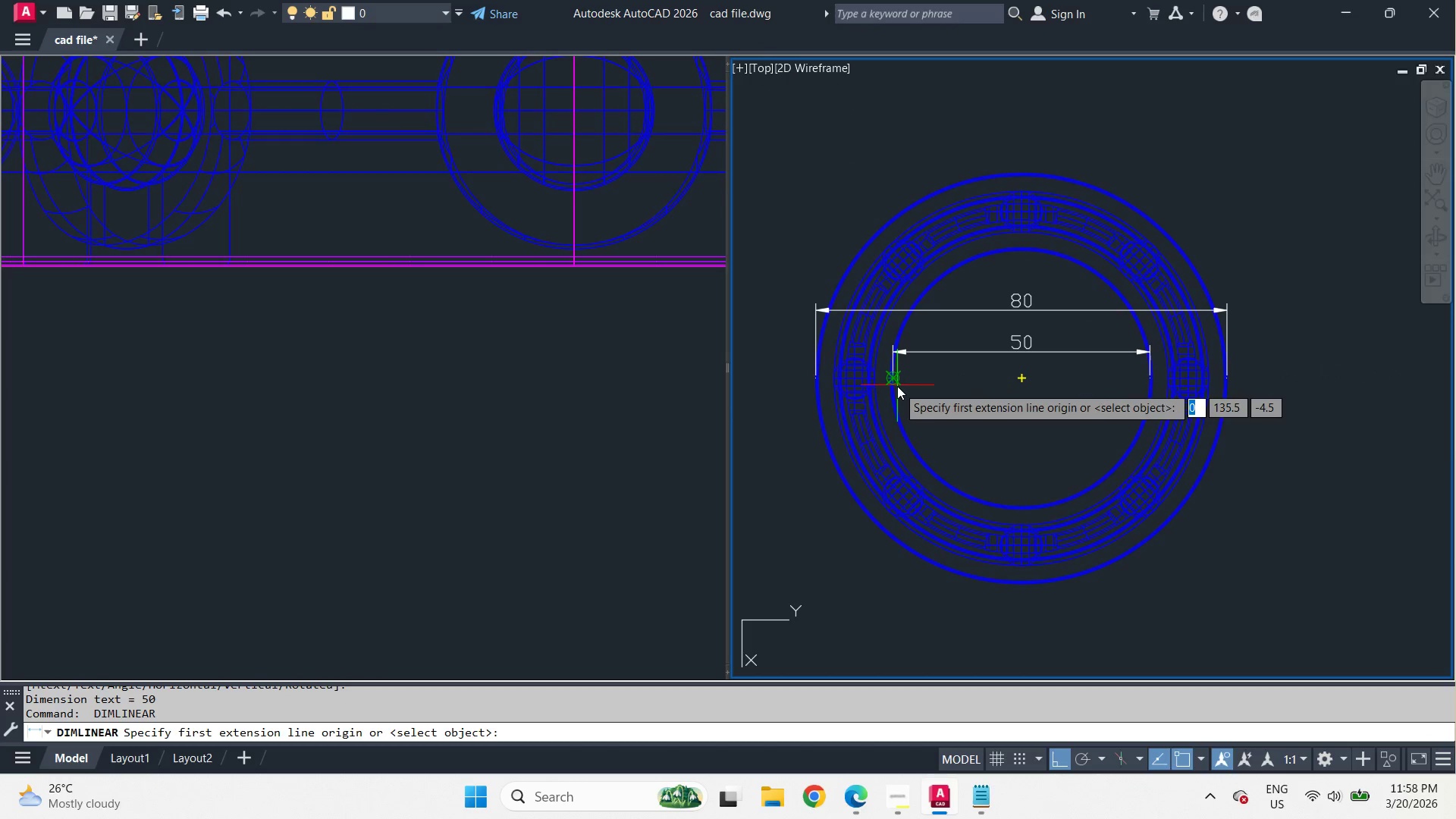 
left_click([897, 386])
 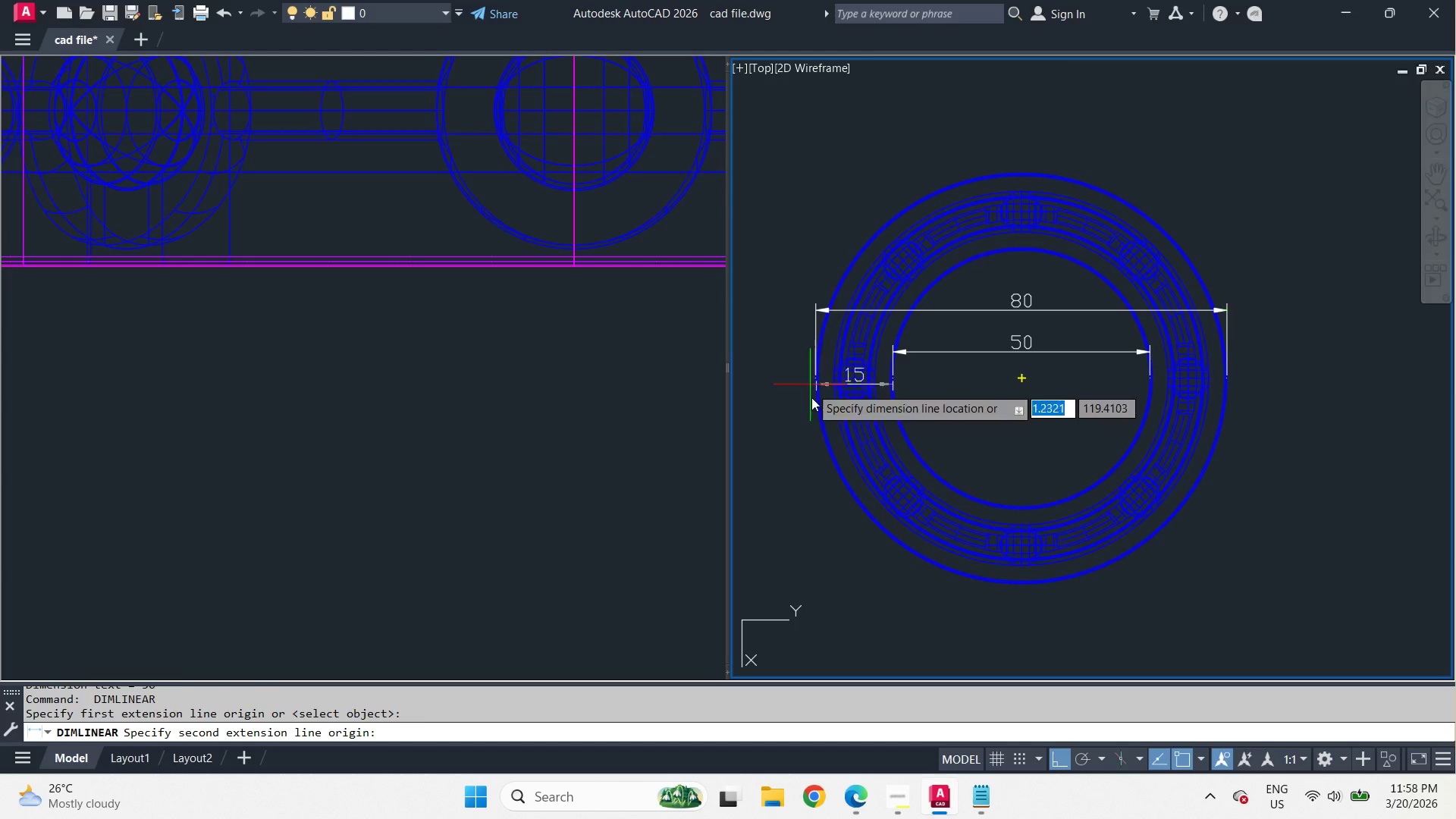 
key(Escape)
 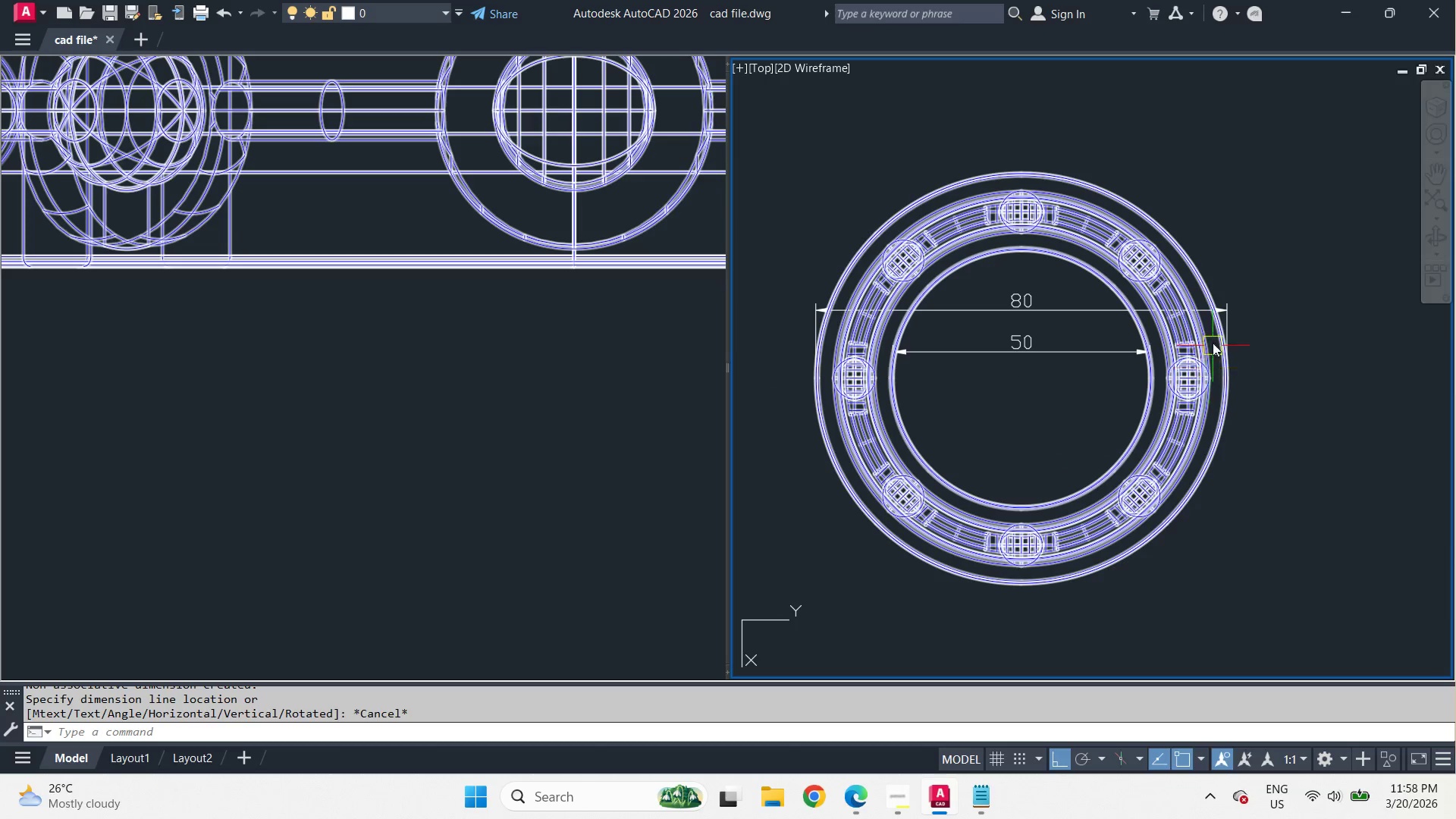 
scroll: coordinate [1240, 217], scroll_direction: down, amount: 2.0
 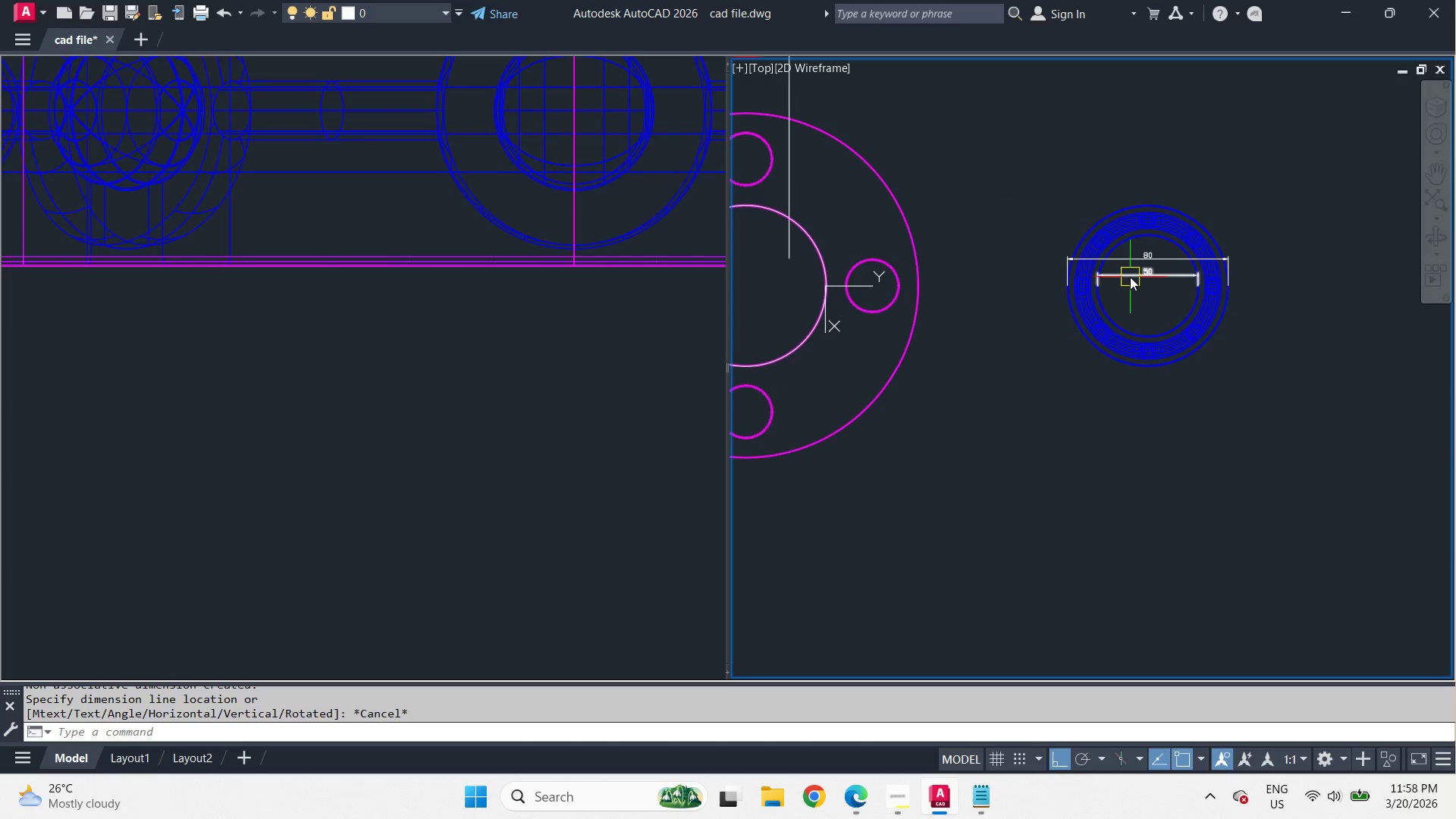 
scroll: coordinate [1133, 280], scroll_direction: up, amount: 1.0
 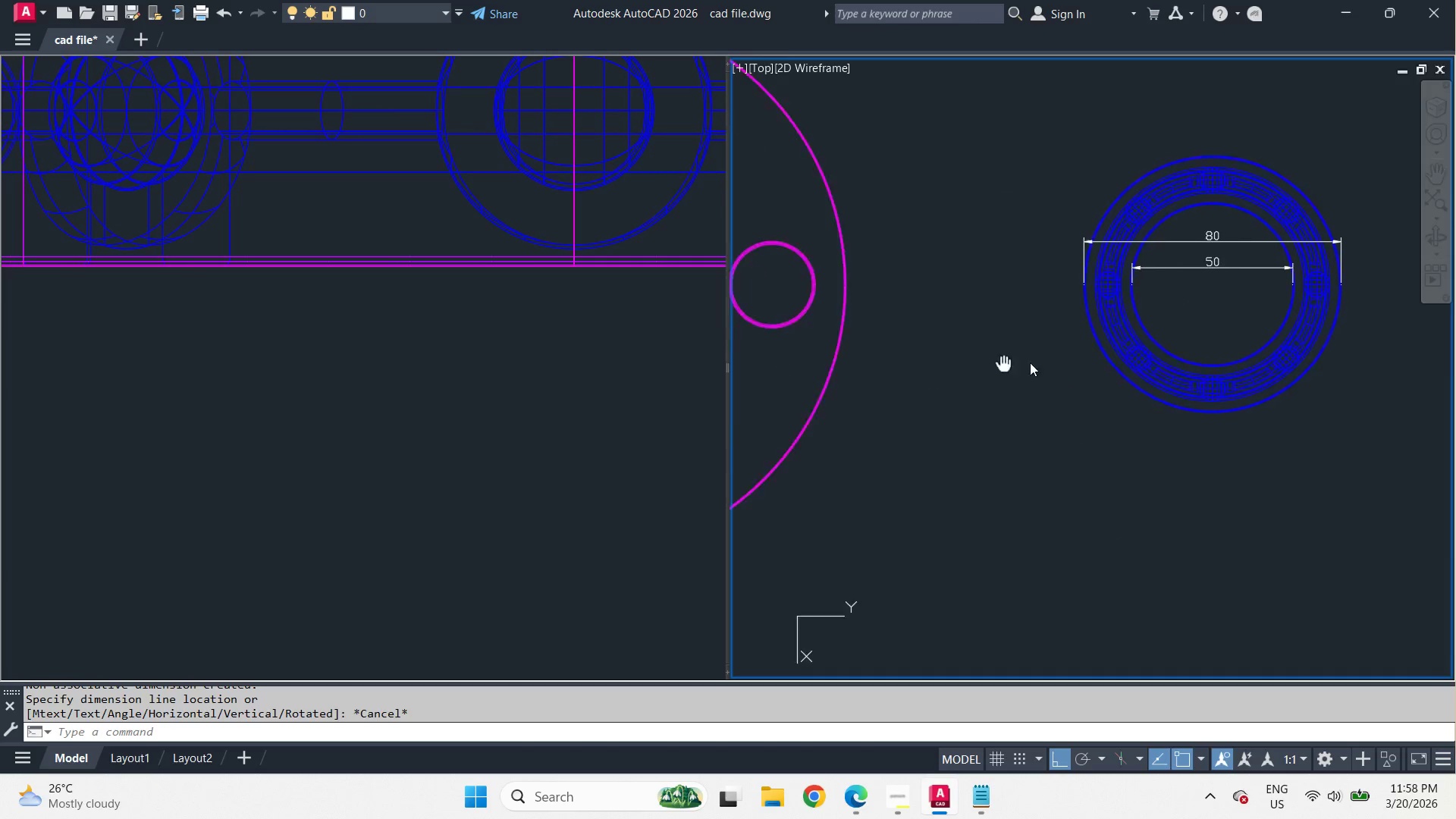 
scroll: coordinate [1159, 345], scroll_direction: down, amount: 1.0
 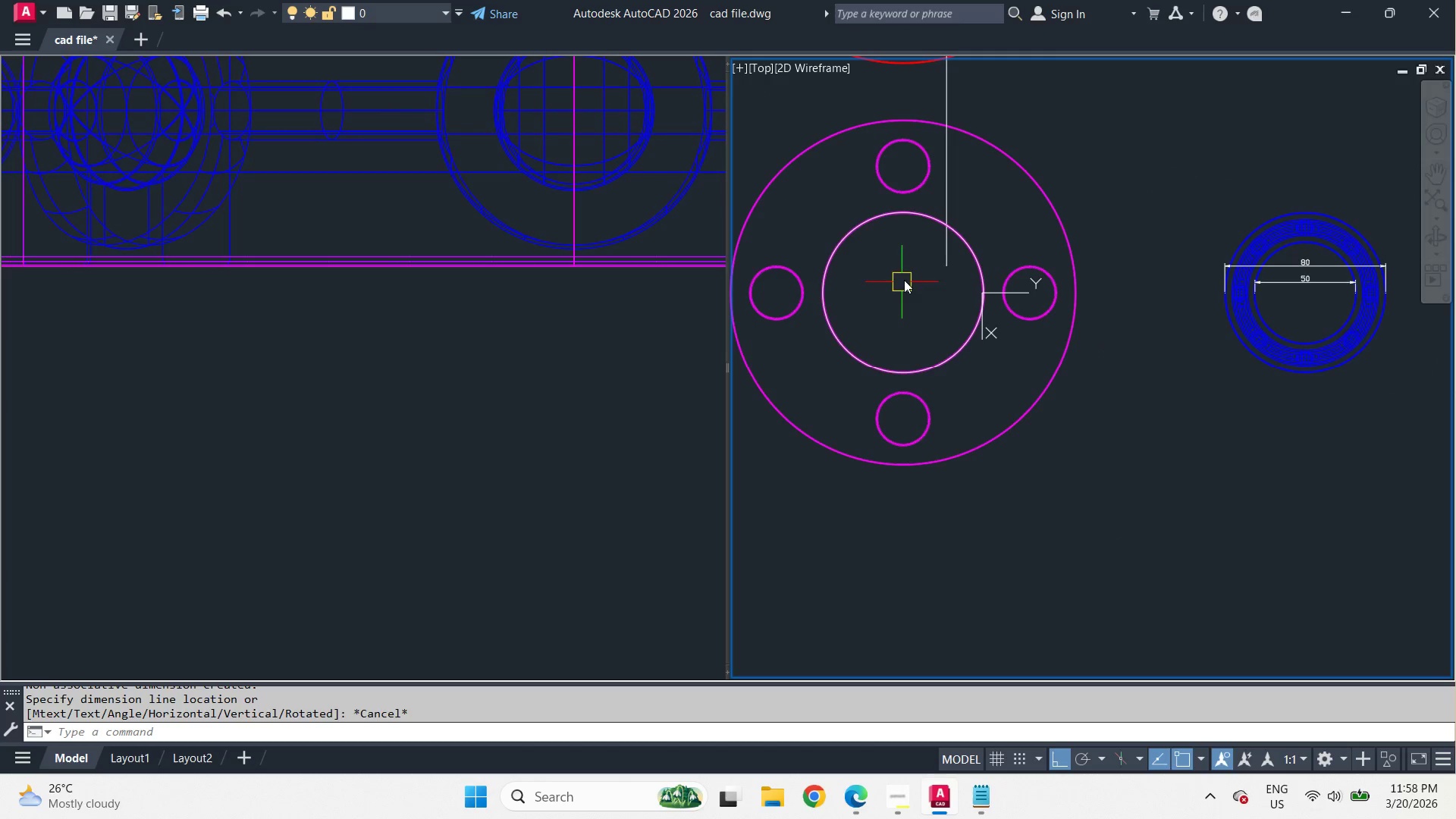 
scroll: coordinate [929, 272], scroll_direction: up, amount: 2.0
 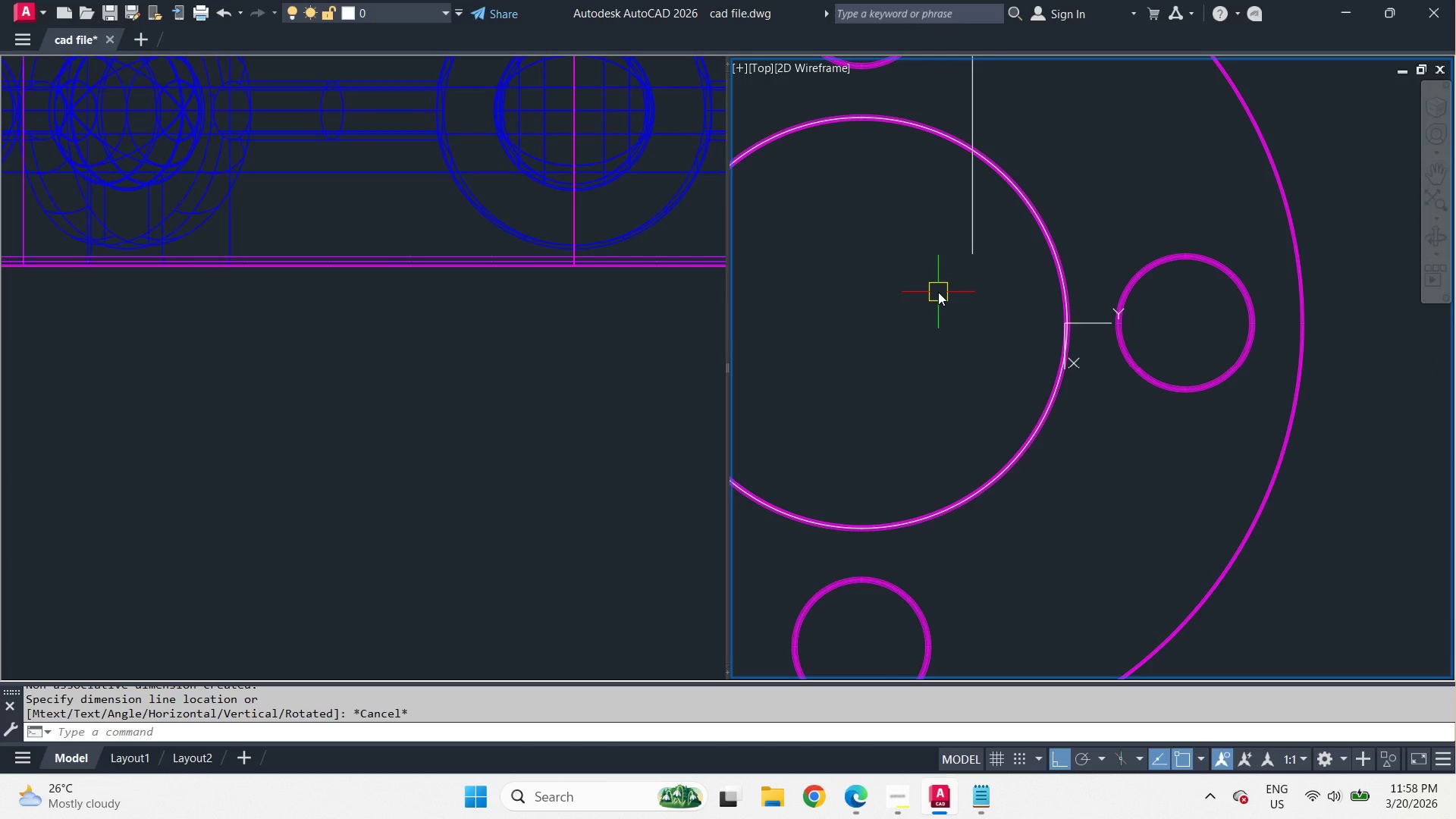 
scroll: coordinate [938, 292], scroll_direction: down, amount: 2.0
 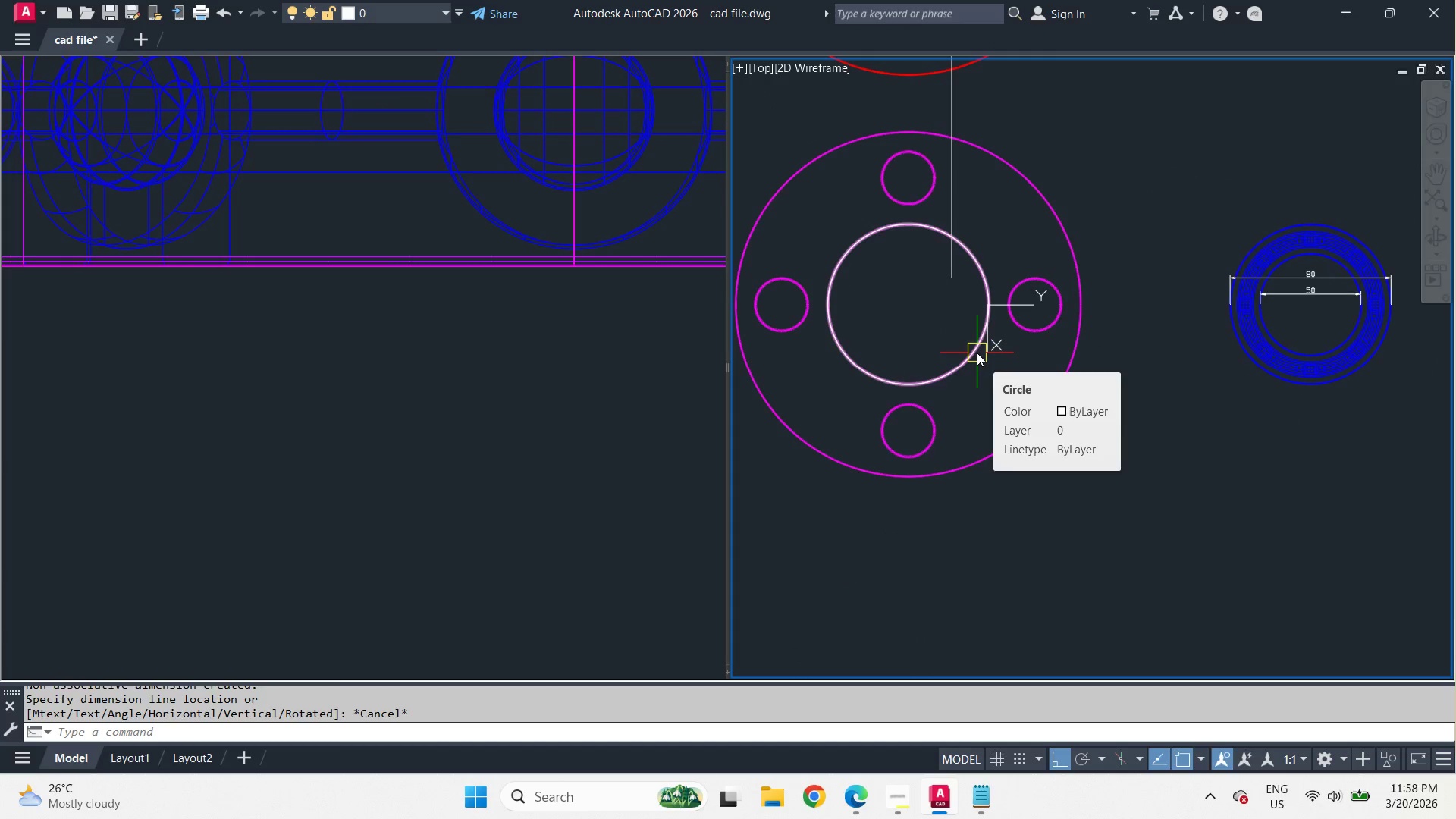 
scroll: coordinate [976, 304], scroll_direction: up, amount: 3.0
 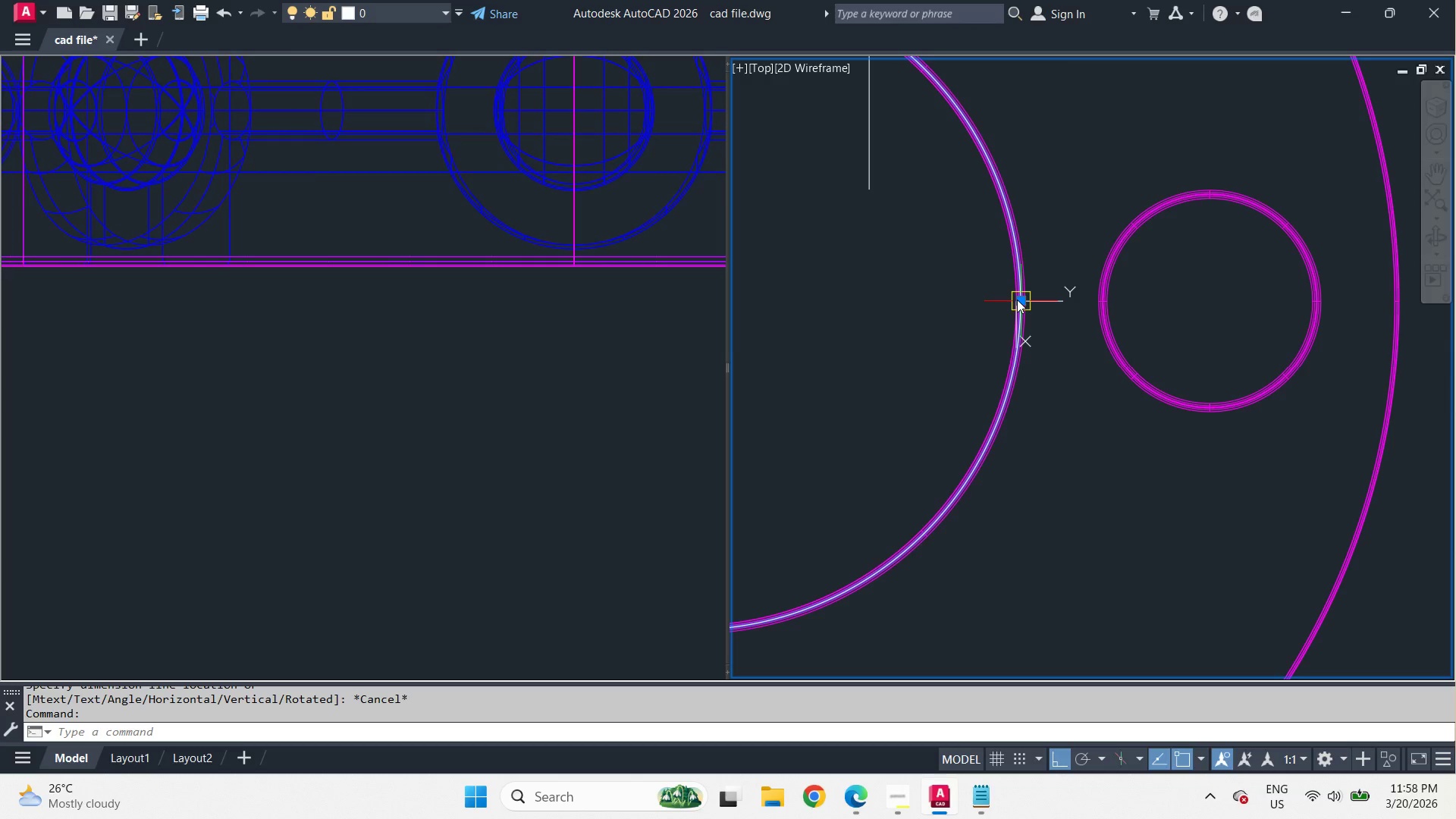 
left_click([1017, 300])
 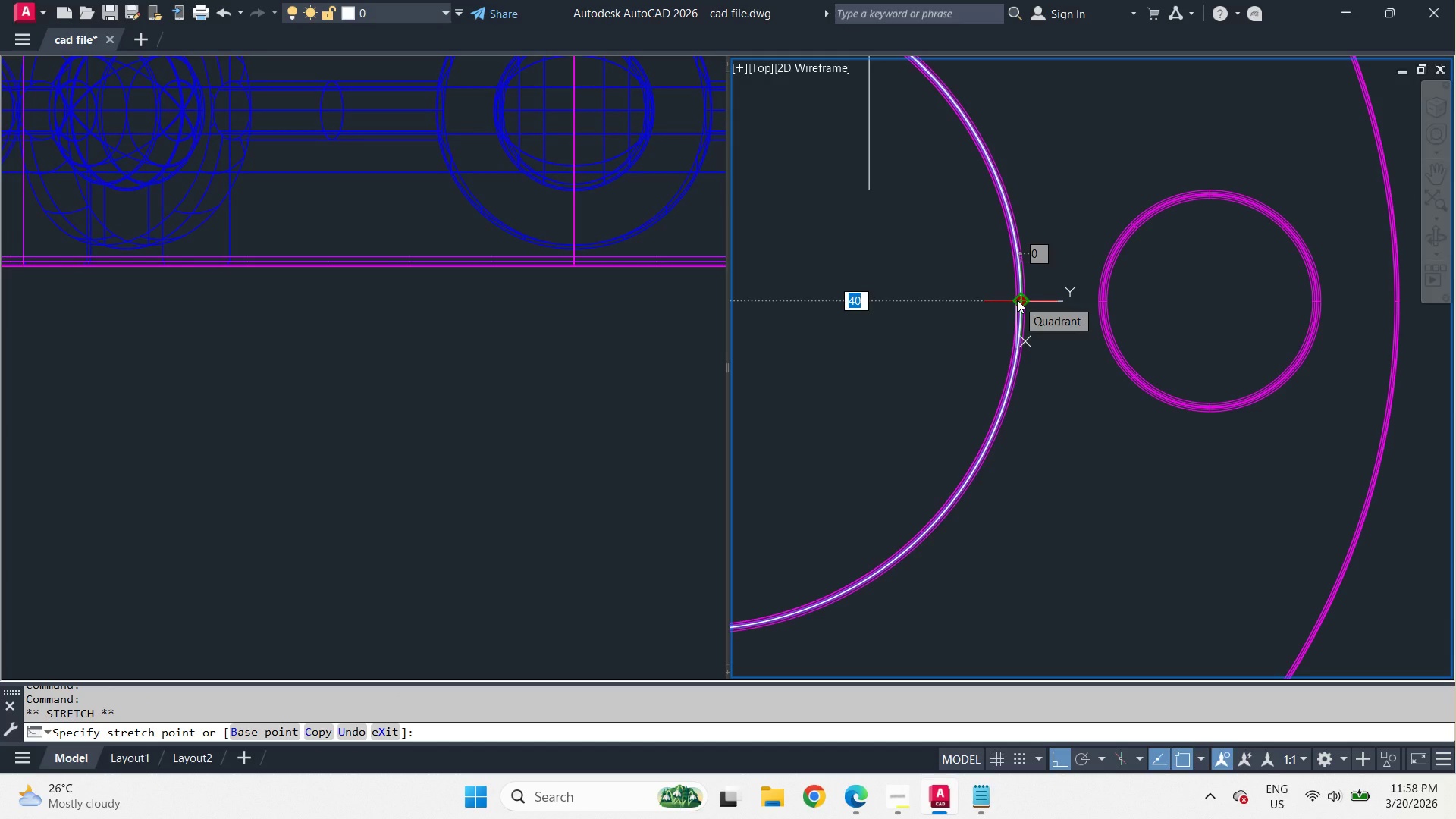 
key(Escape)
 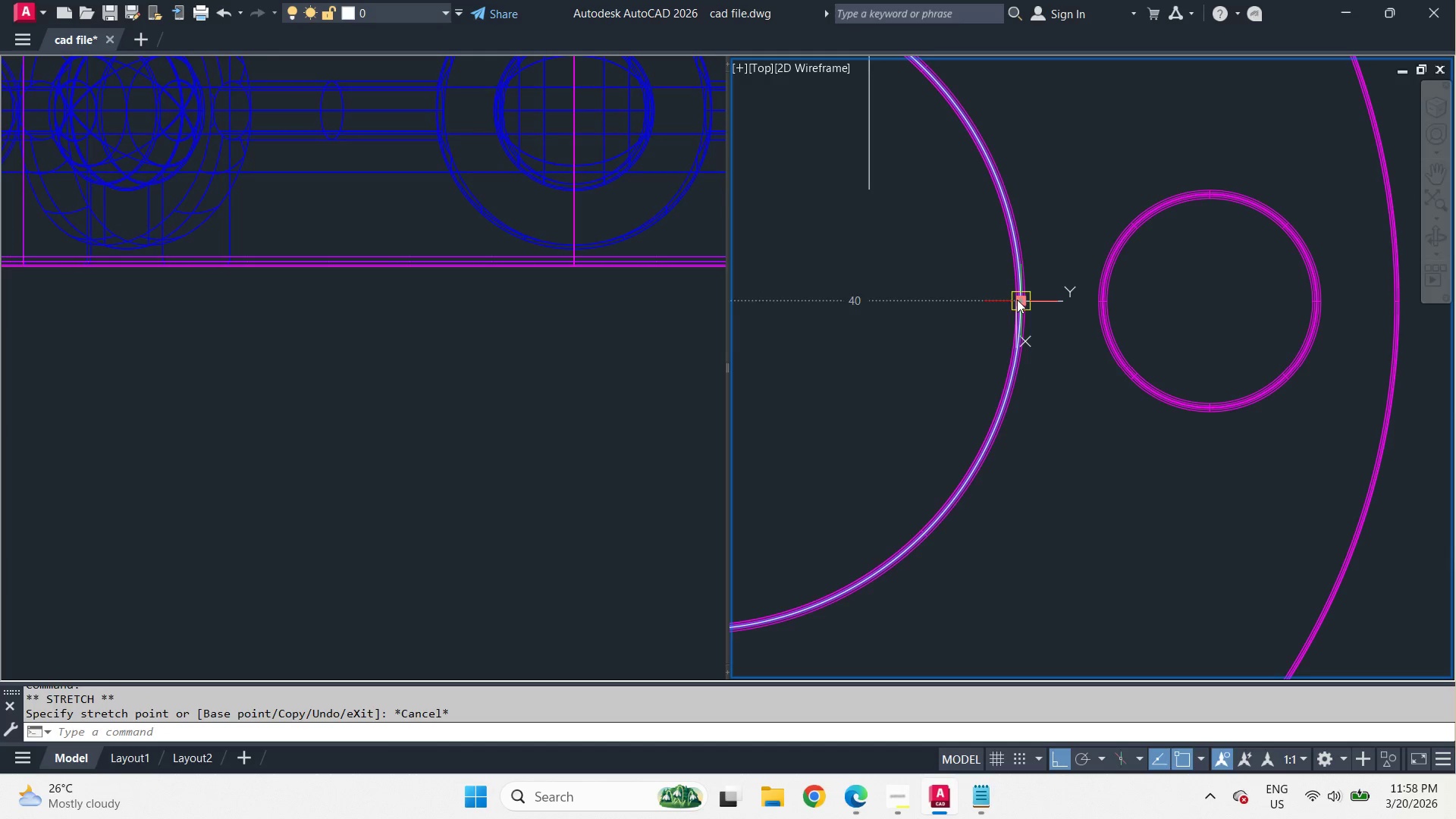 
key(Escape)
 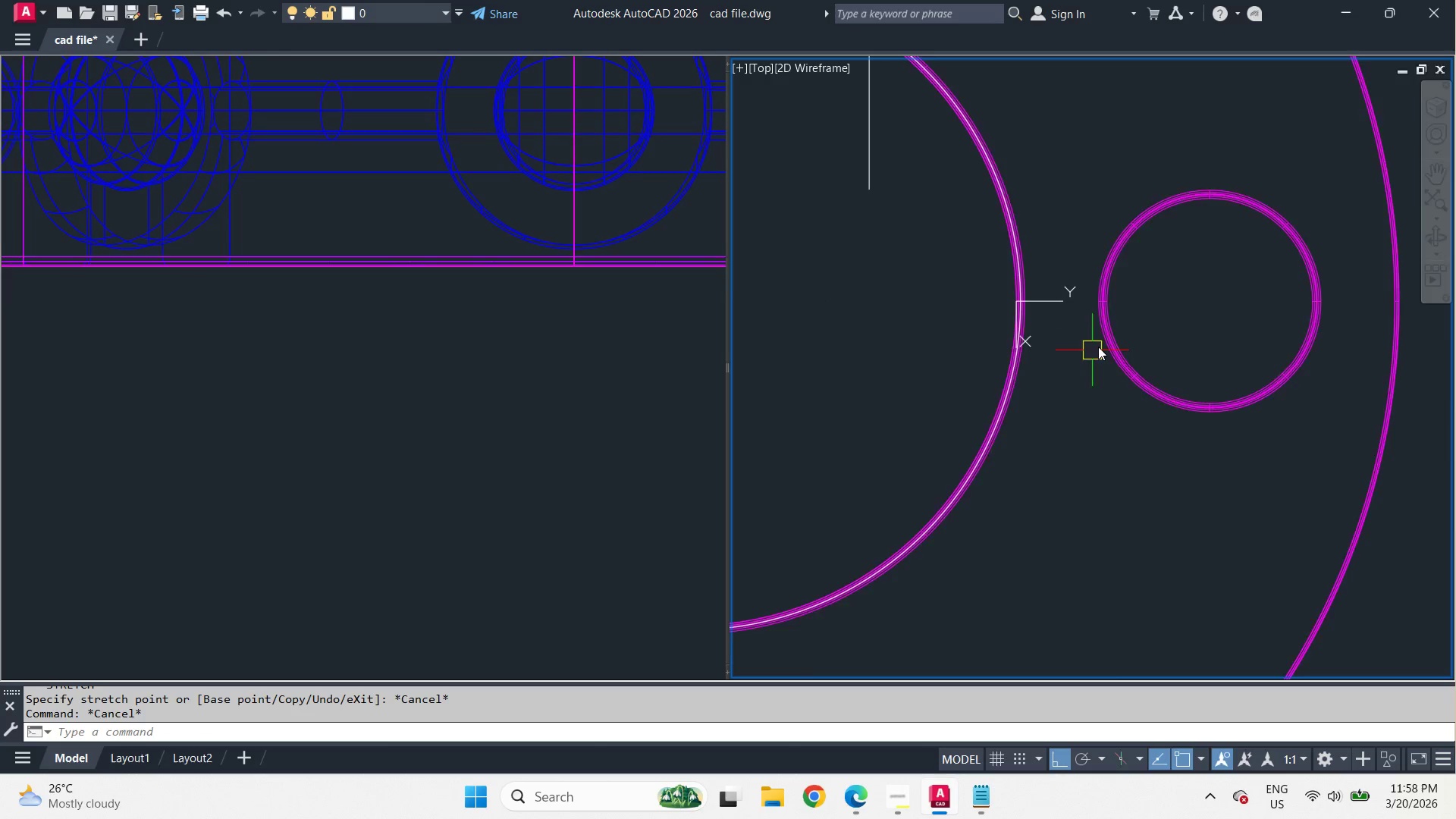 
scroll: coordinate [1147, 320], scroll_direction: down, amount: 2.0
 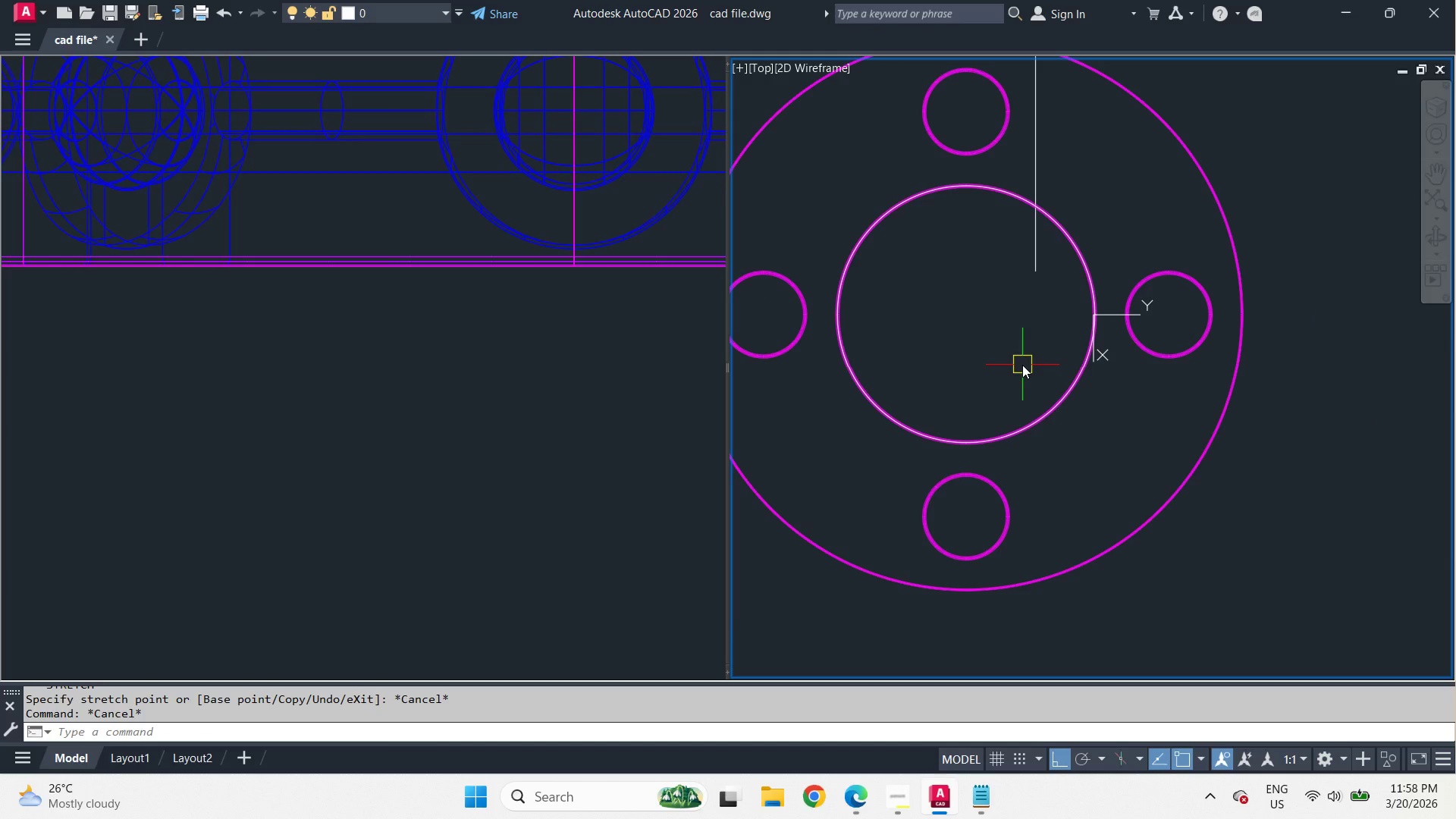 
key(O)
 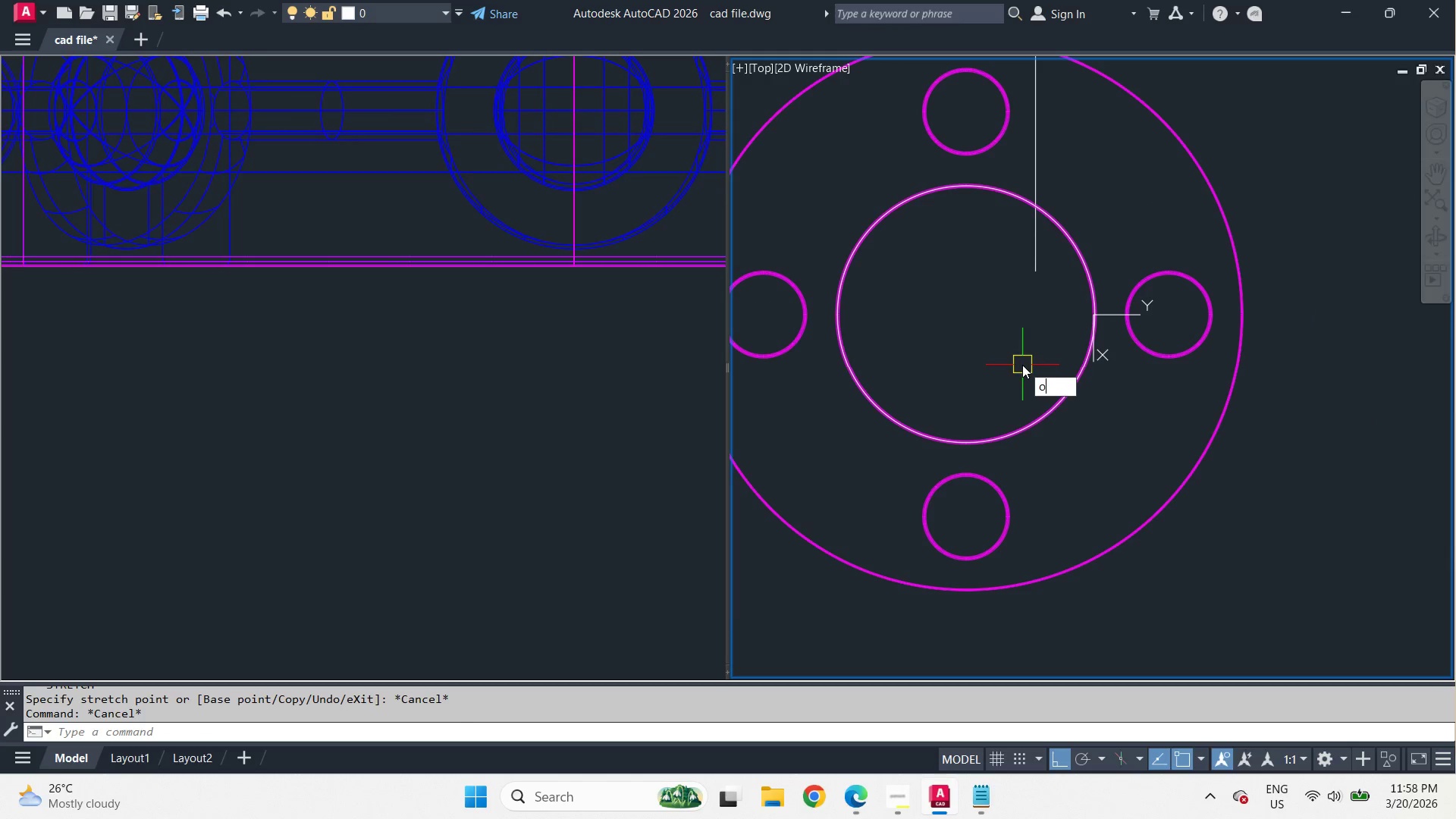 
key(Space)
 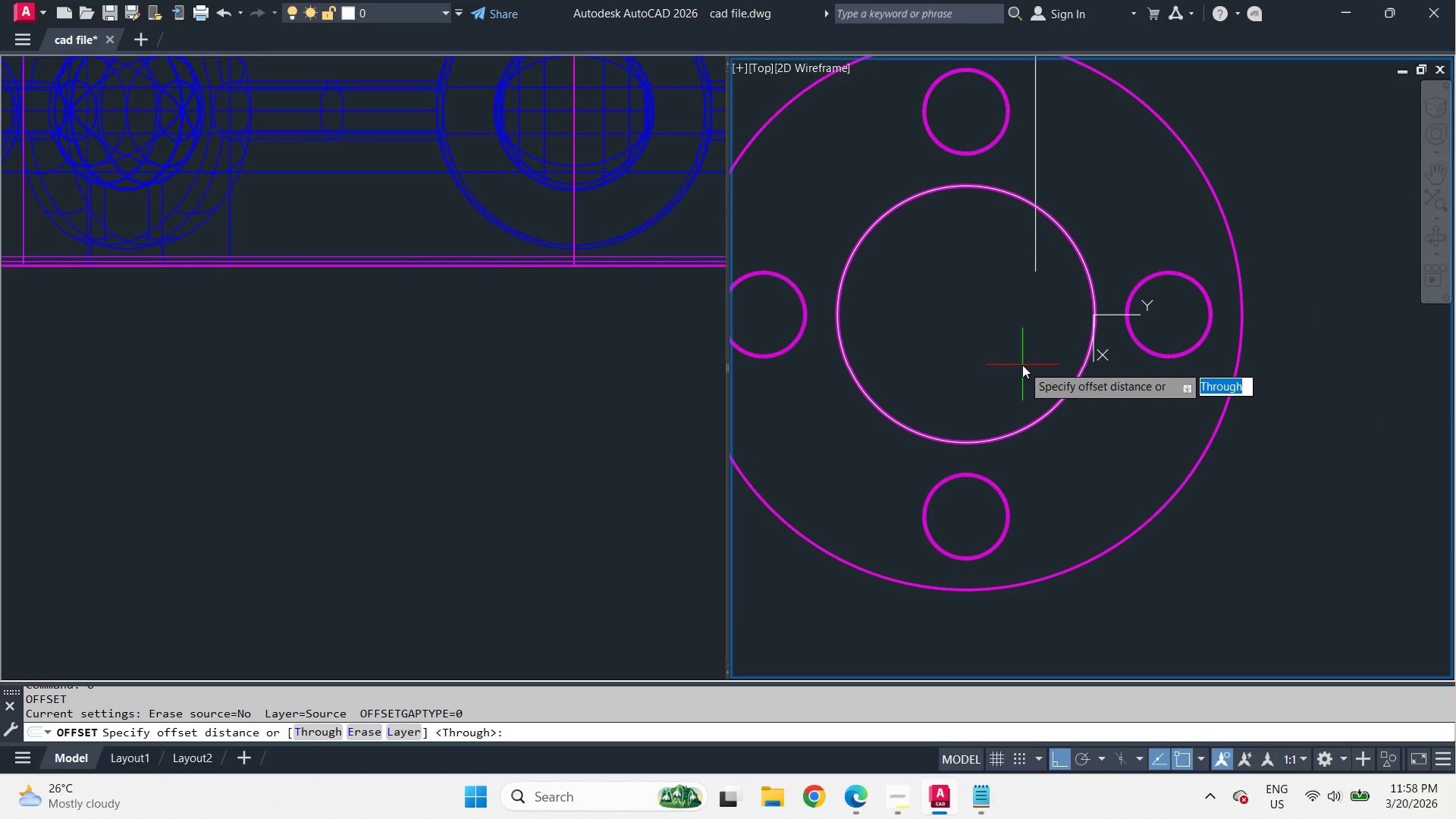 
key(5)
 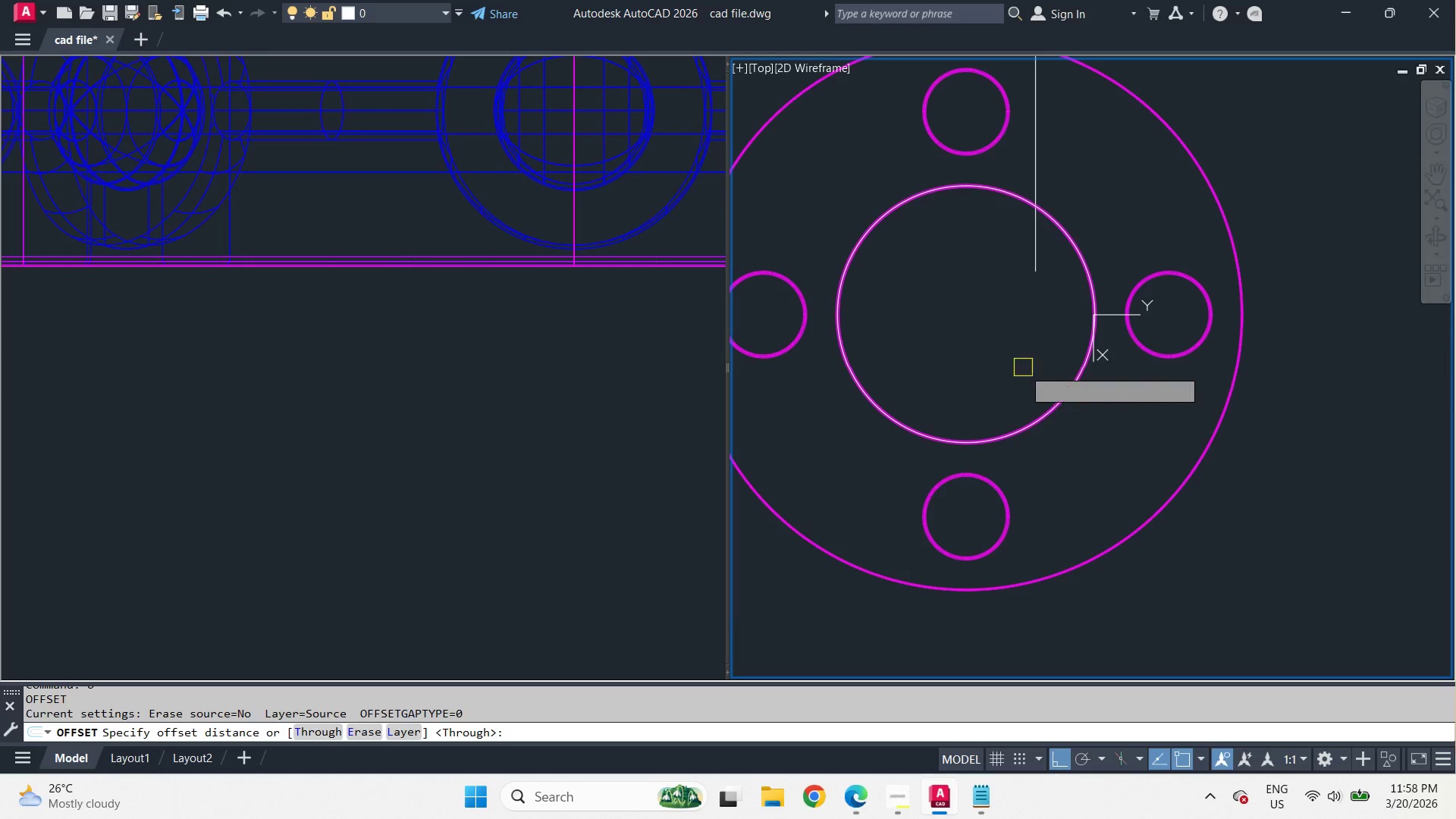 
key(Space)
 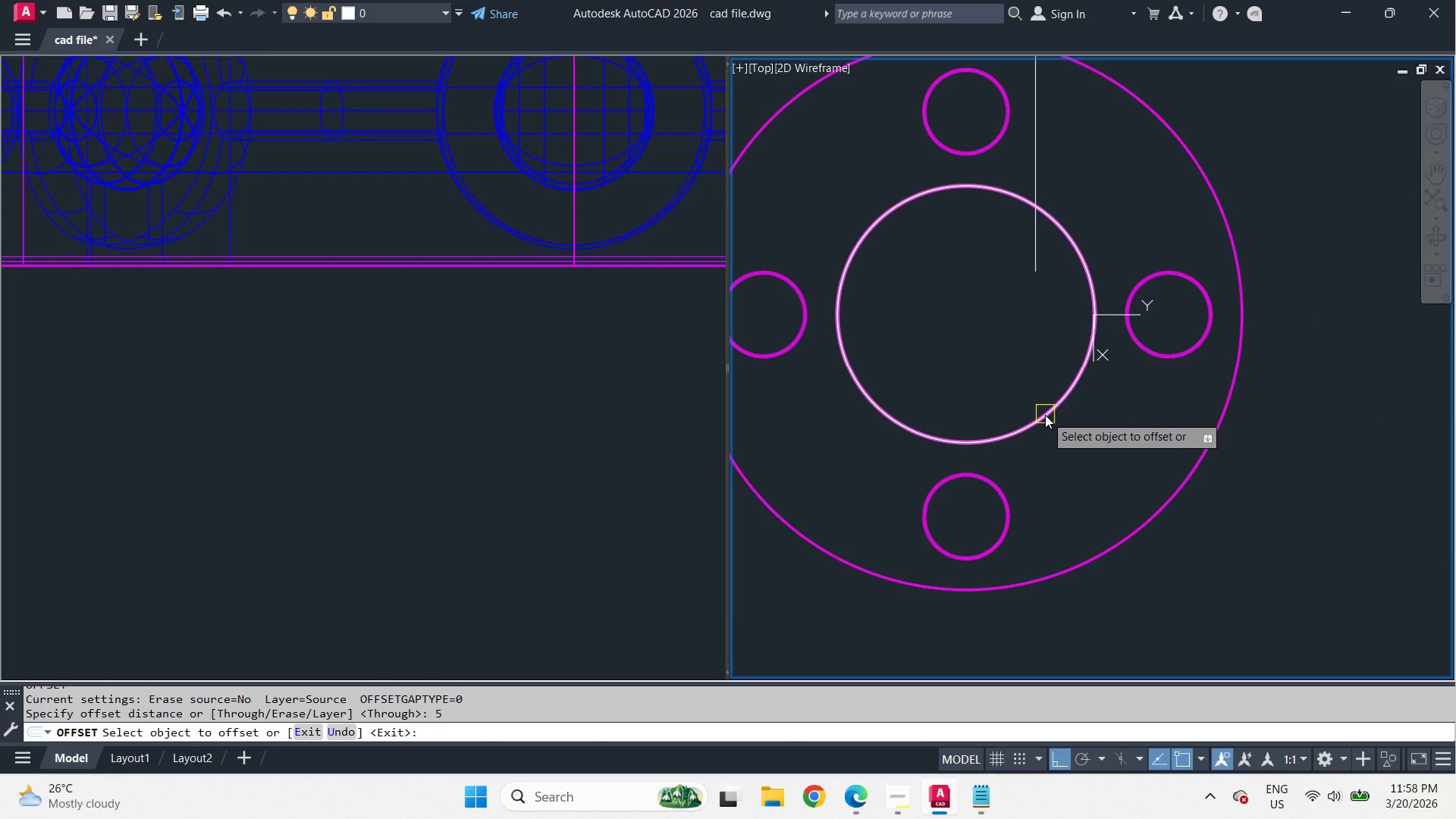 
left_click([1045, 415])
 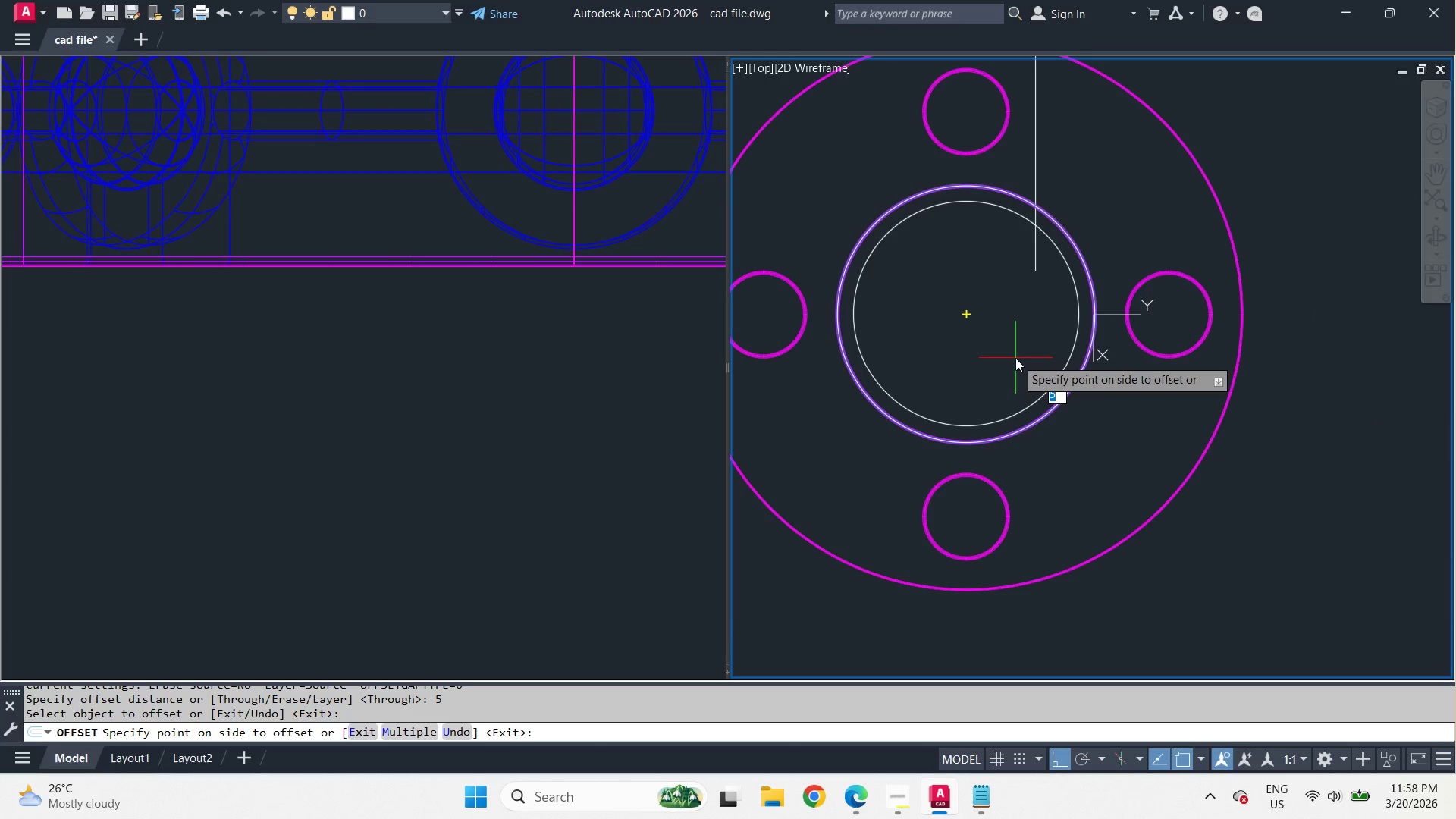 
left_click([1015, 358])
 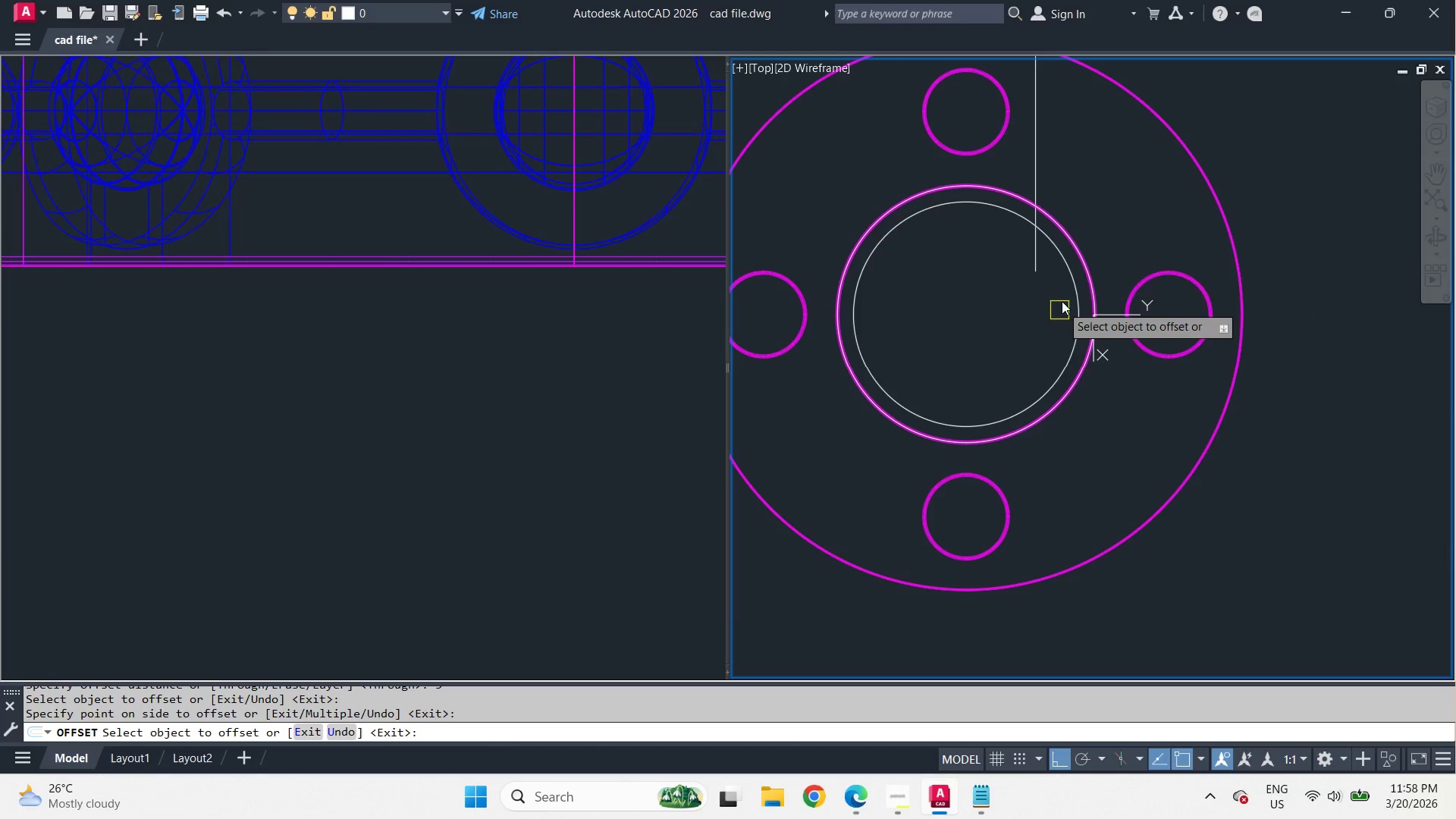 
key(Space)
 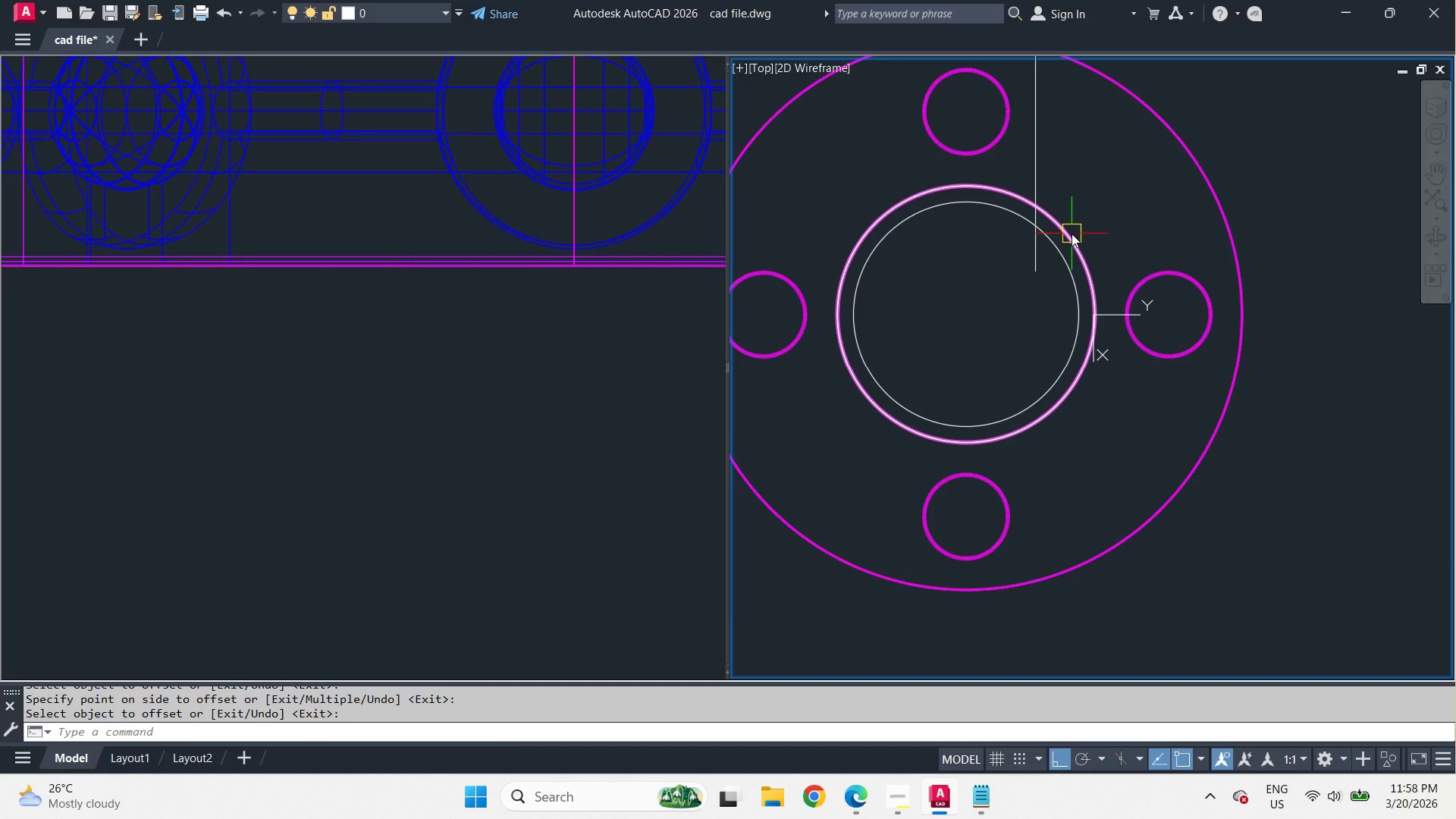 
left_click([1072, 234])
 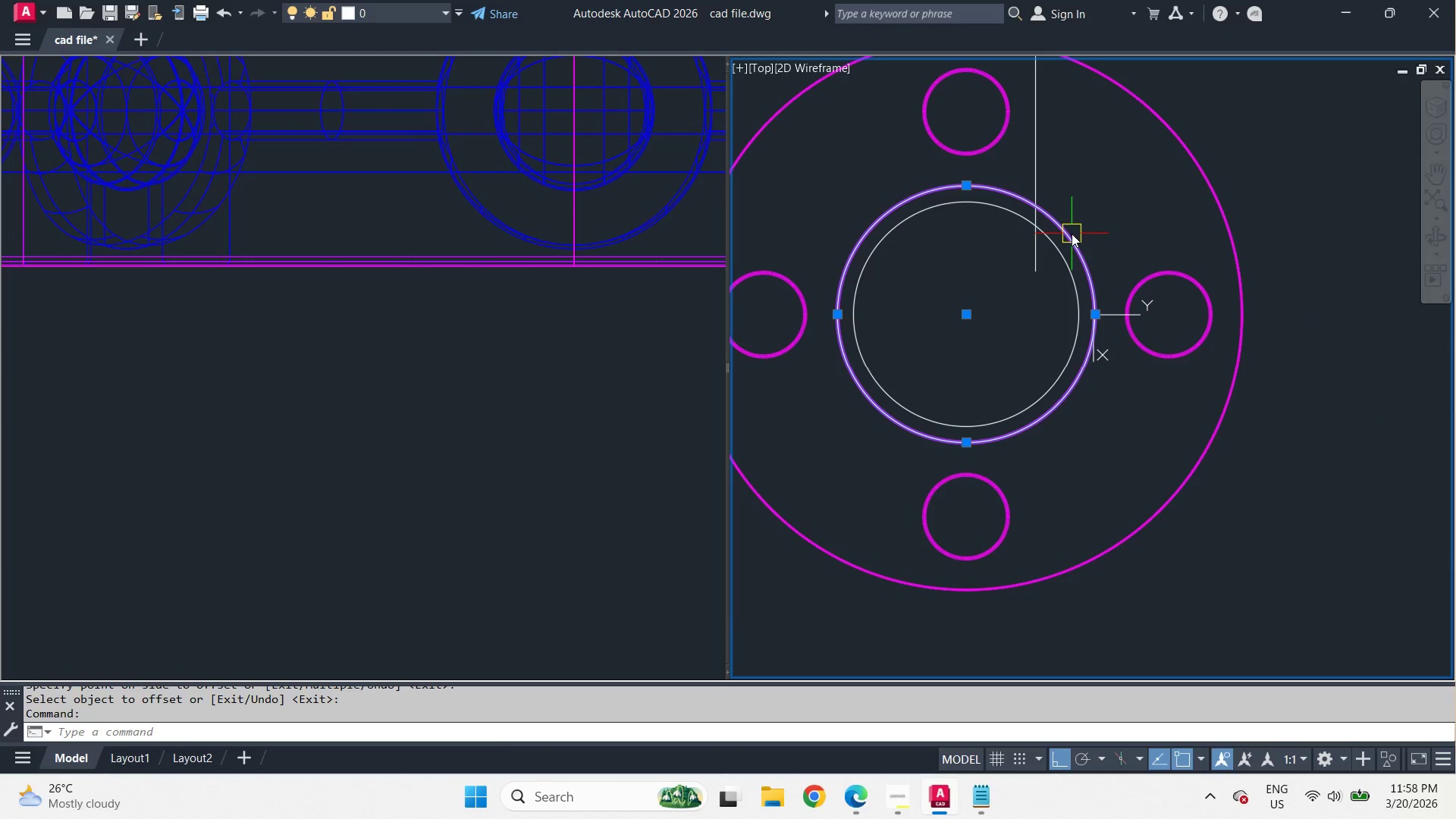 
key(E)
 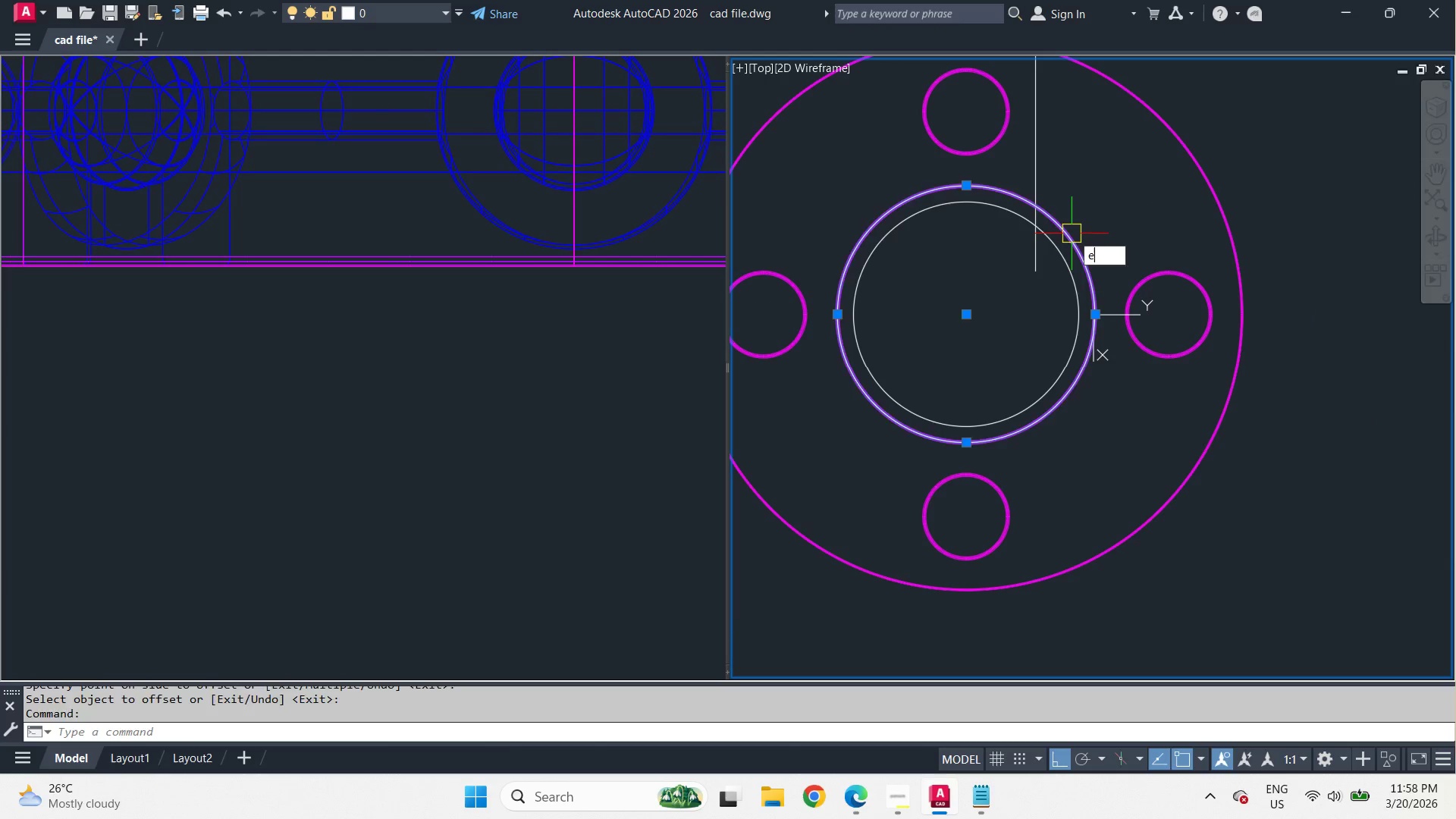 
key(Space)
 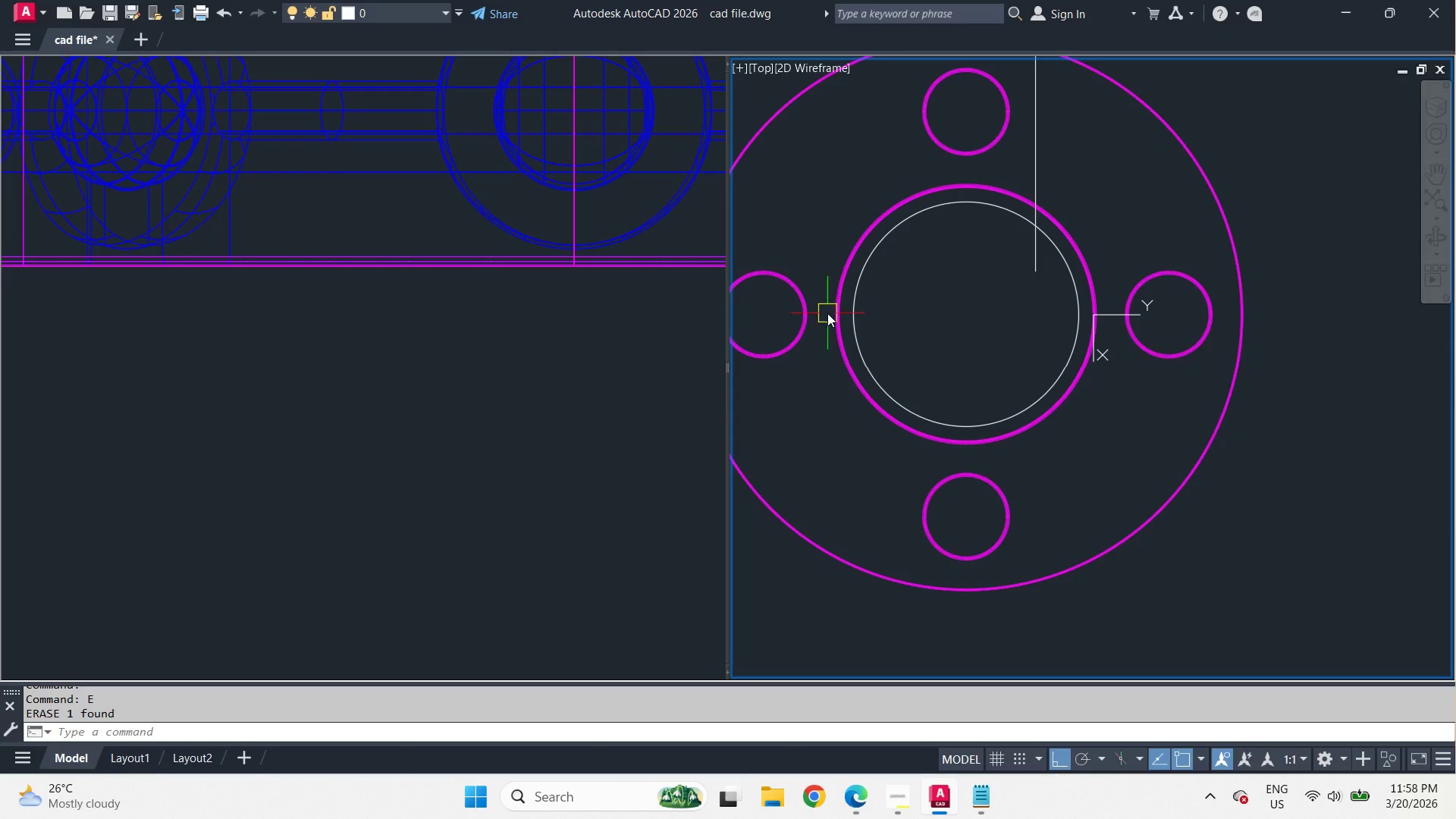 
left_click([613, 337])
 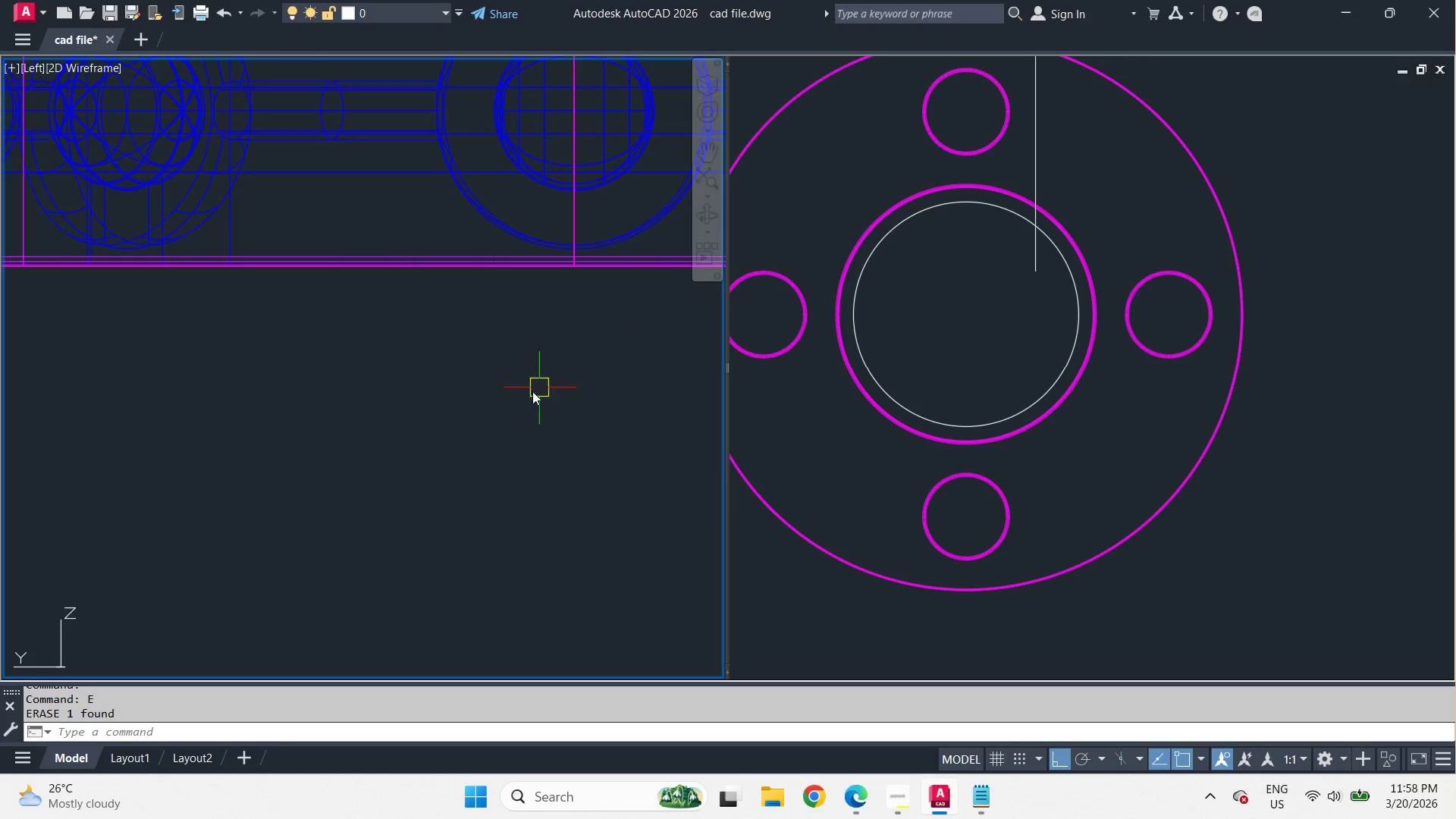 
scroll: coordinate [507, 401], scroll_direction: down, amount: 3.0
 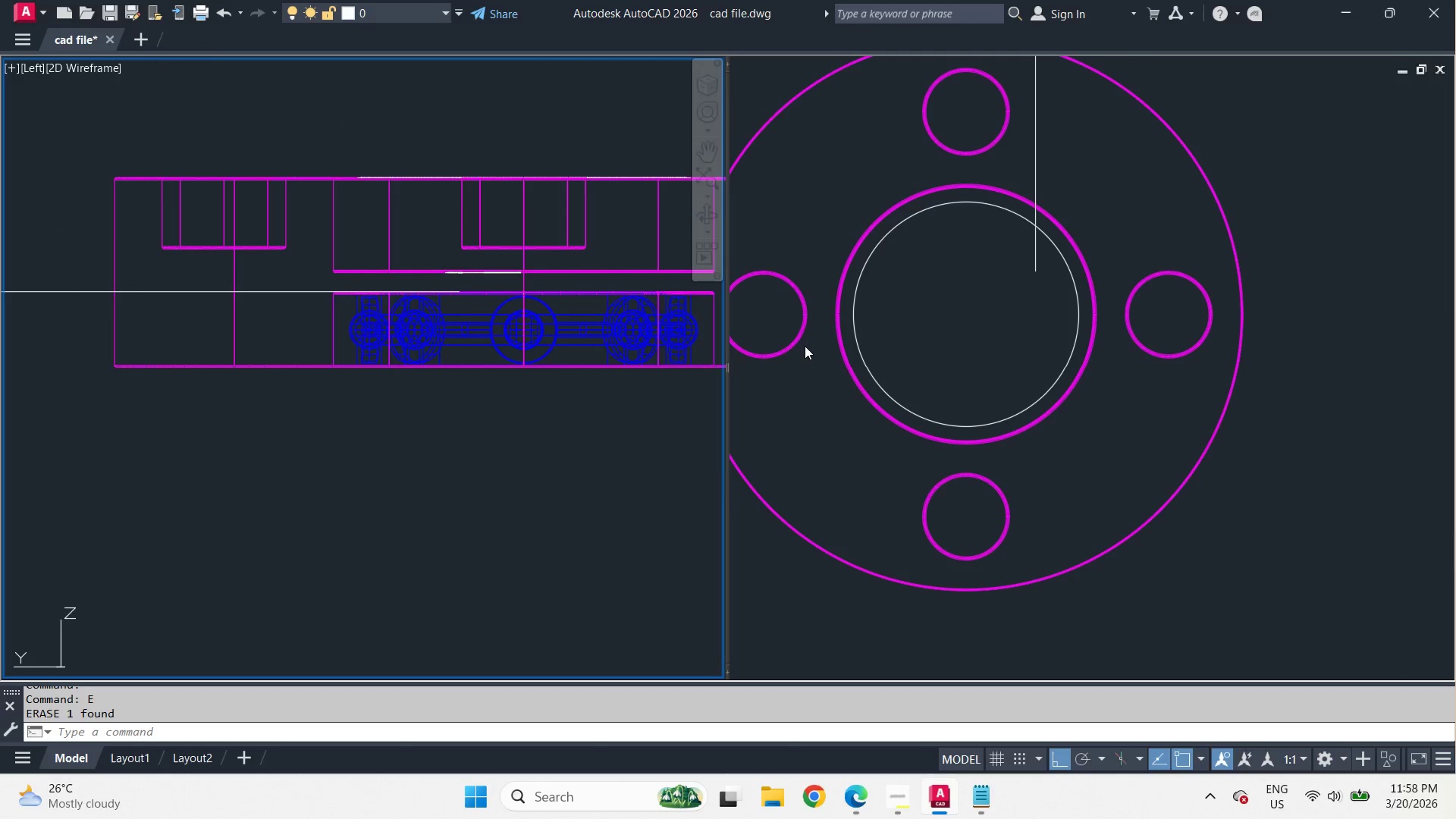 
left_click([882, 369])
 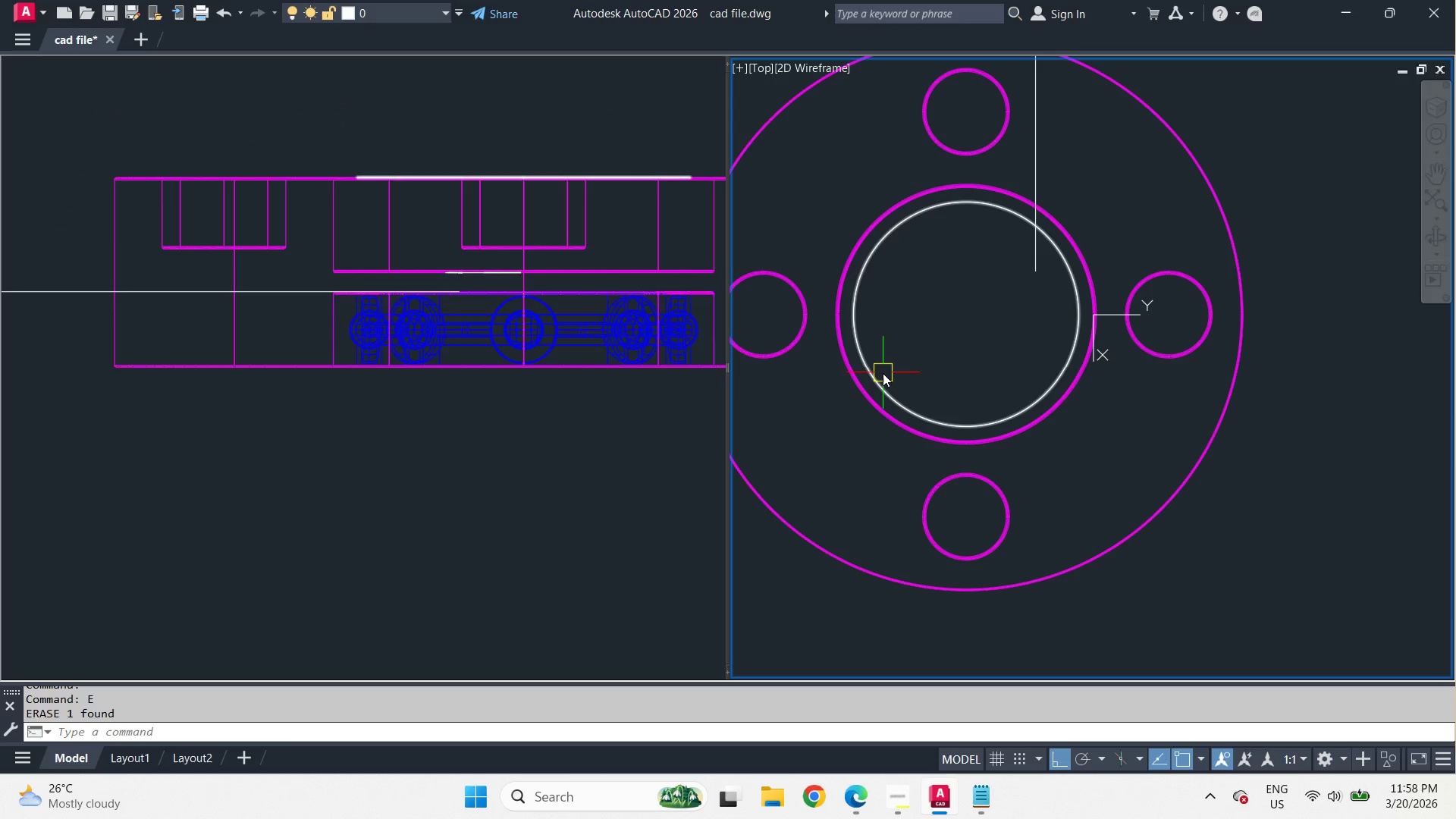 
left_click([883, 373])
 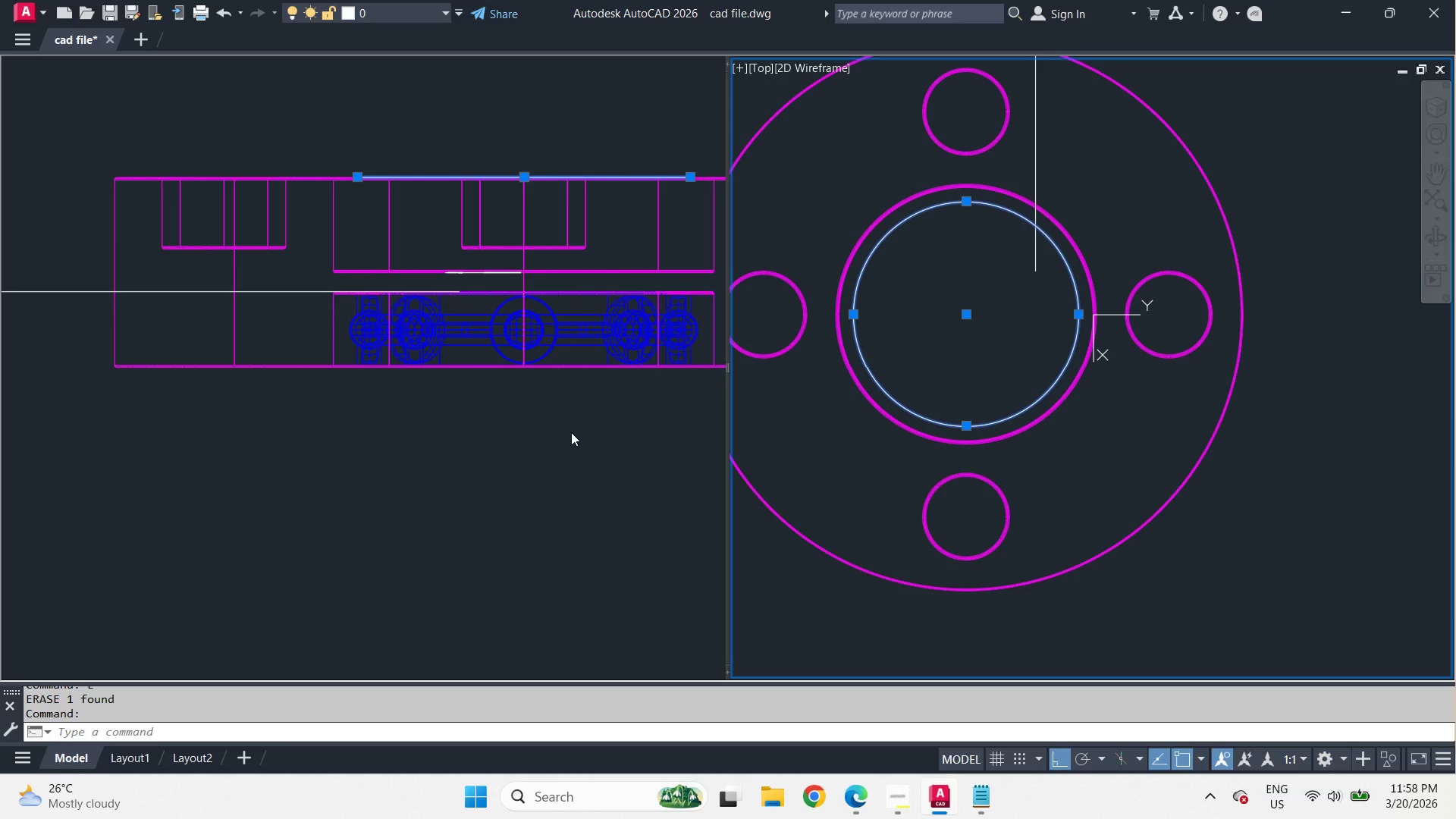 
left_click([571, 432])
 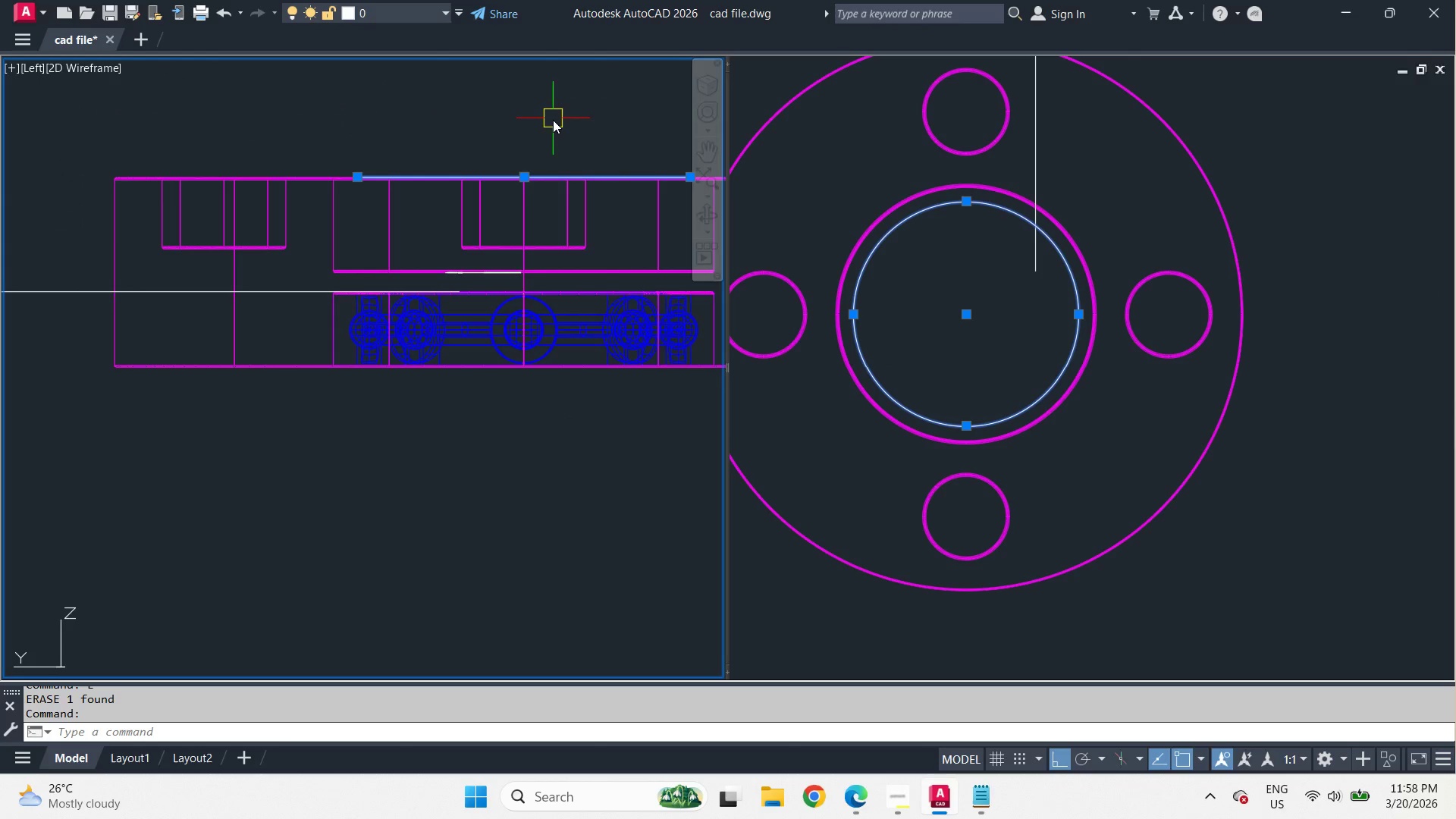 
type(ext )
 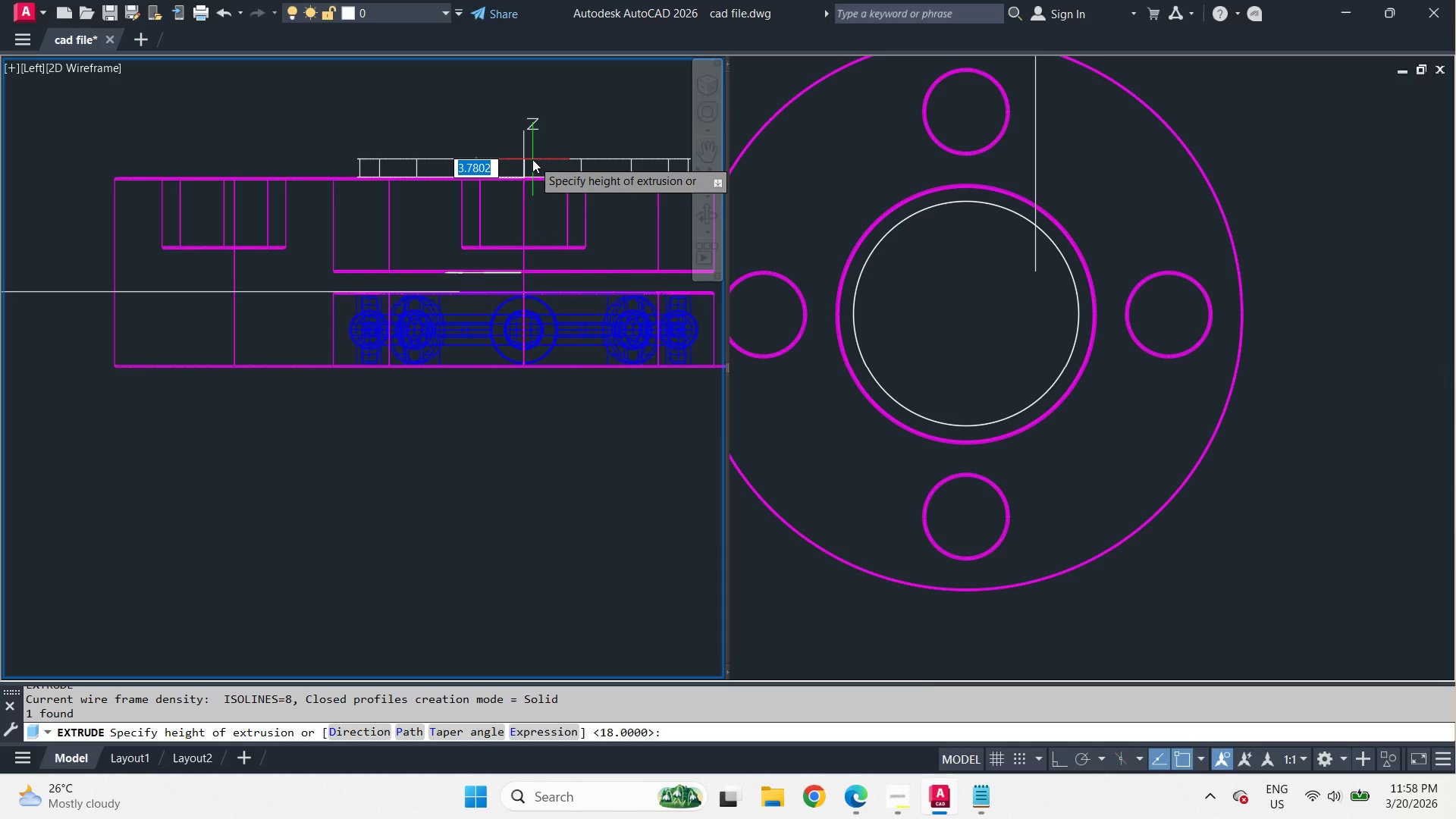 
wait(16.14)
 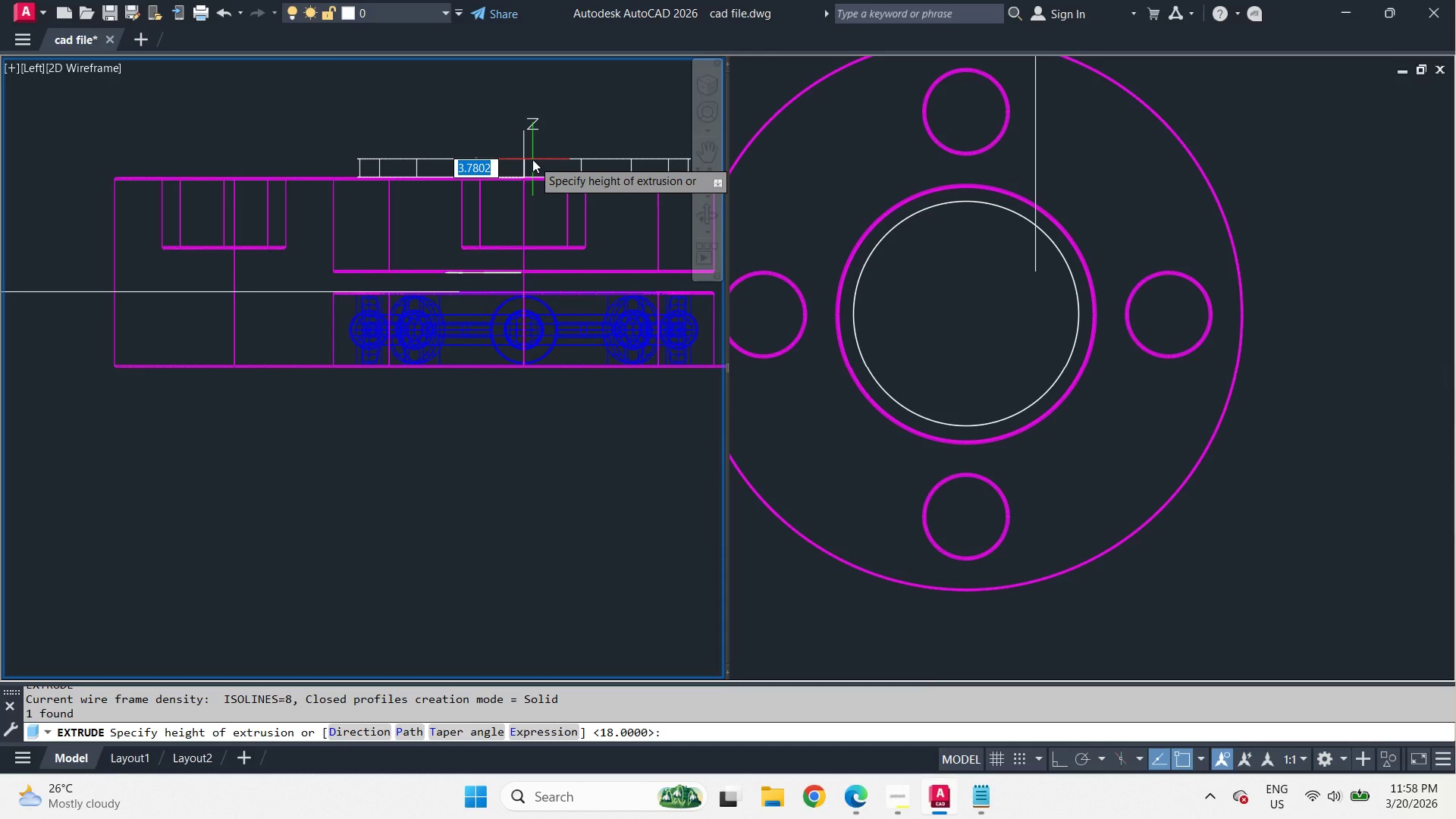 
key(NumpadDecimal)
 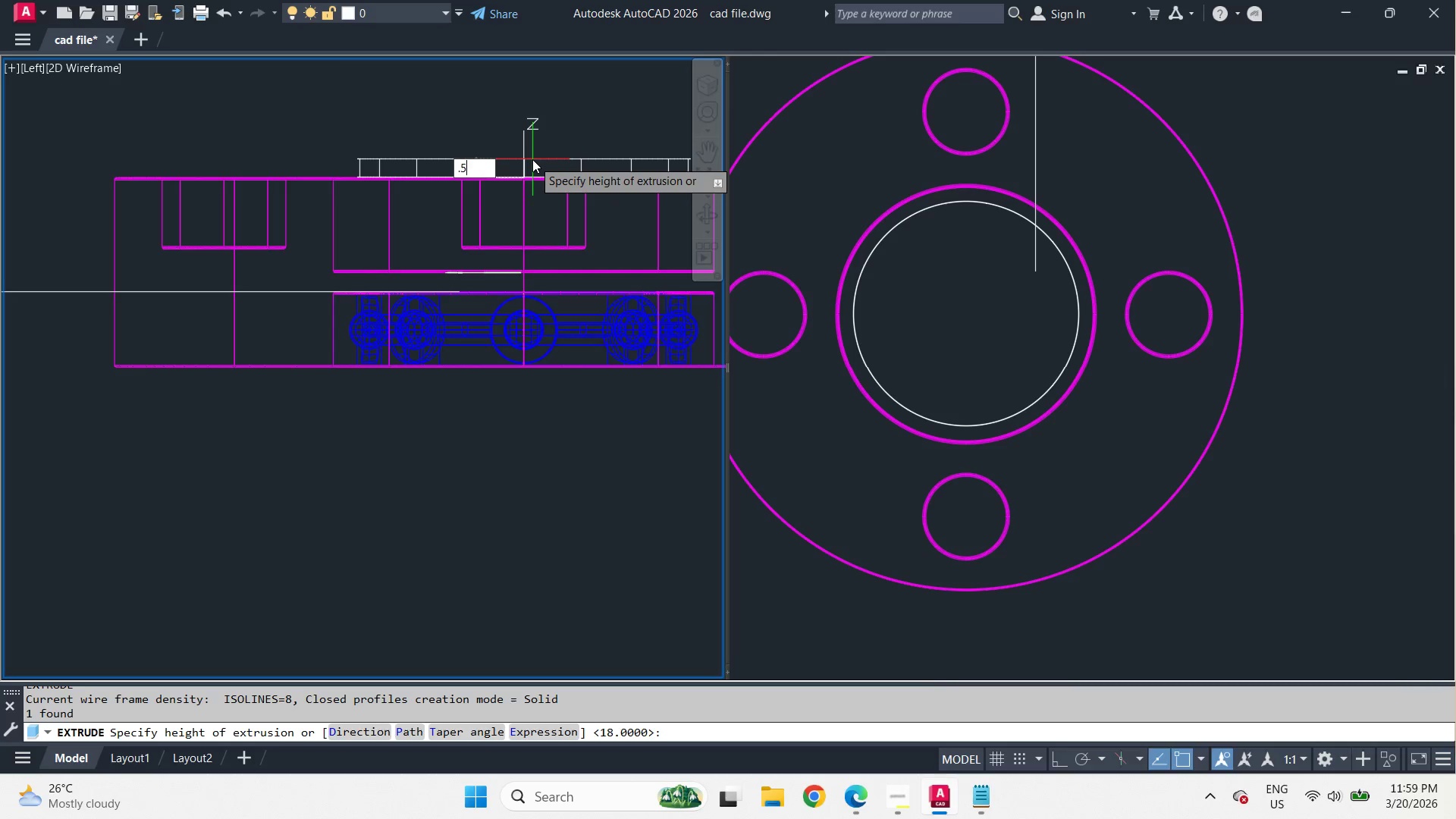 
key(Numpad5)
 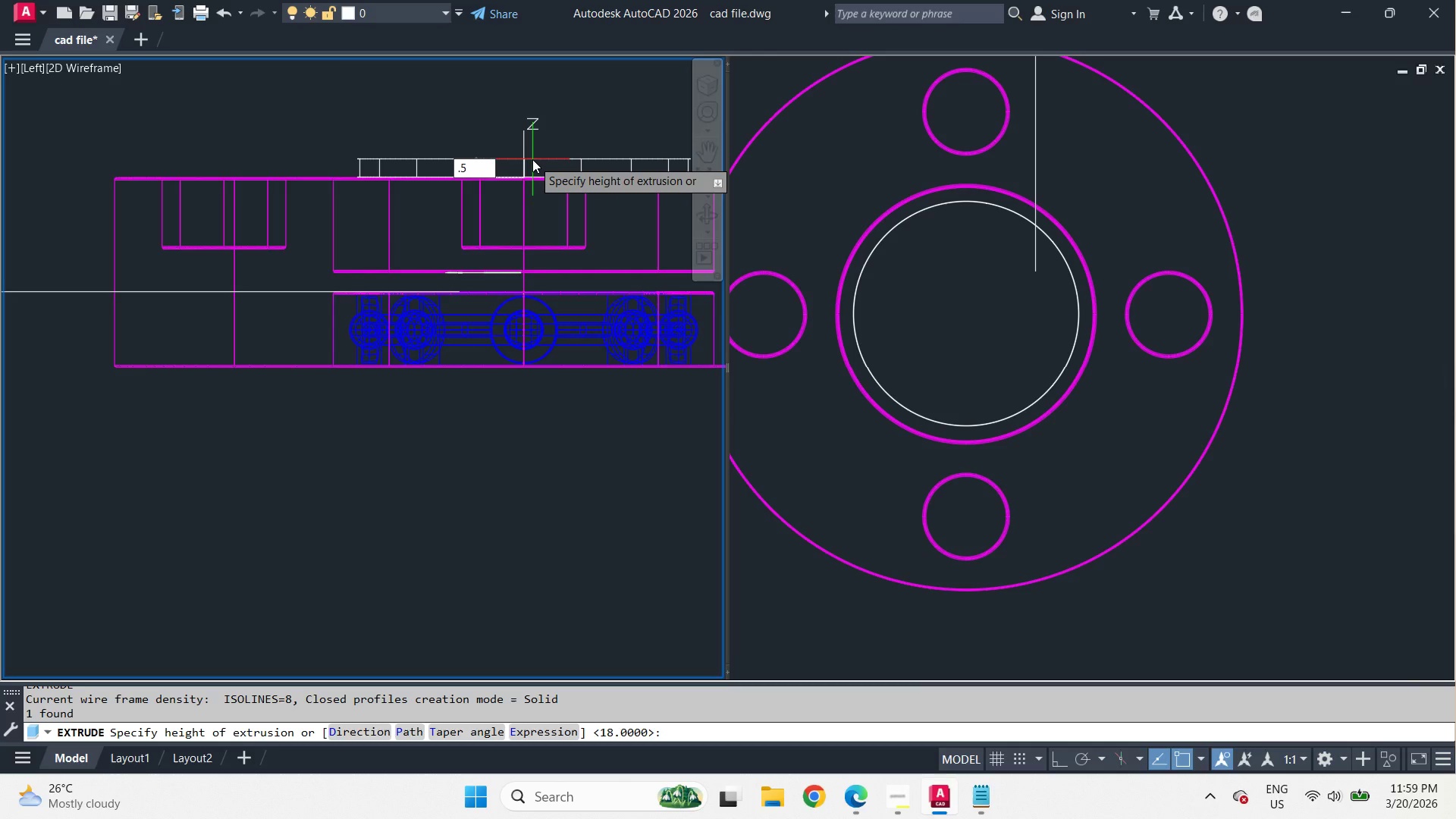 
key(NumpadEnter)
 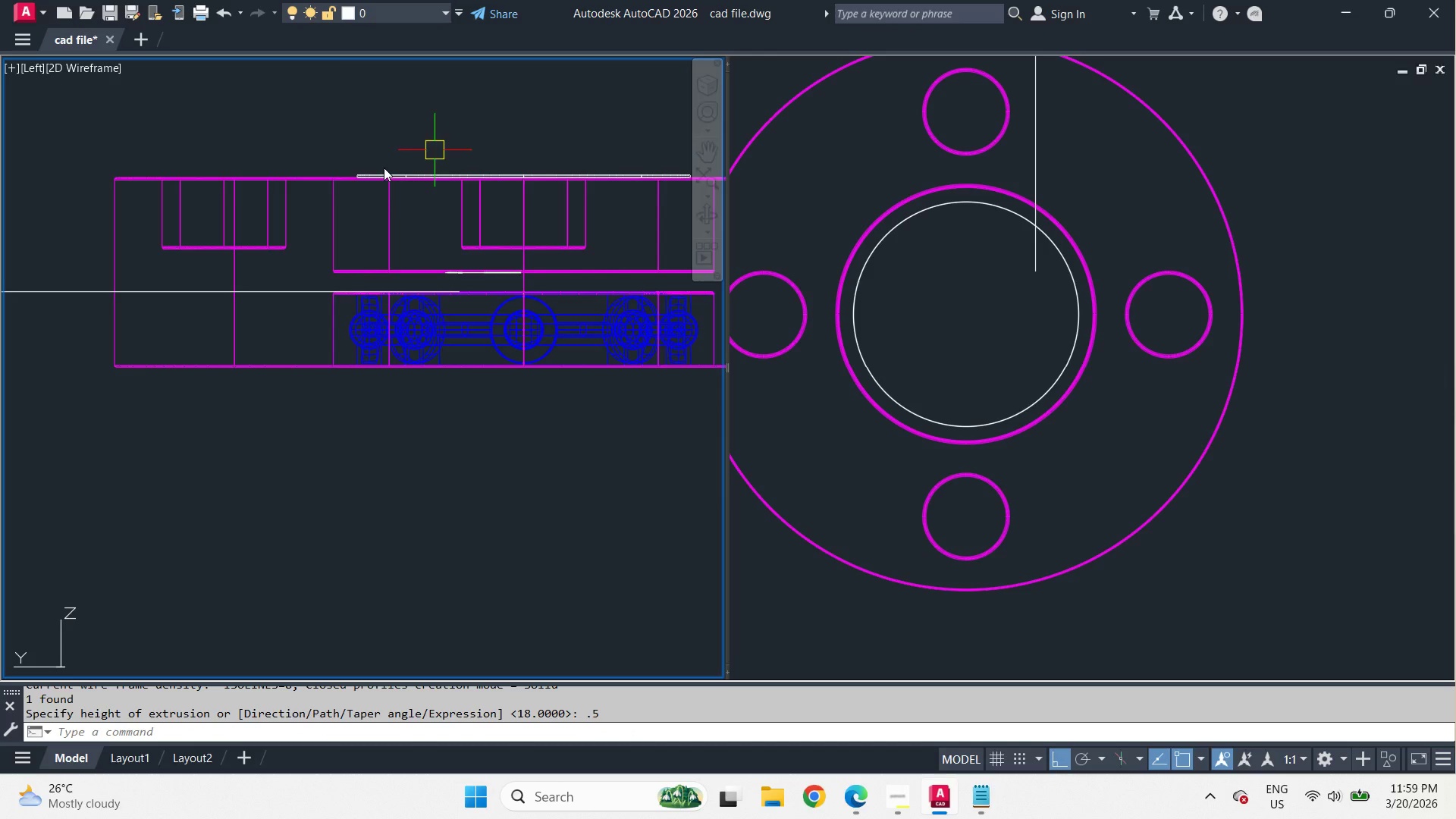 
scroll: coordinate [355, 162], scroll_direction: up, amount: 2.0
 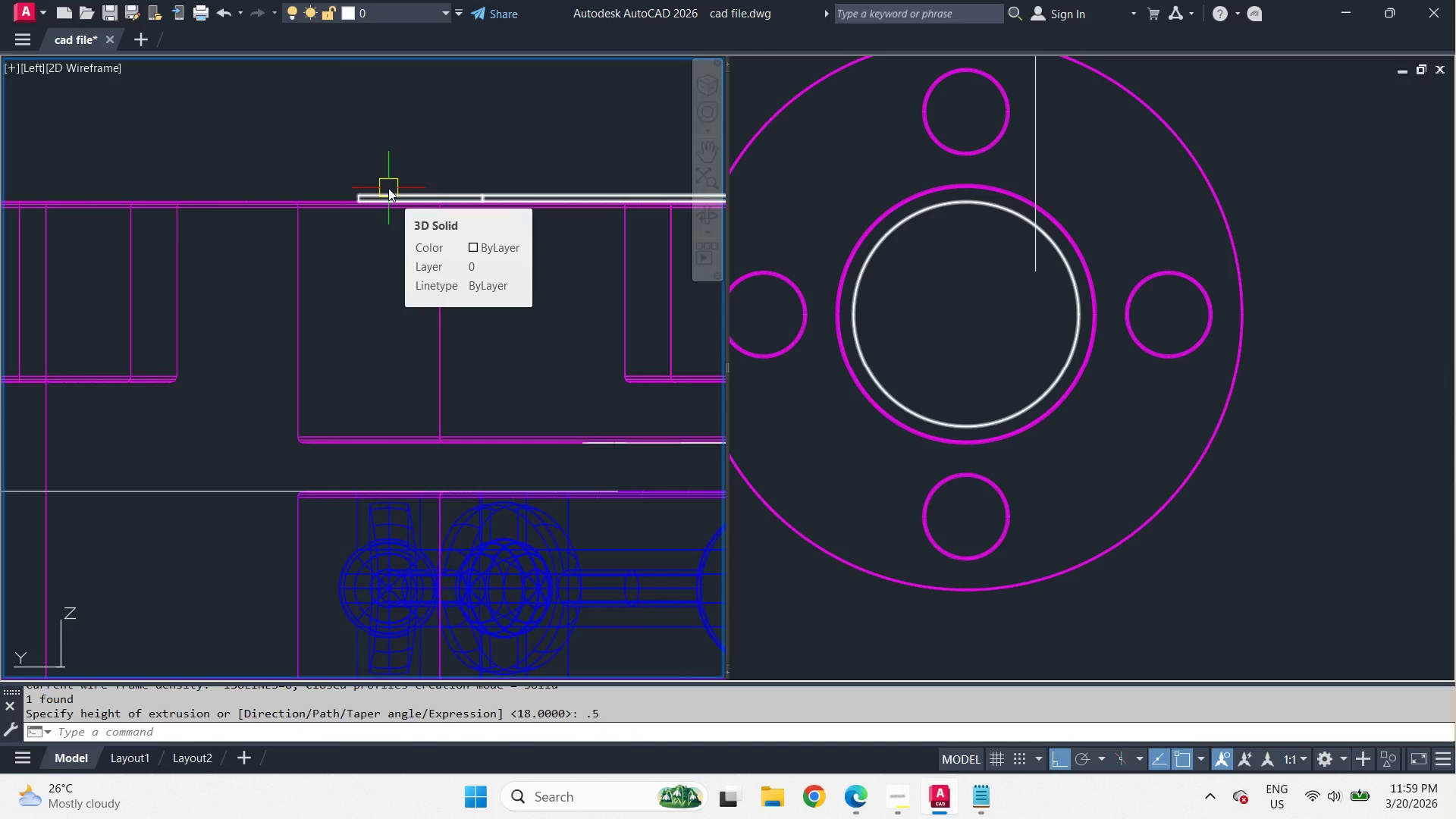 
wait(5.26)
 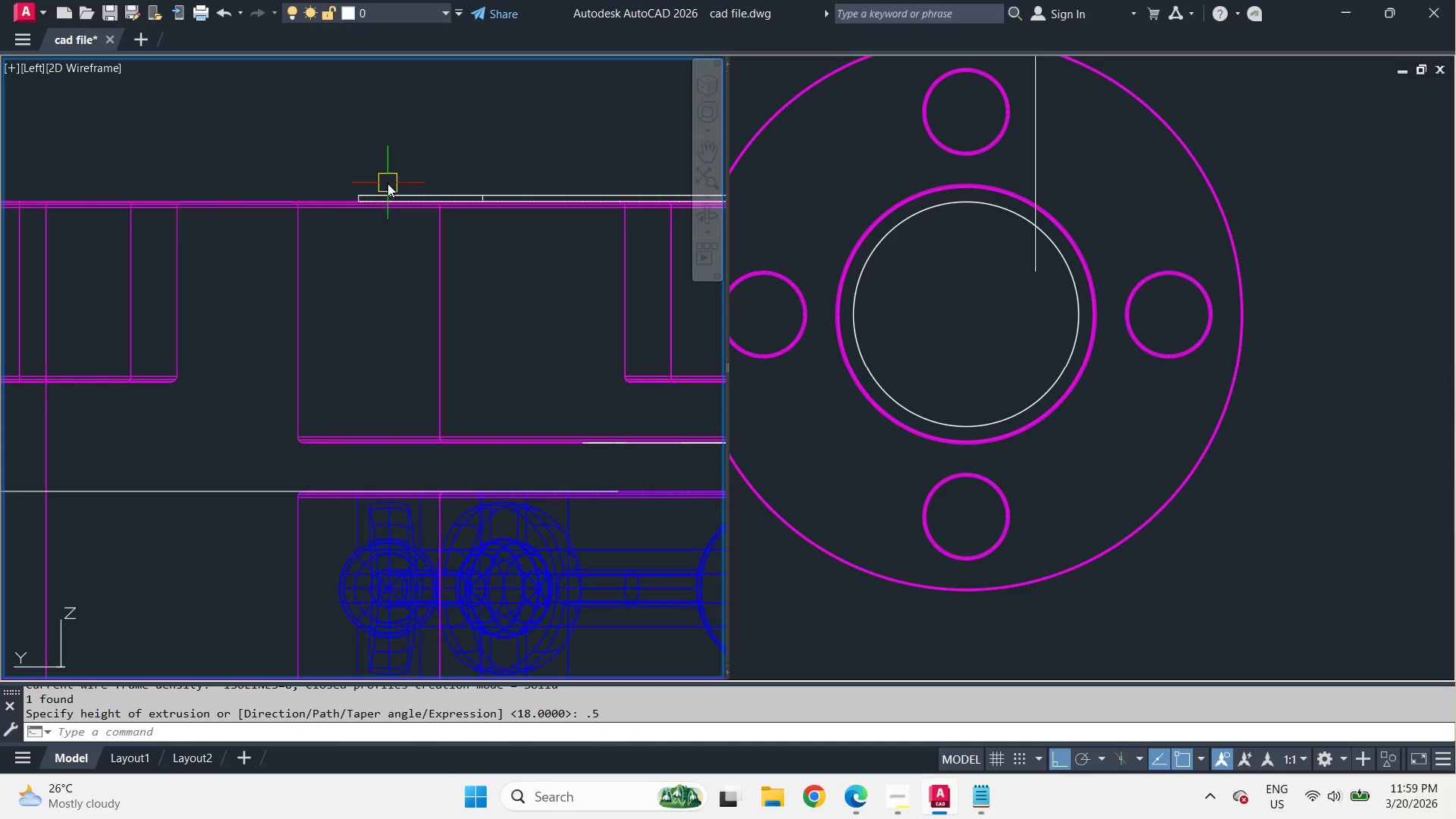 
left_click([388, 188])
 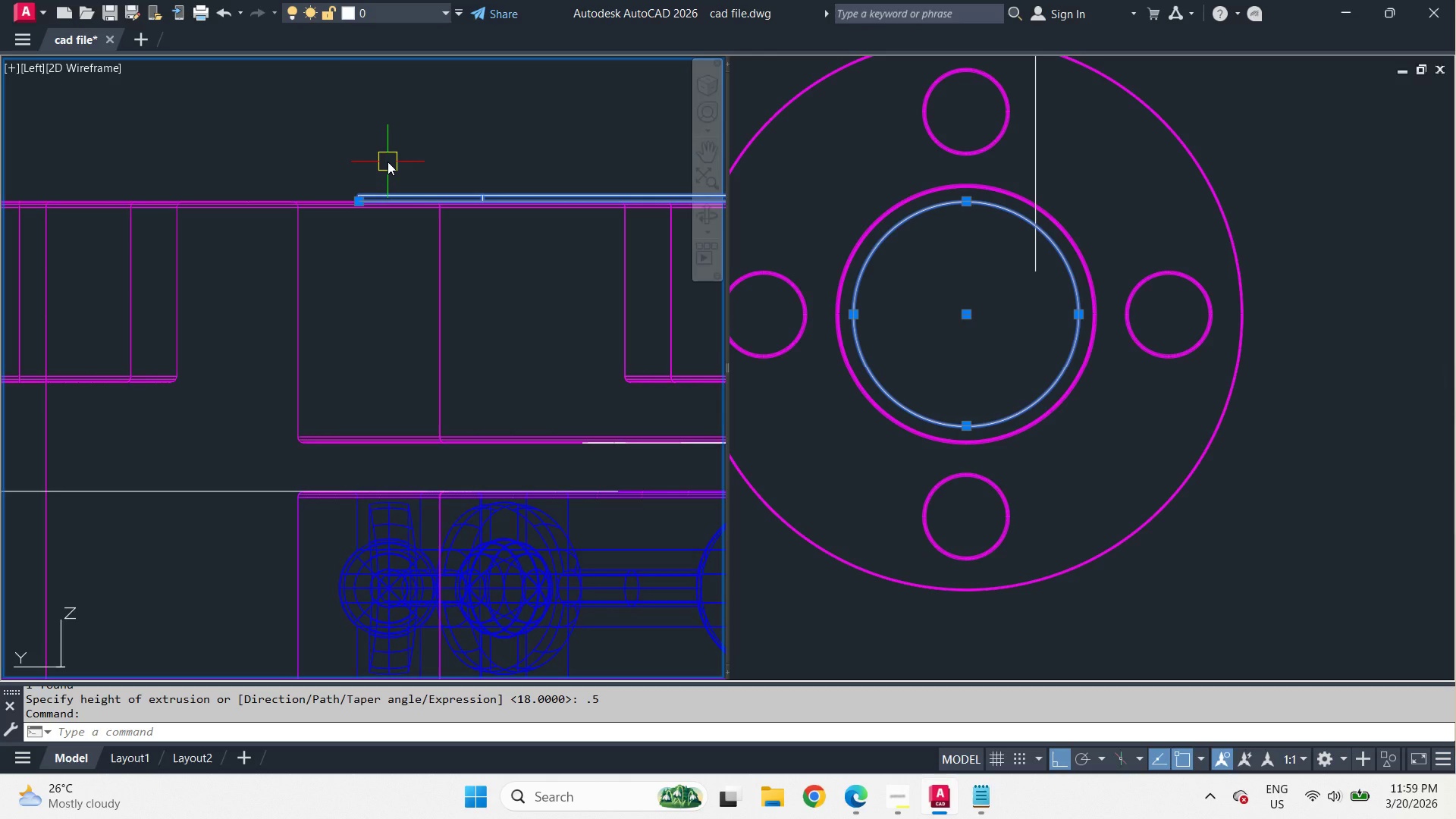 
key(Escape)
 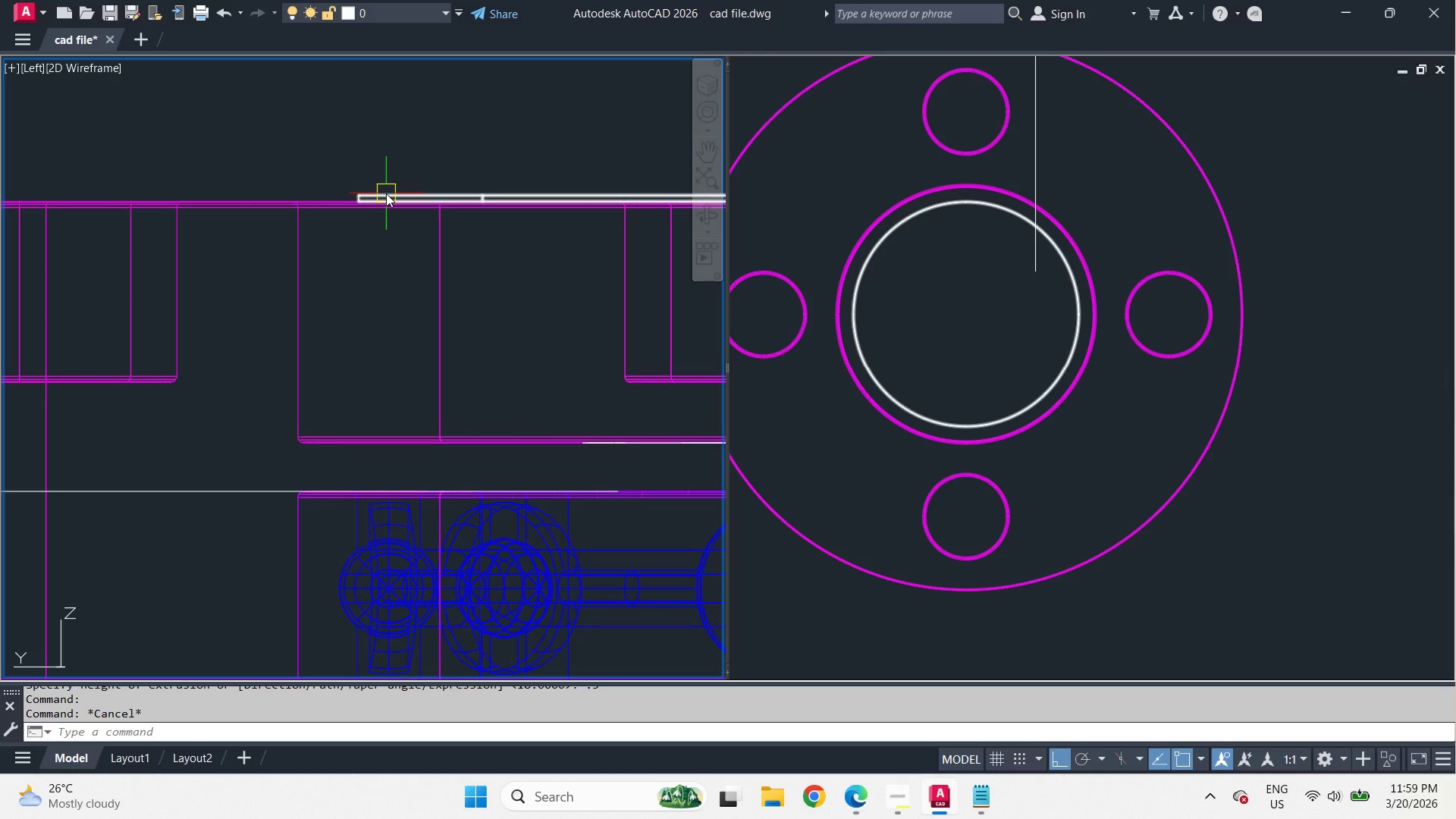 
type(rec )
 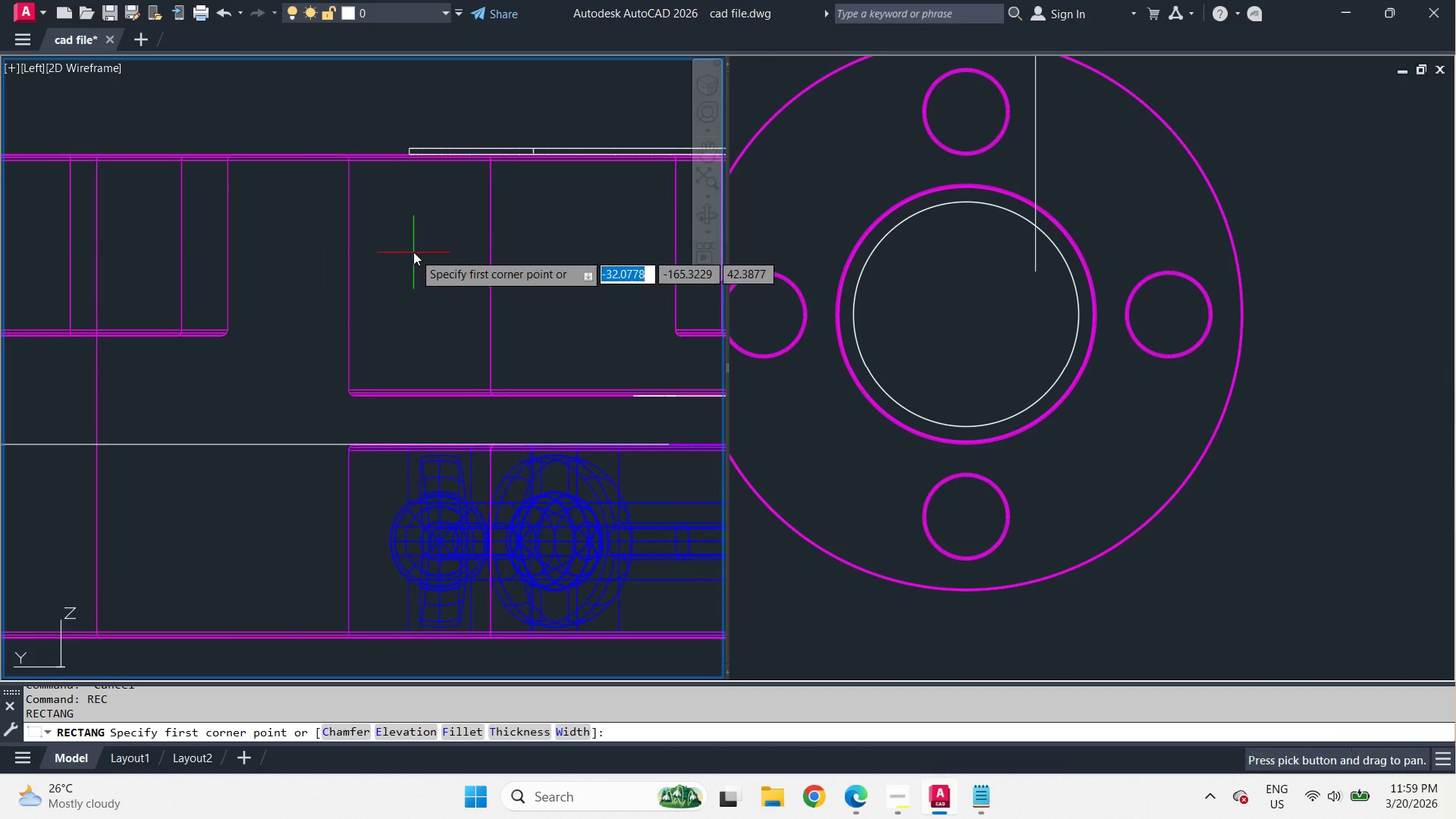 
scroll: coordinate [381, 130], scroll_direction: up, amount: 2.0
 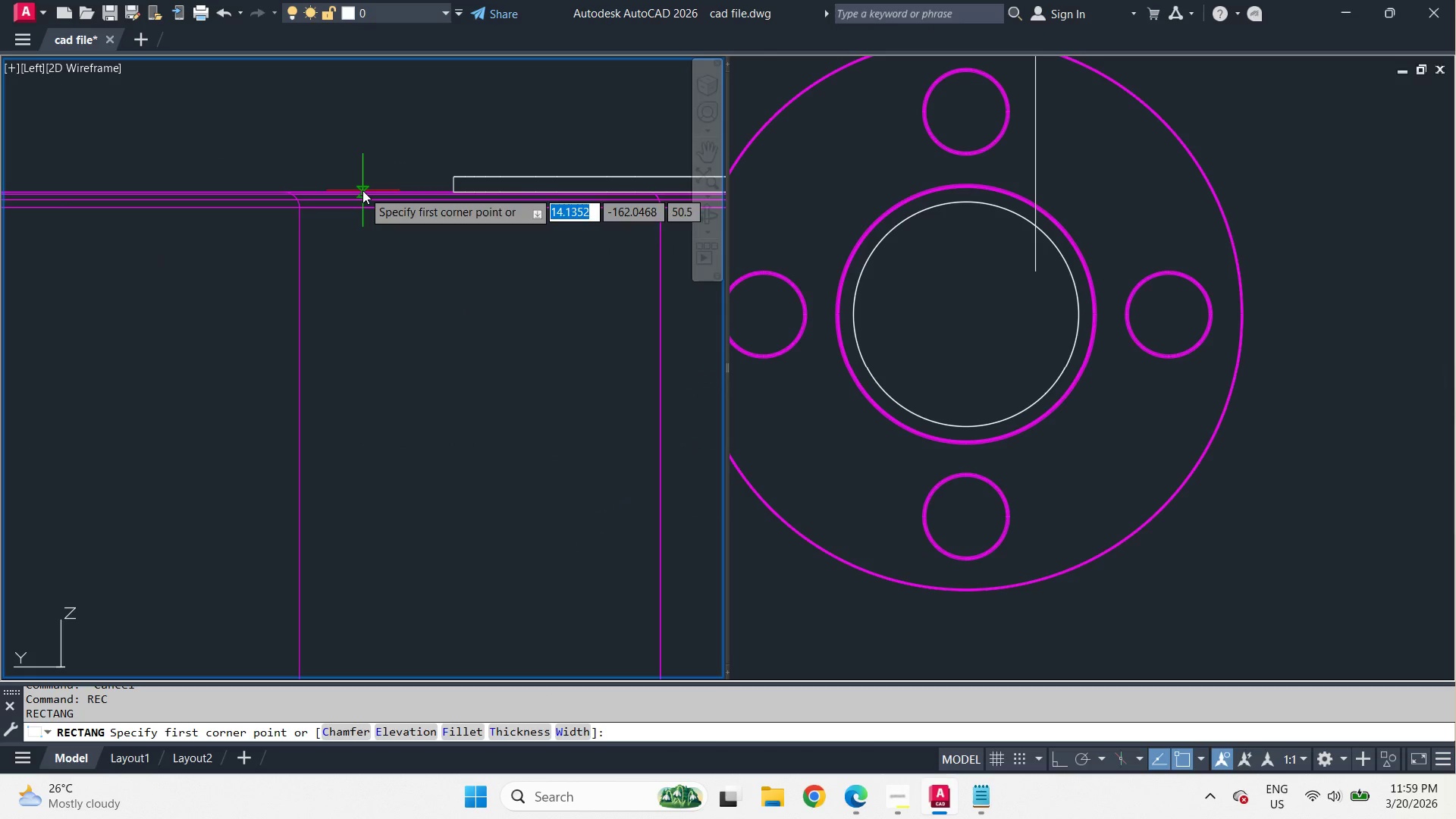 
left_click([362, 190])
 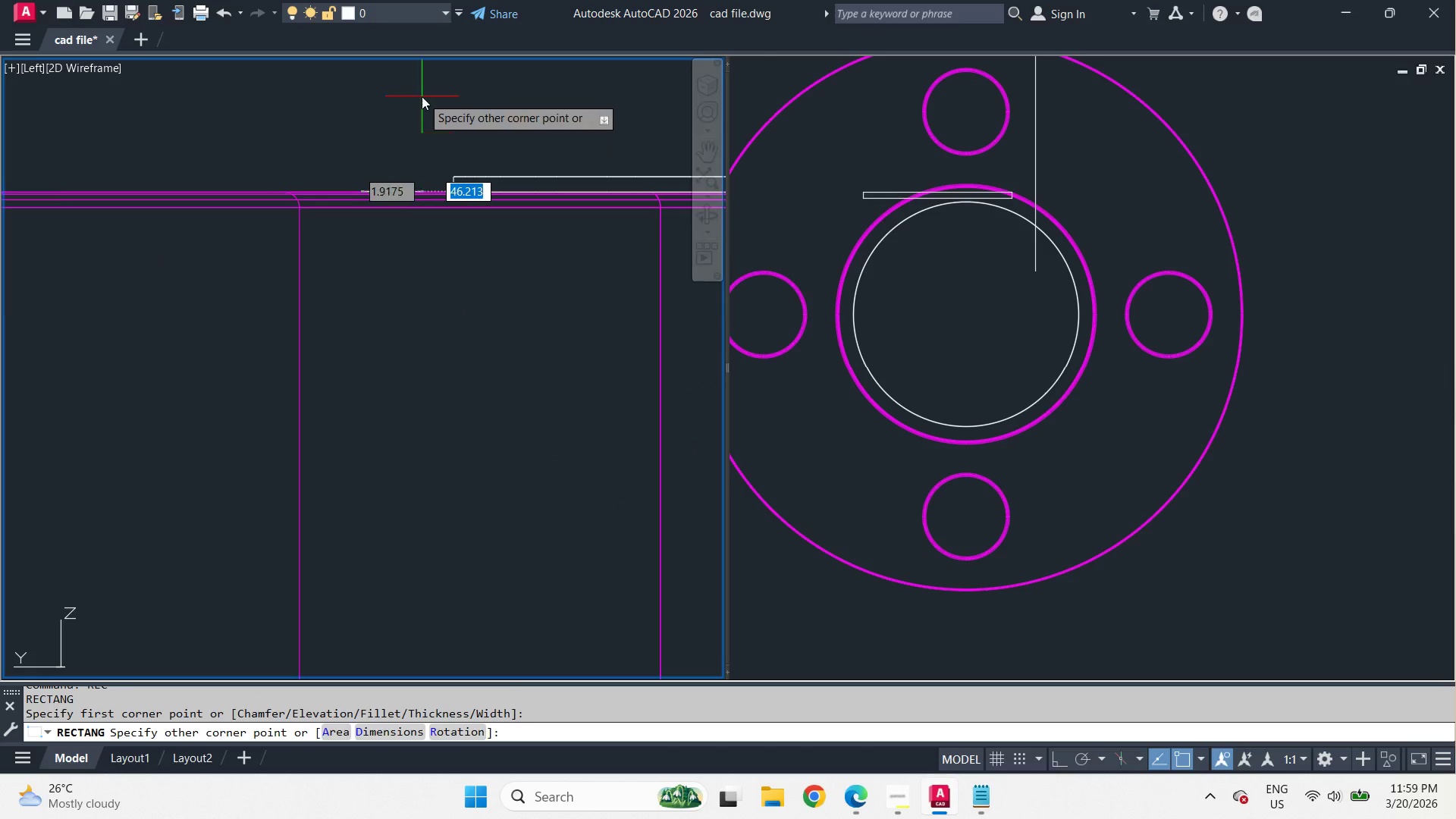 
scroll: coordinate [422, 96], scroll_direction: down, amount: 3.0
 